 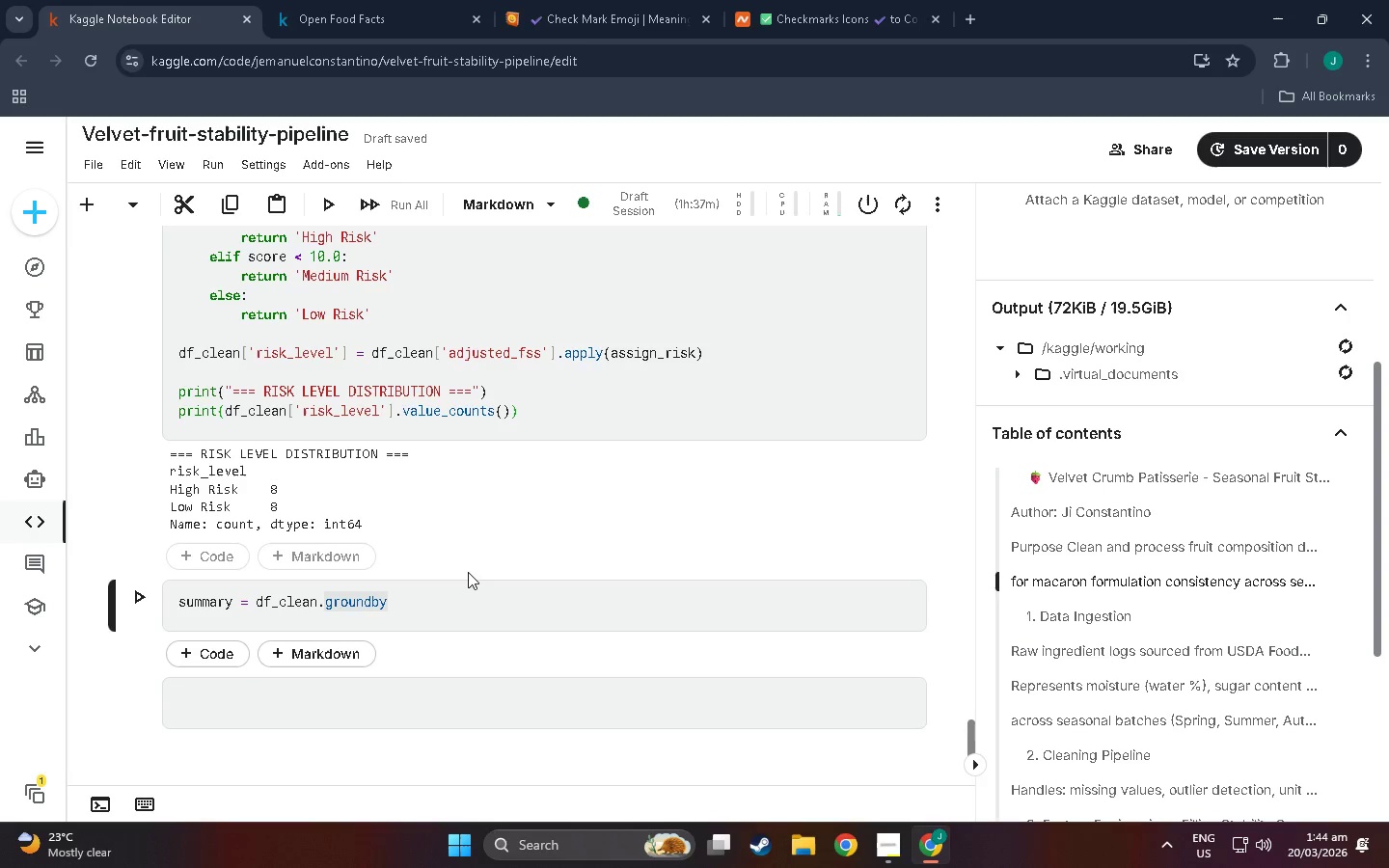 
key(Shift+9)
 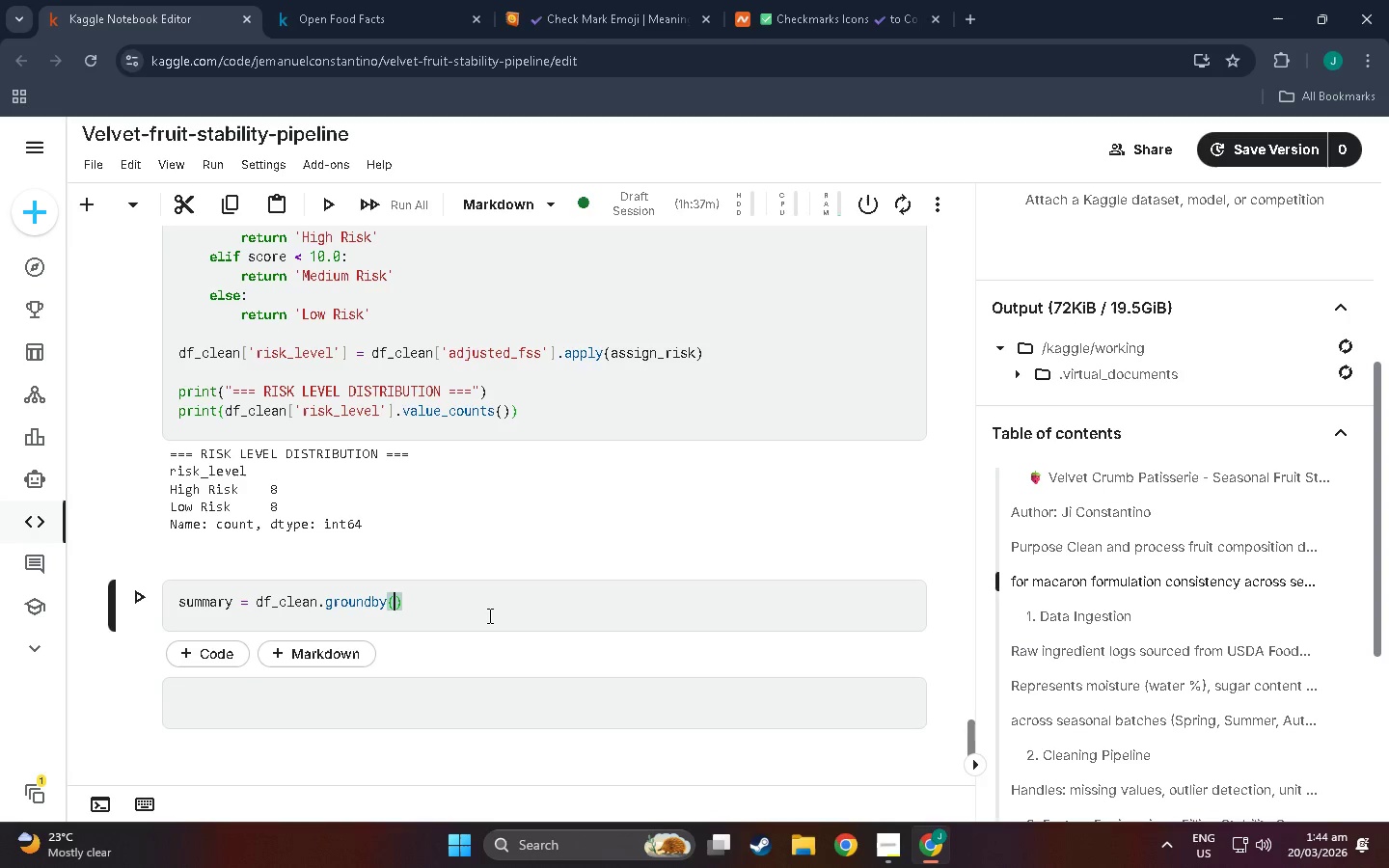 
key(BracketLeft)
 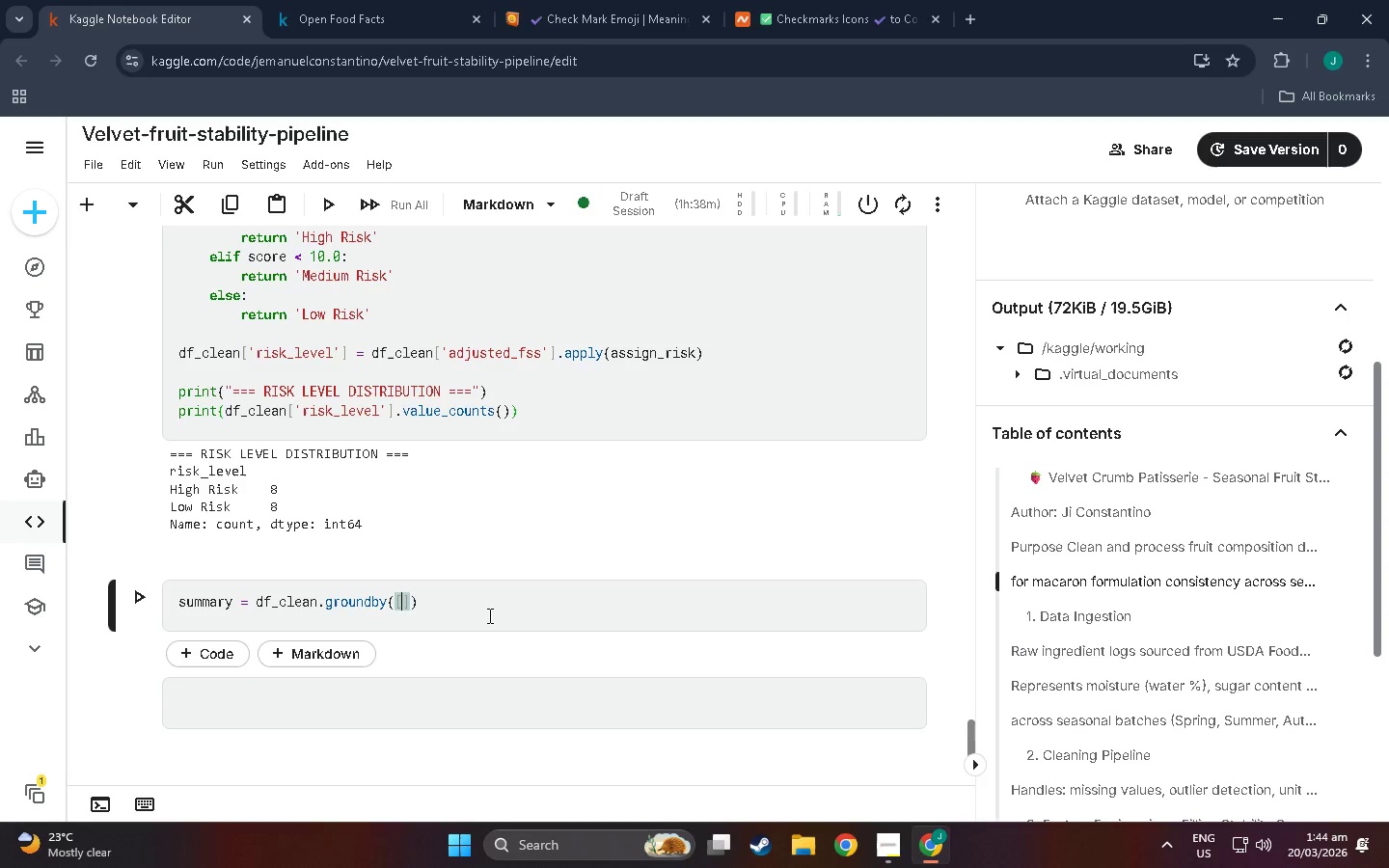 
wait(5.14)
 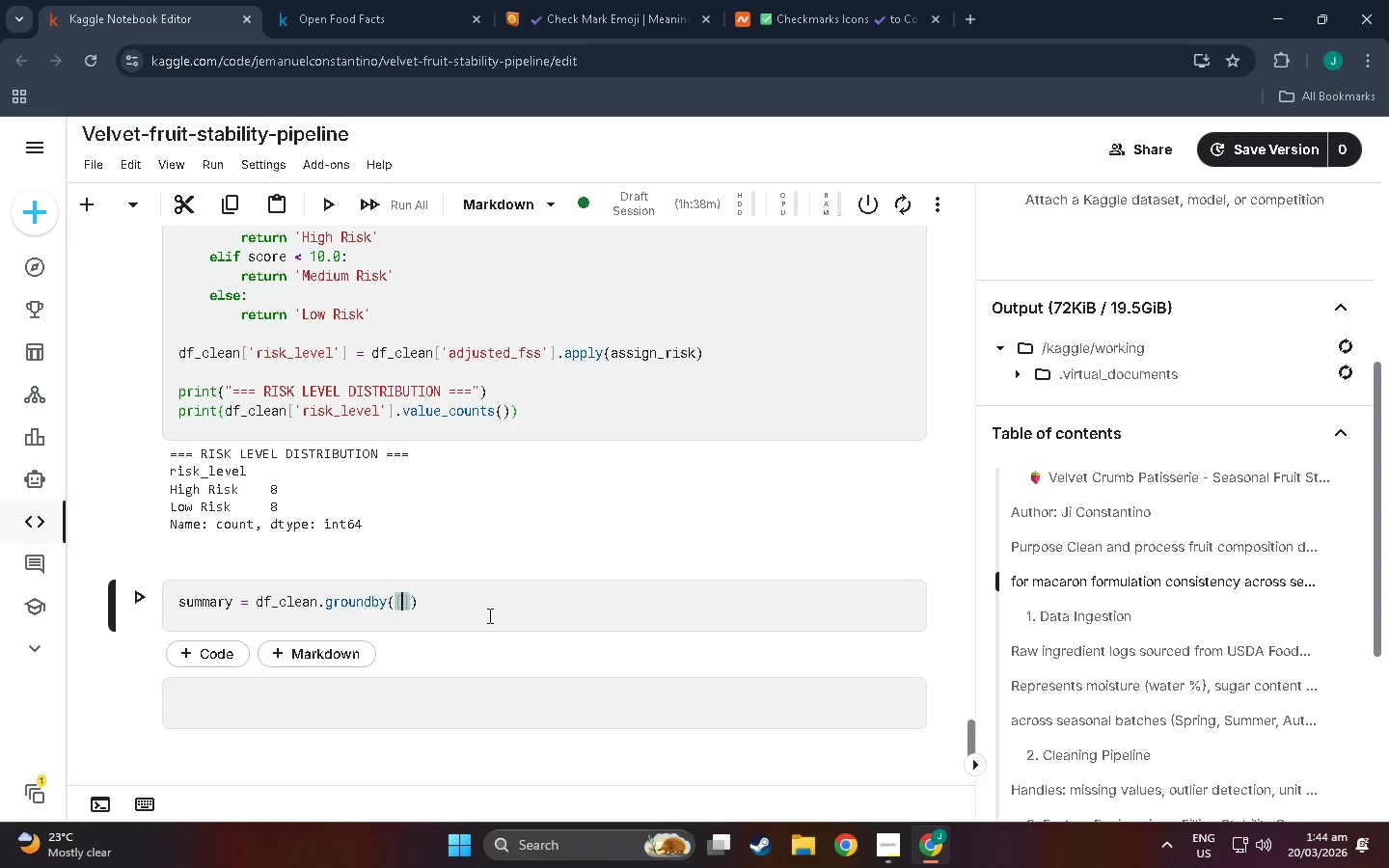 
key(BracketRight)
 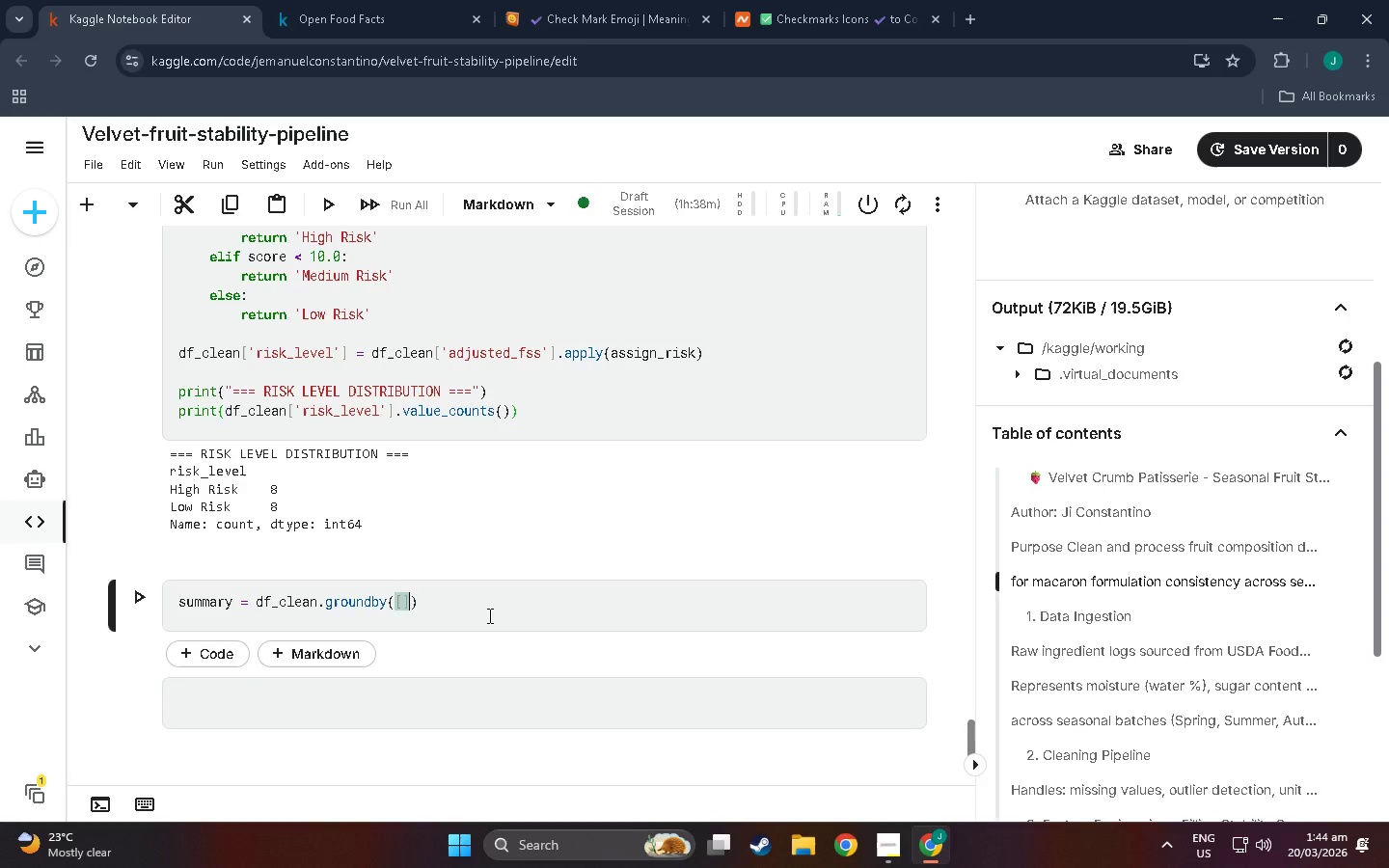 
key(Backspace)
 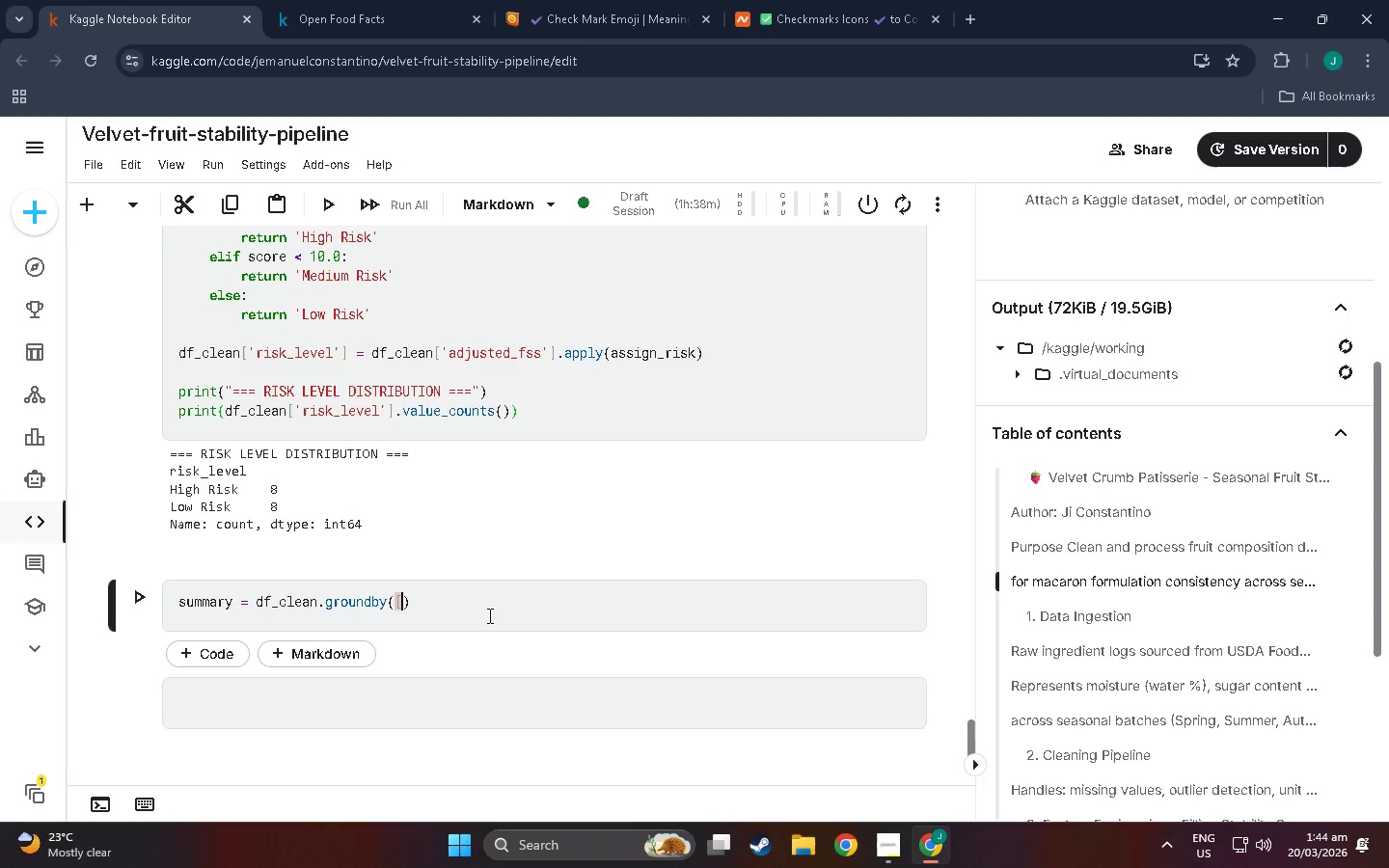 
key(Quote)
 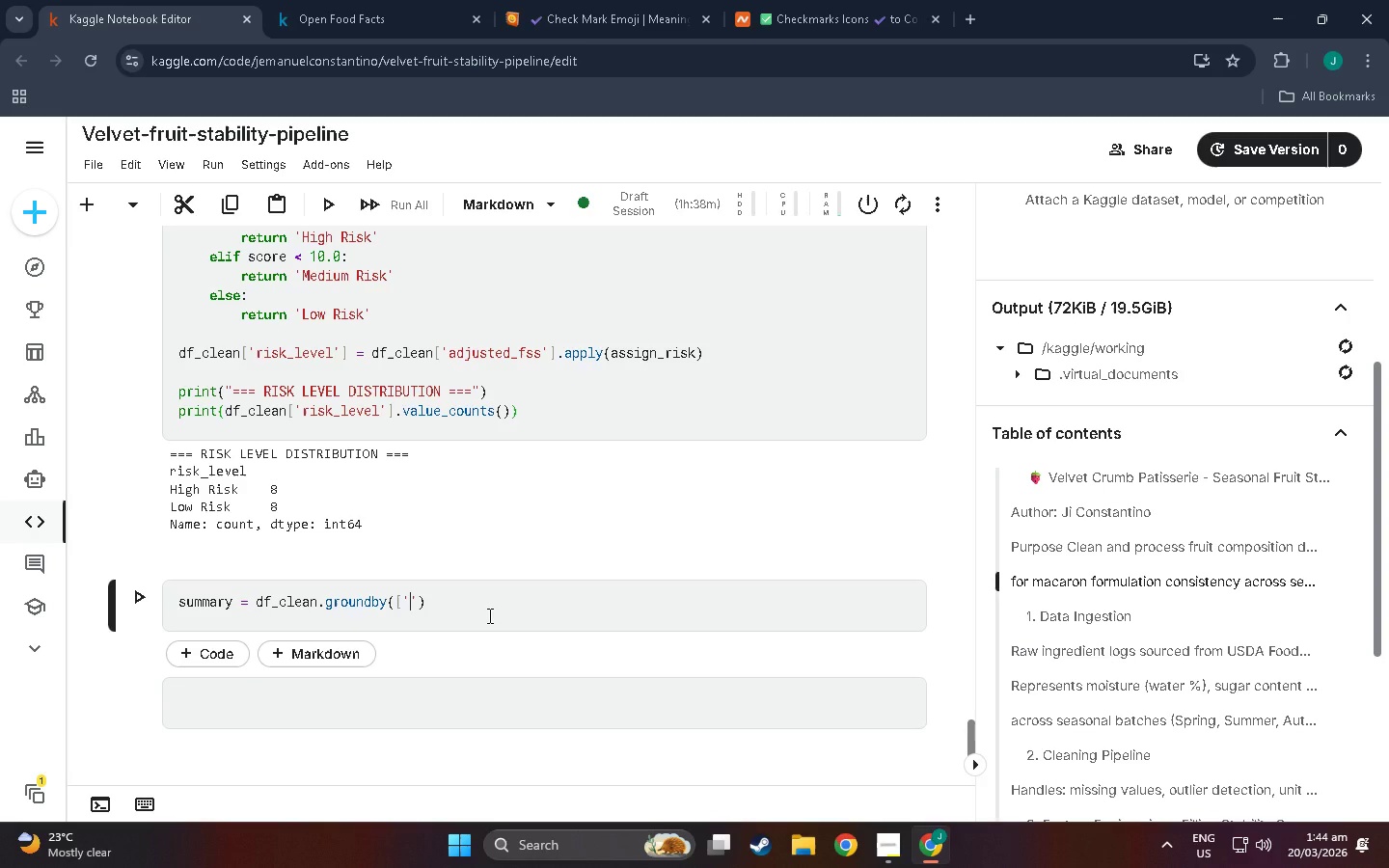 
type(fruit)
 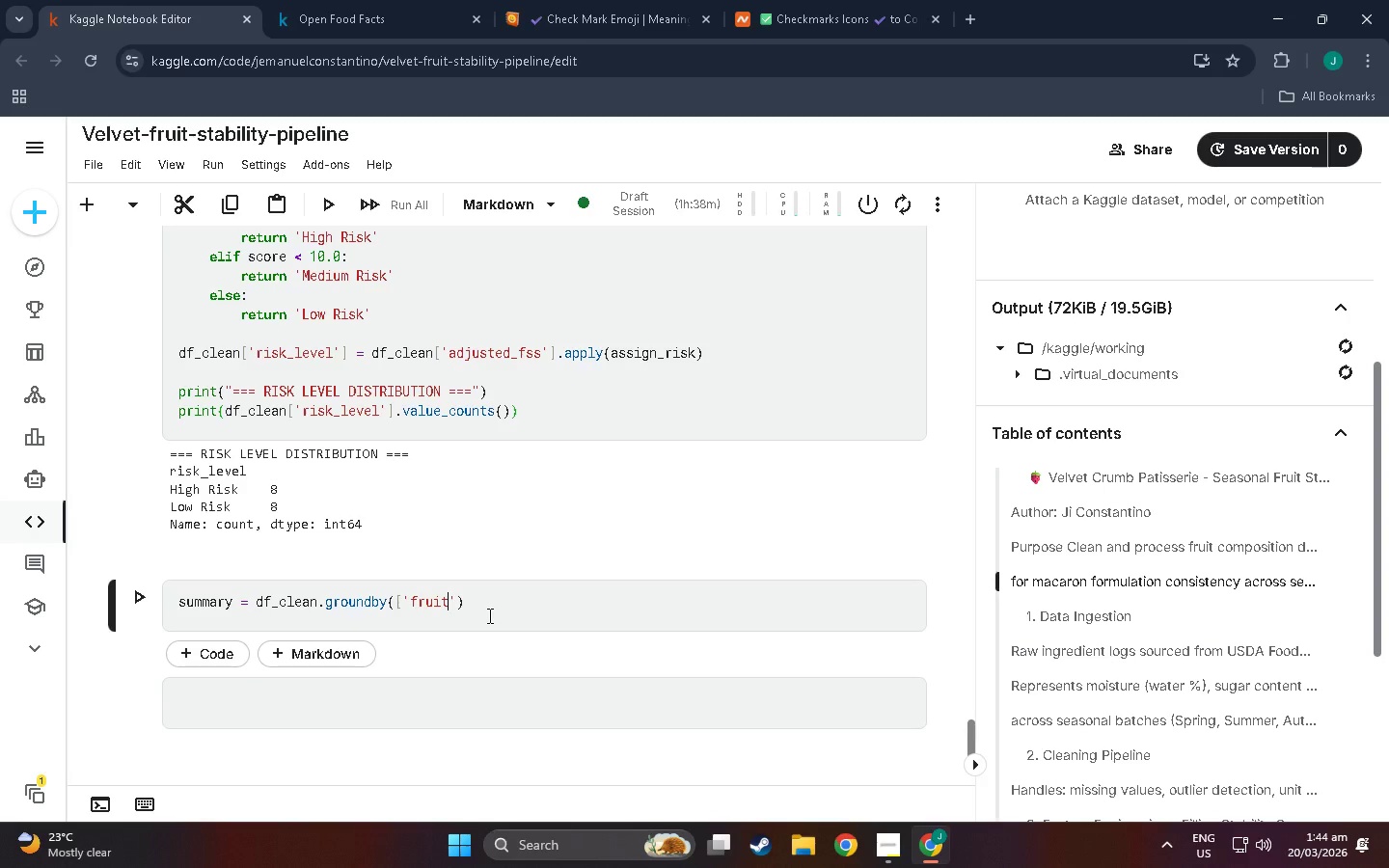 
key(ArrowRight)
 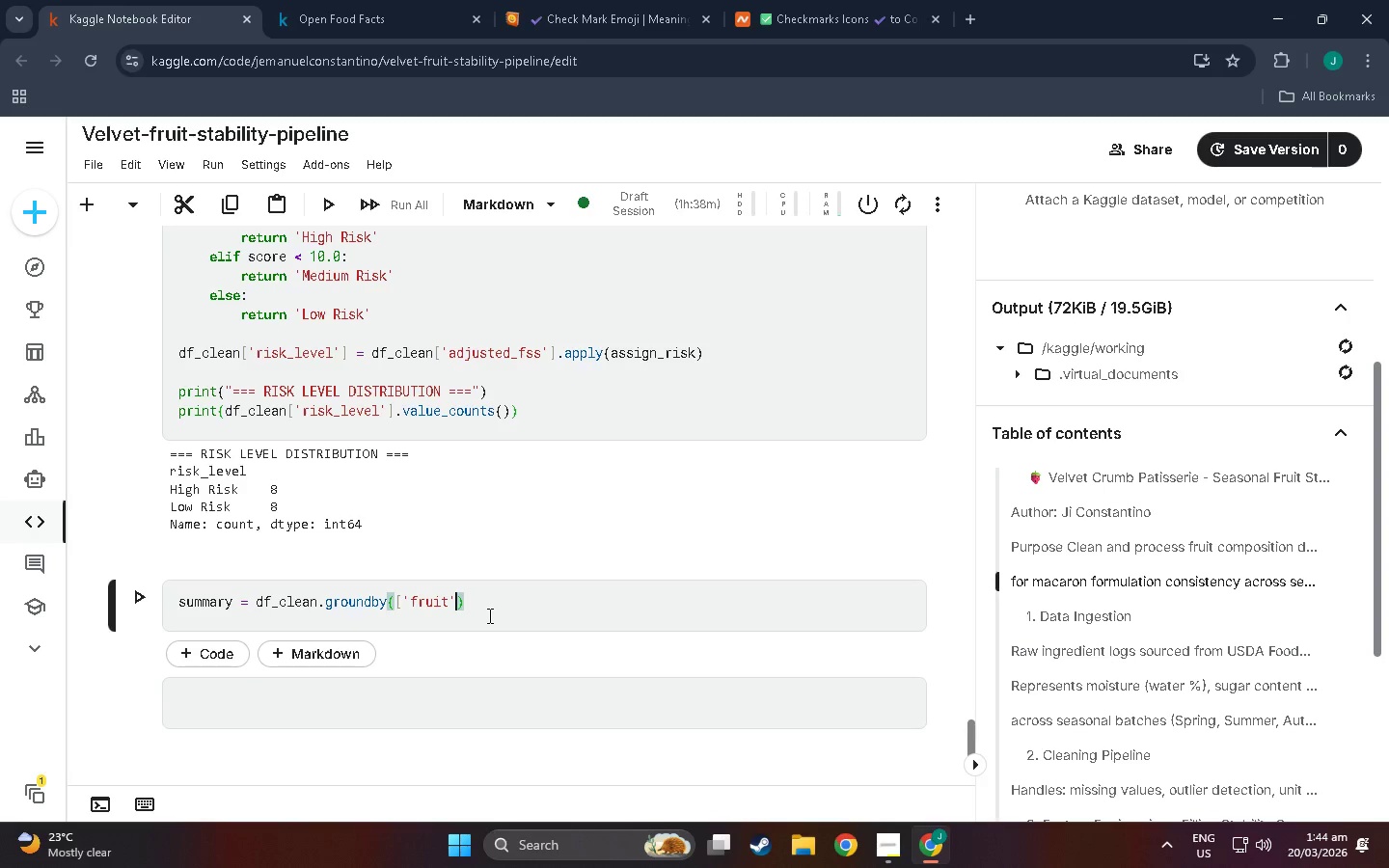 
type(,risk_level)
 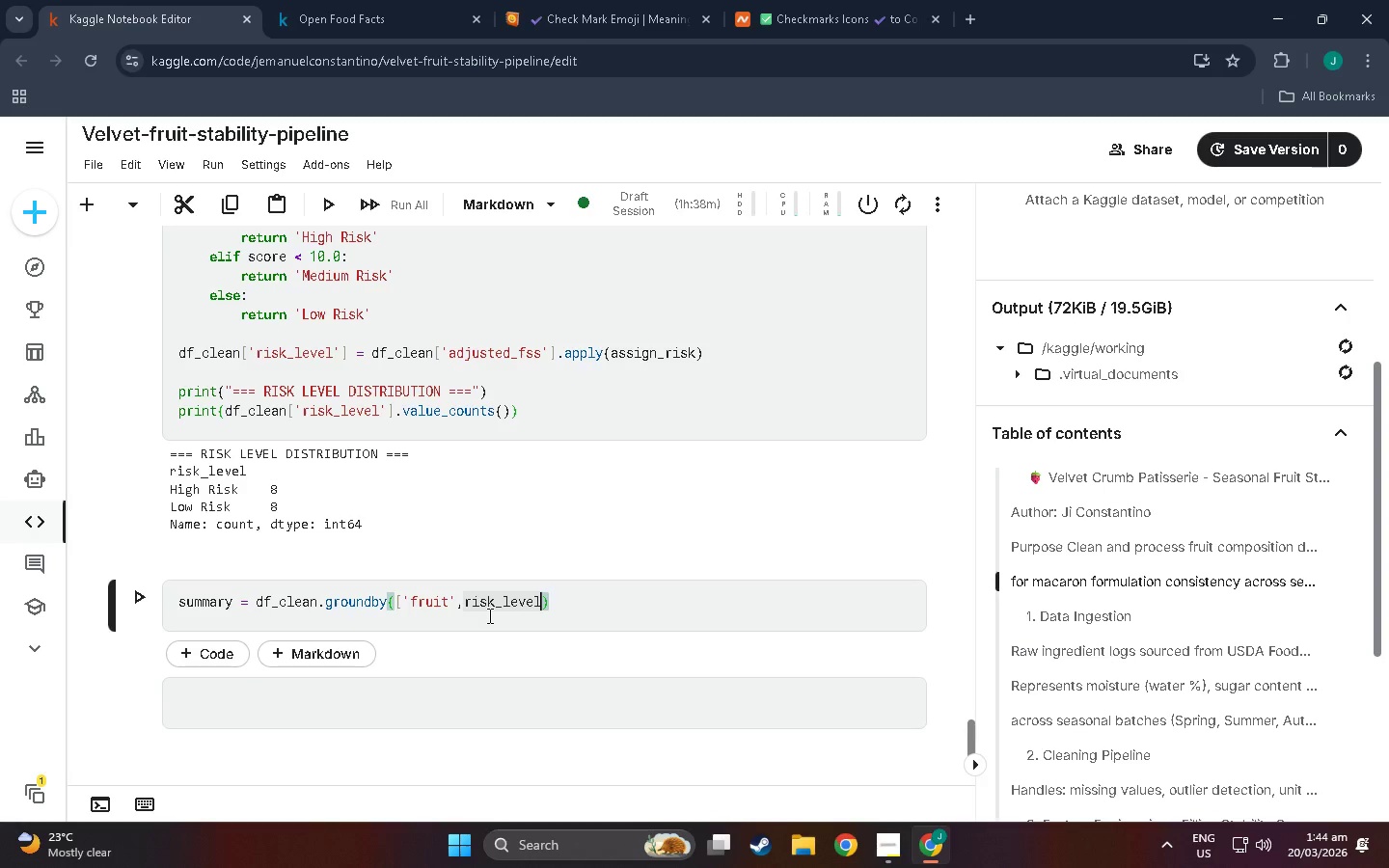 
key(Quote)
 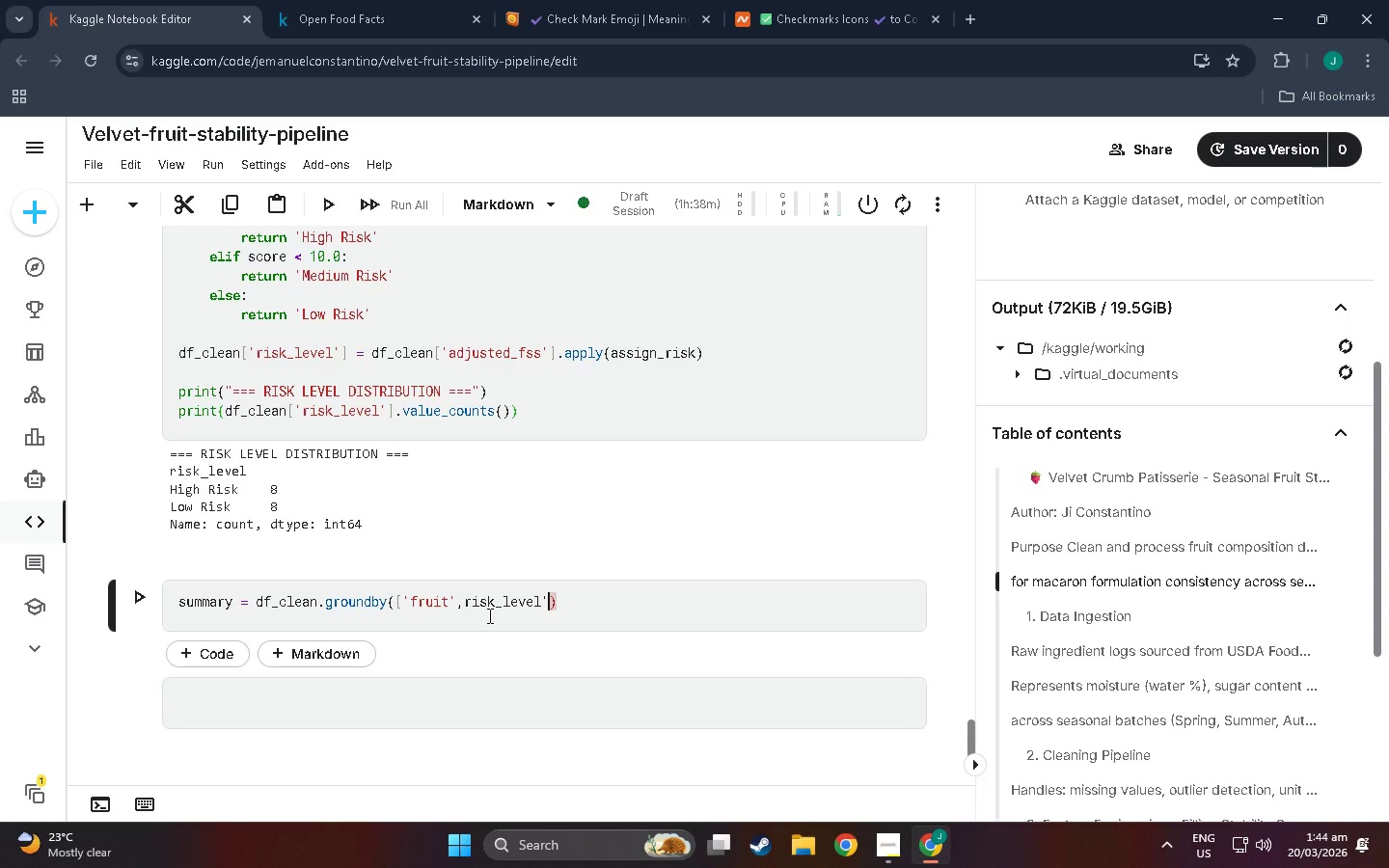 
wait(6.34)
 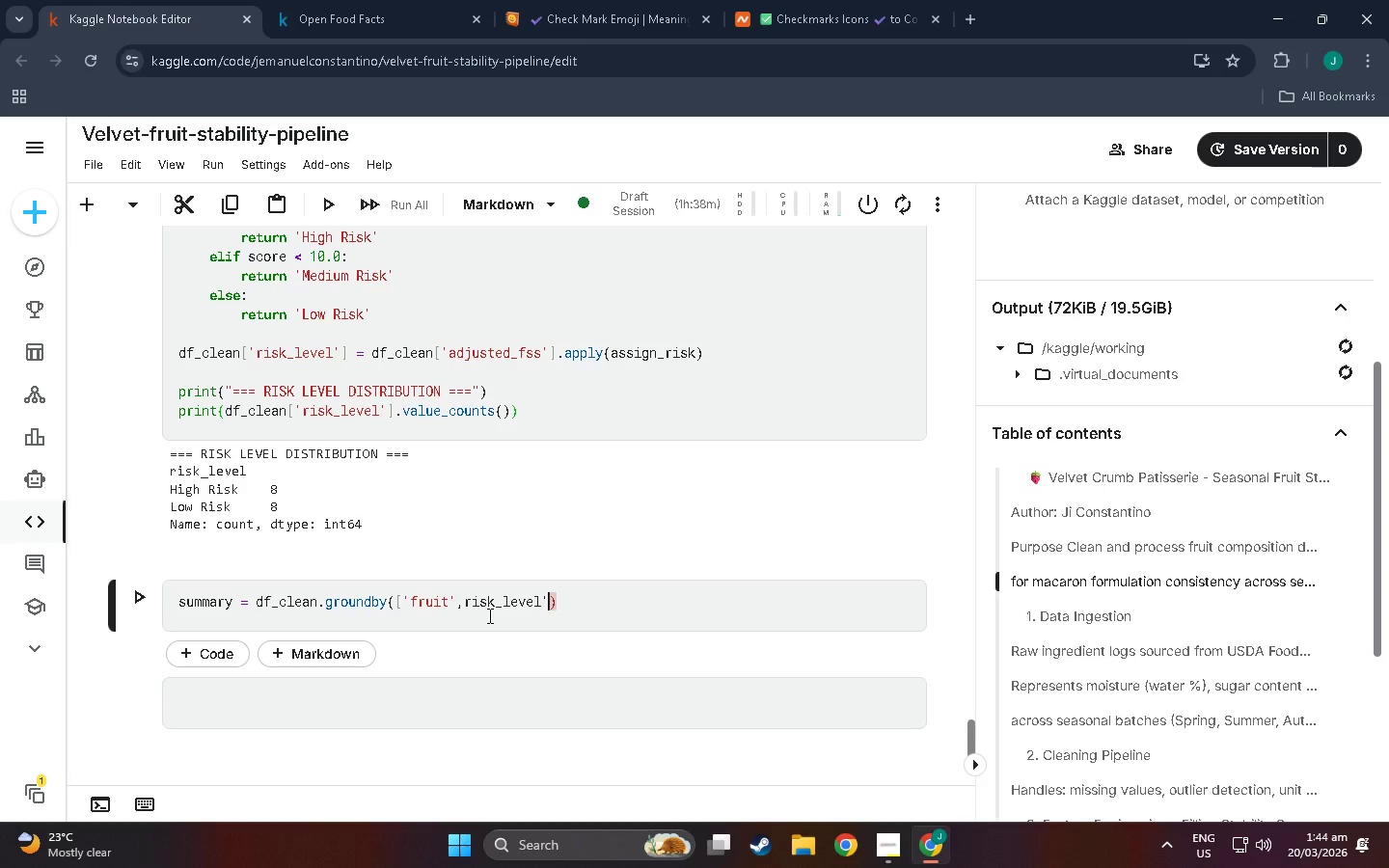 
left_click([466, 594])
 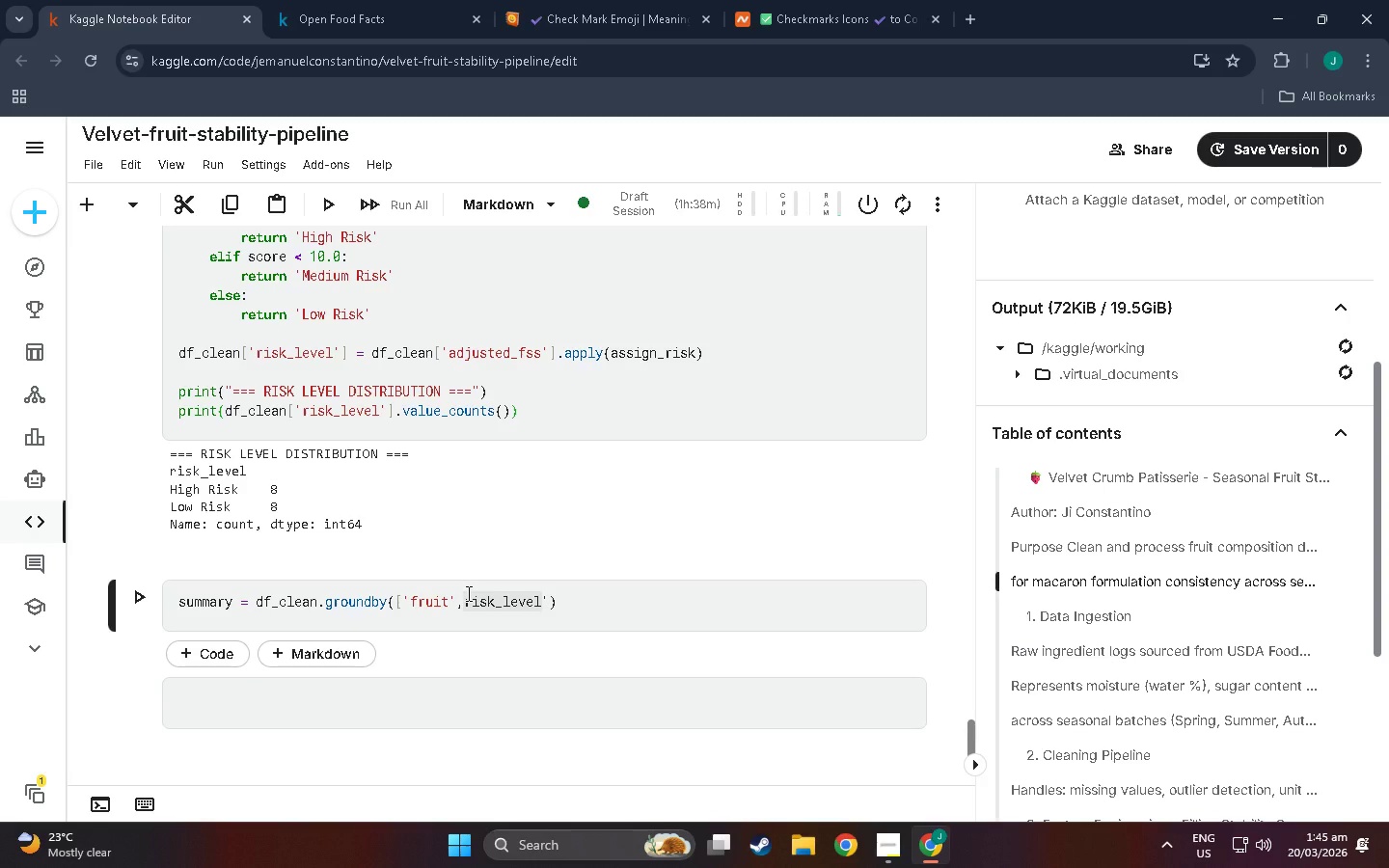 
key(Quote)
 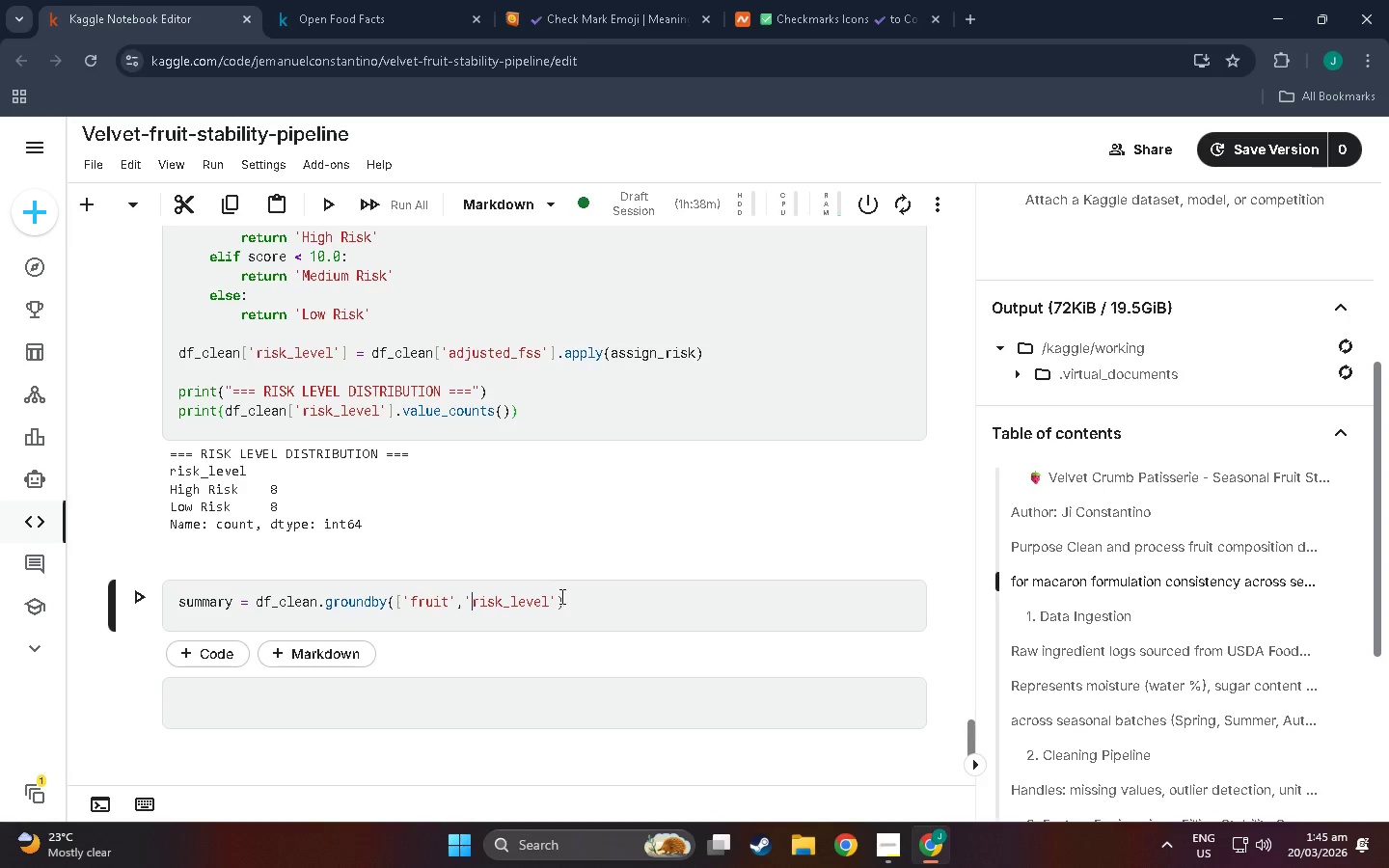 
left_click([560, 596])
 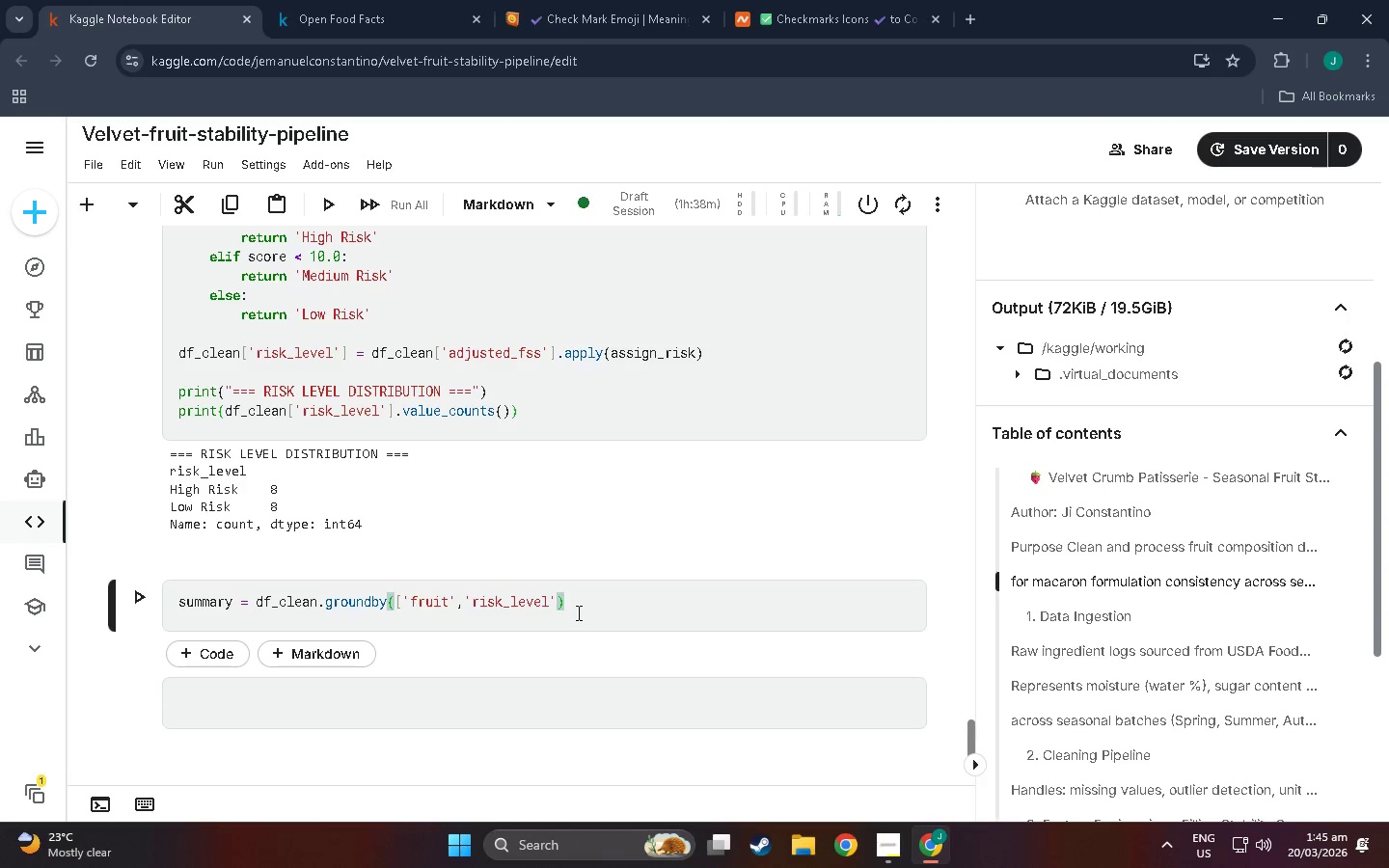 
left_click([586, 606])
 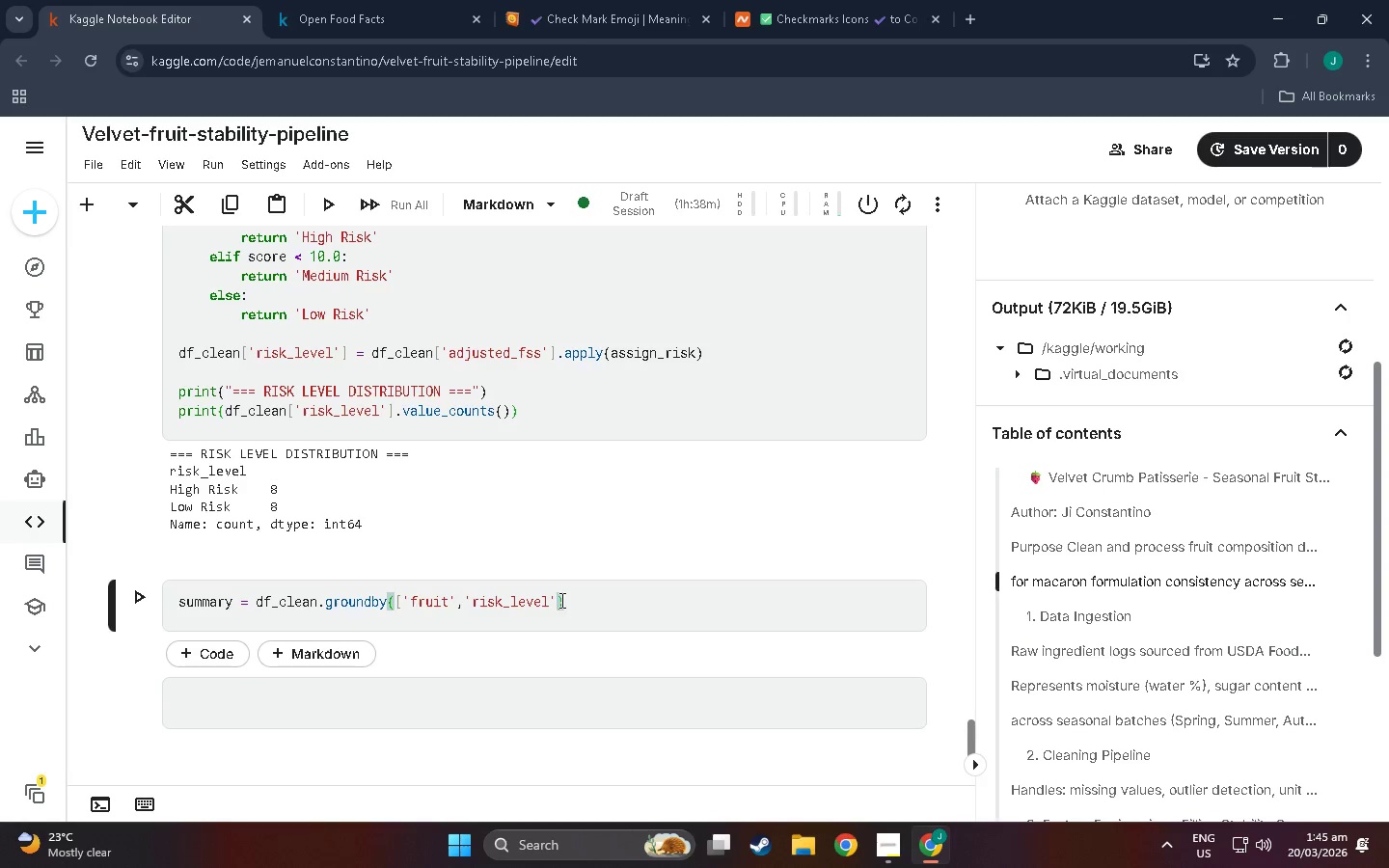 
left_click([556, 598])
 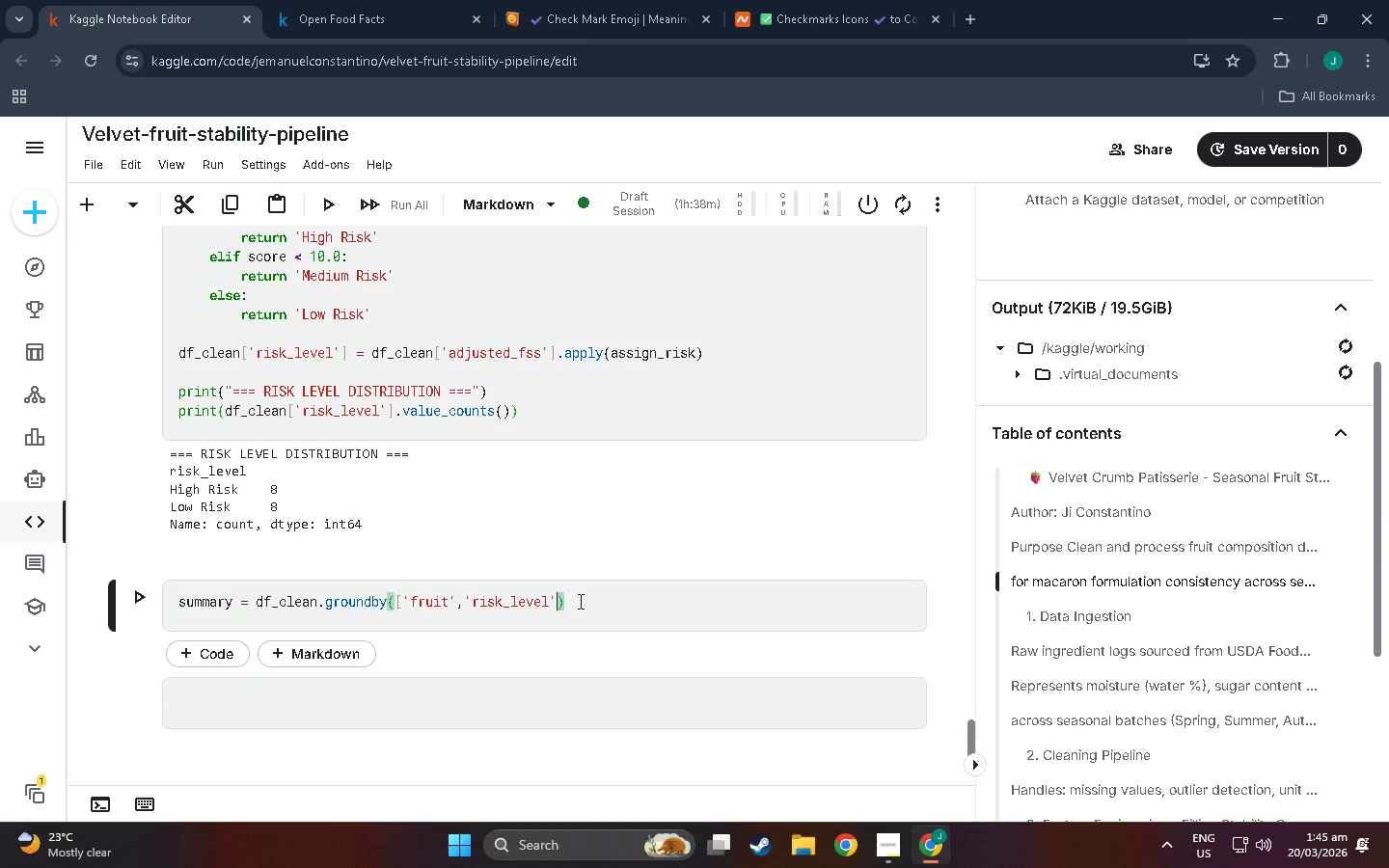 
key(BracketRight)
 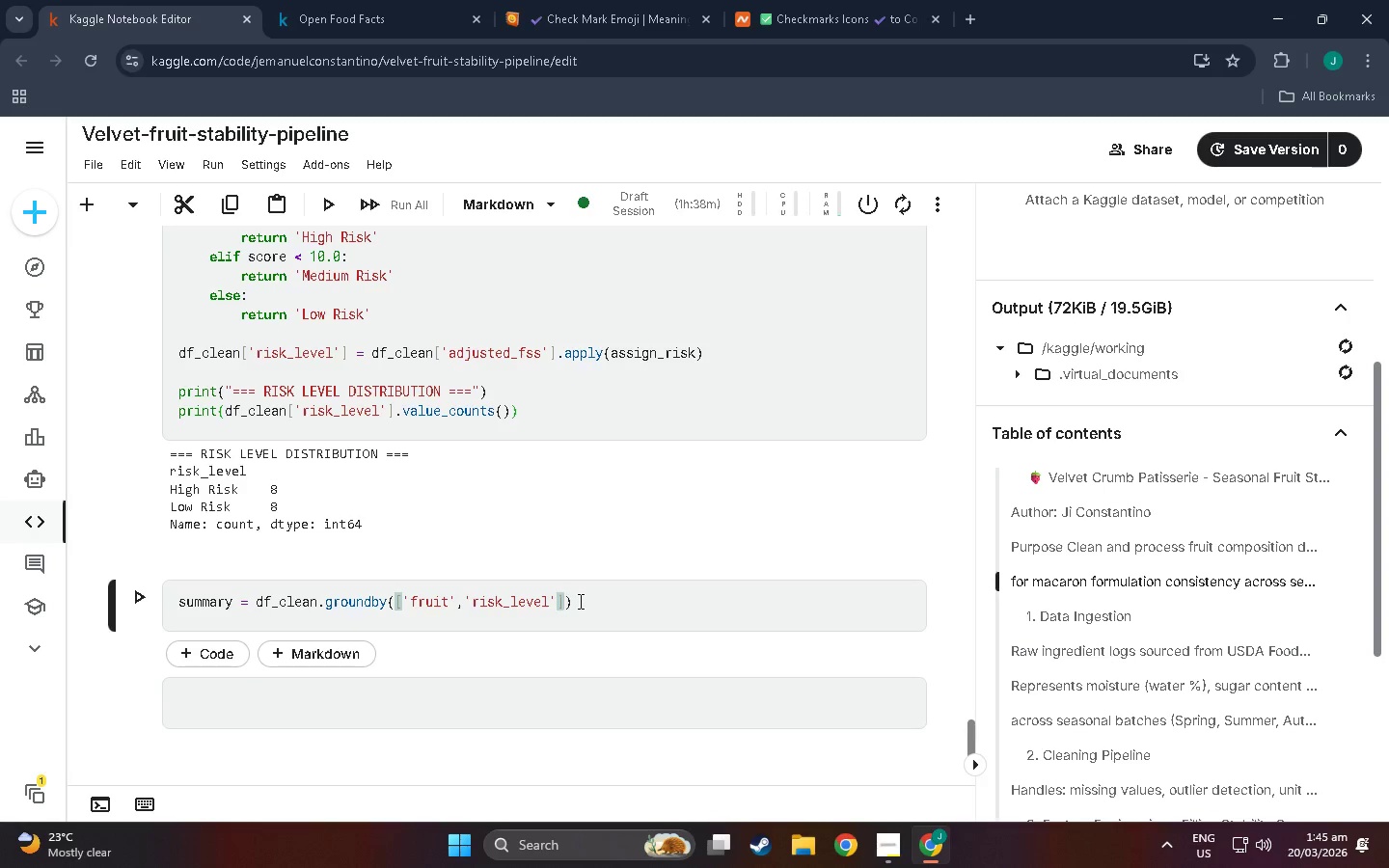 
left_click([580, 601])
 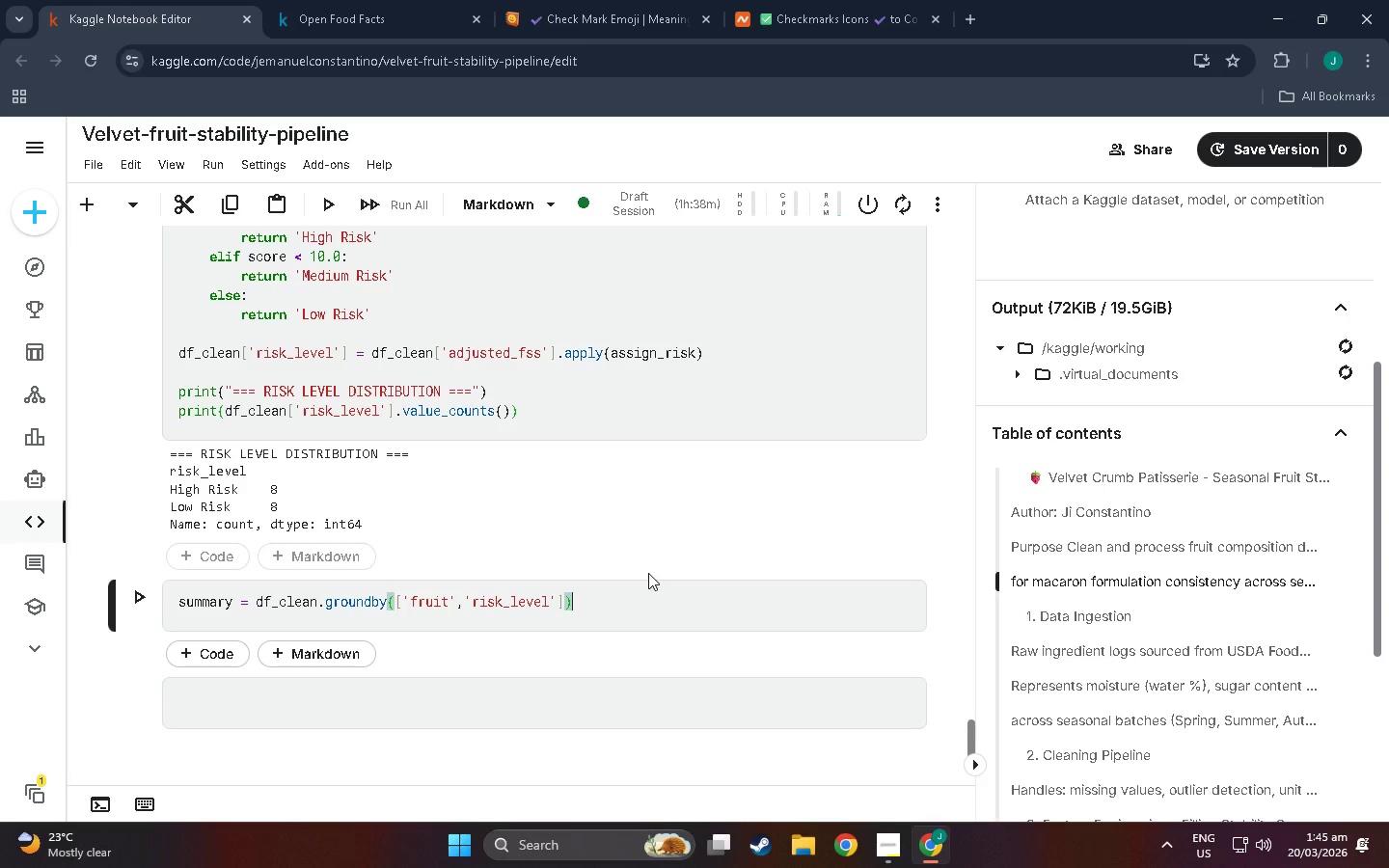 
wait(6.05)
 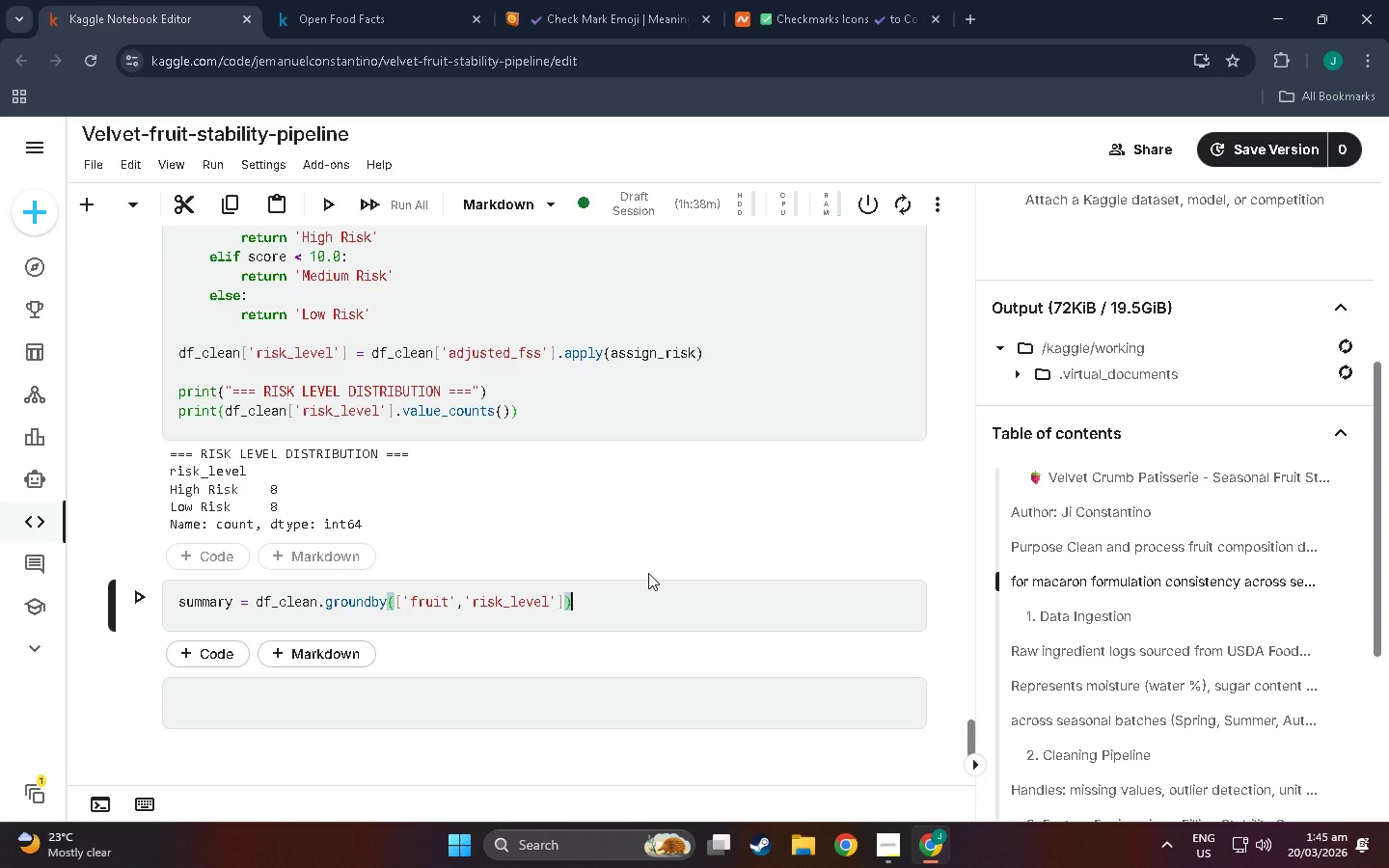 
type(.agg()
 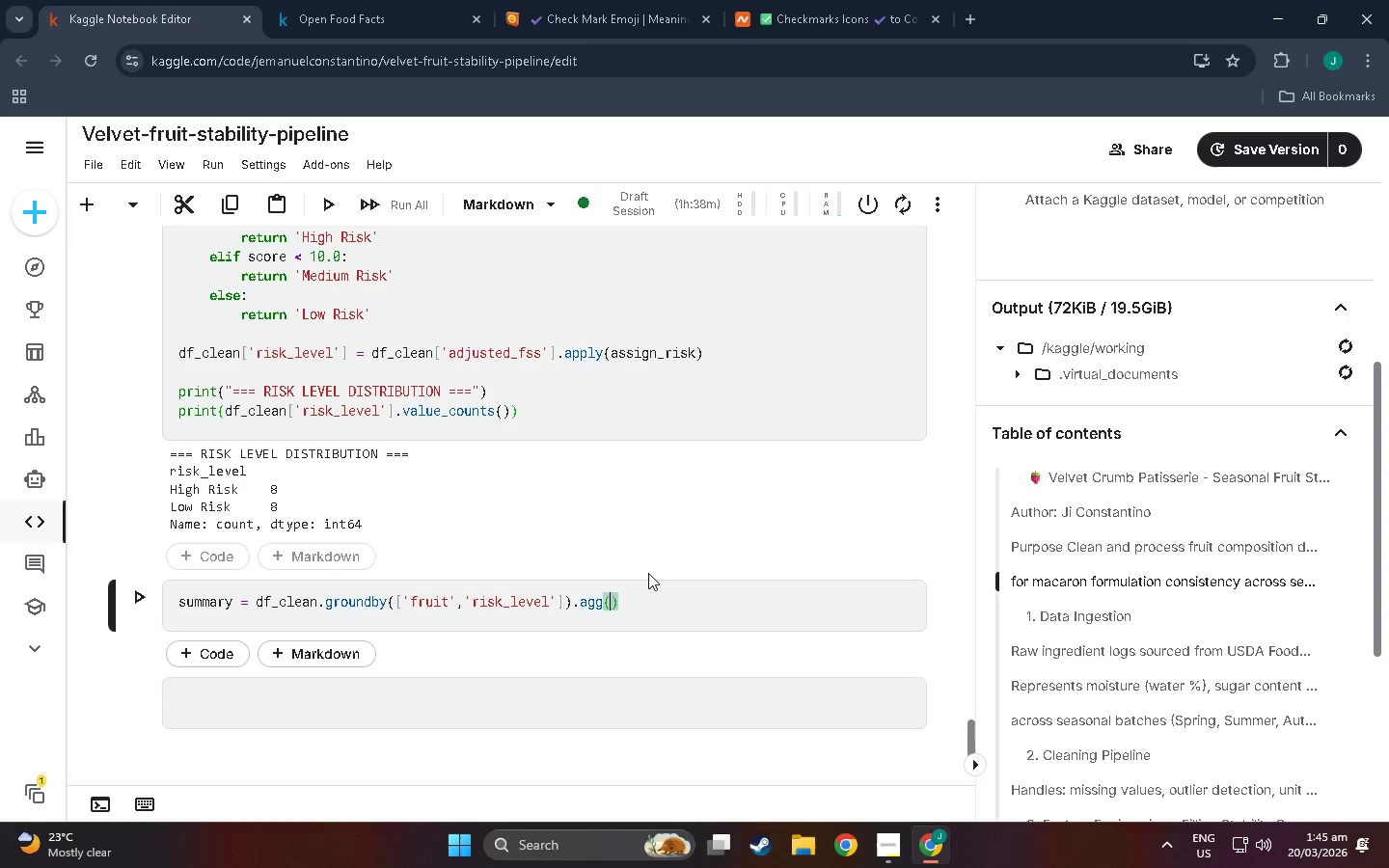 
key(Enter)
 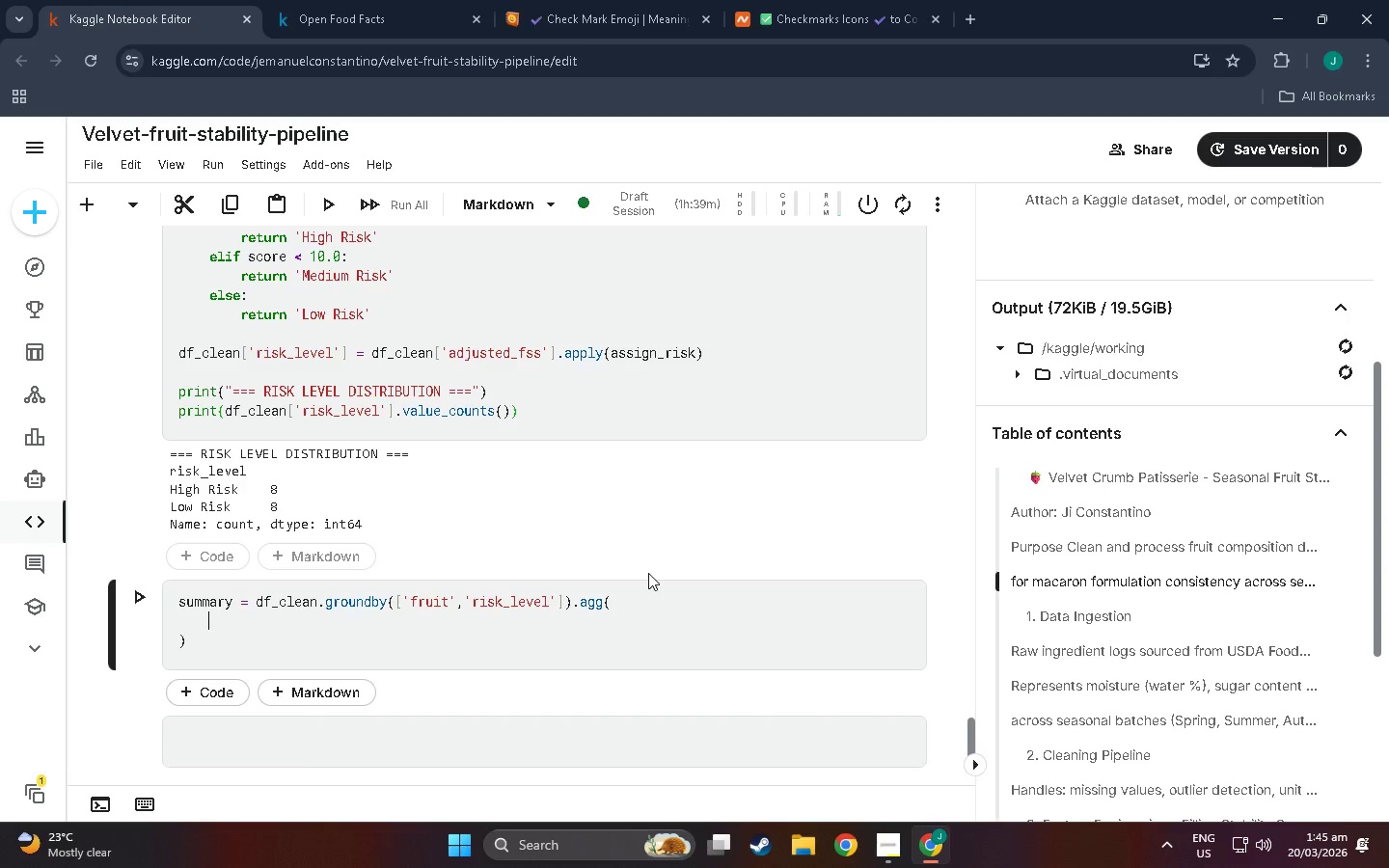 
wait(5.38)
 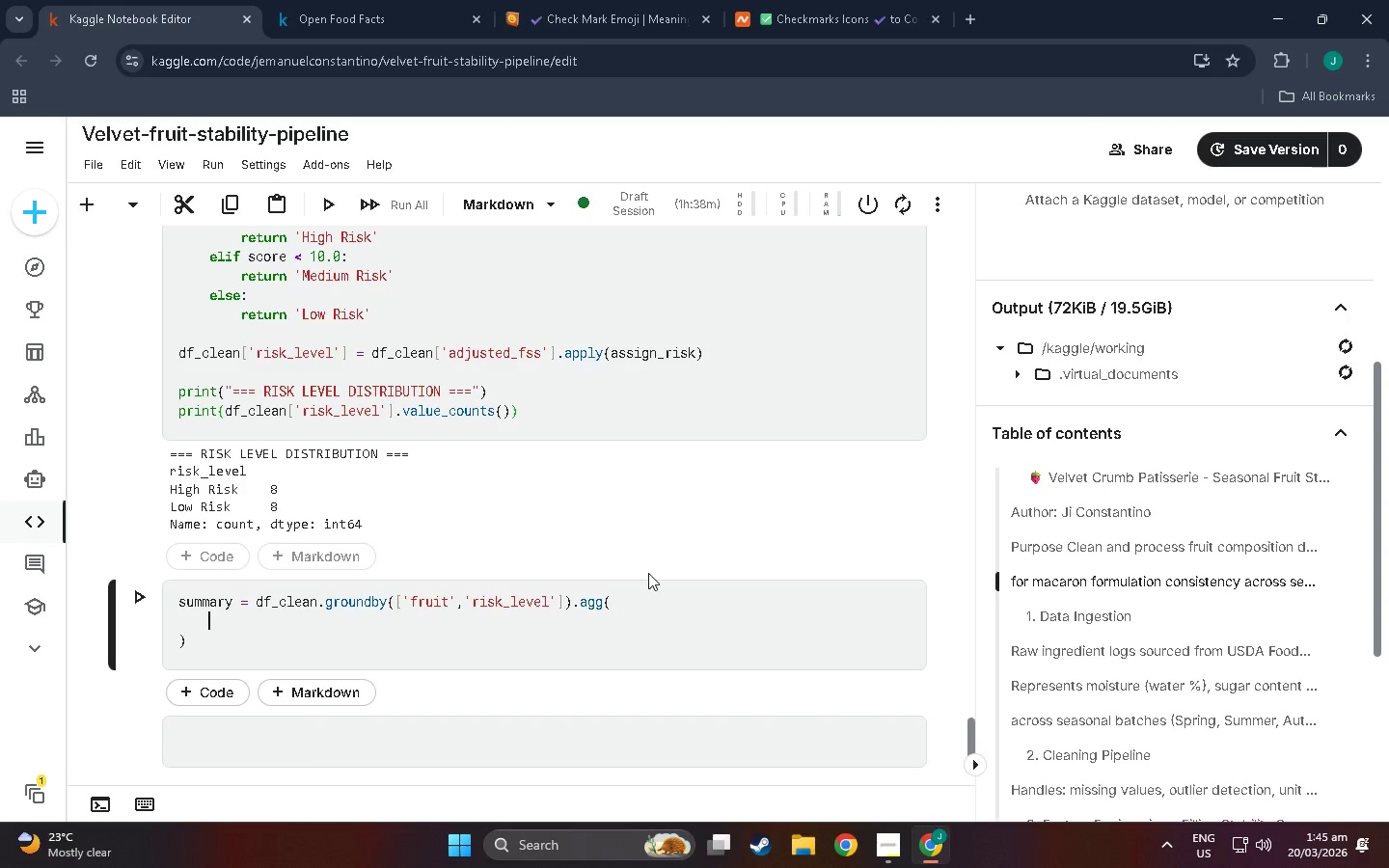 
type(avg_water_pct=)
 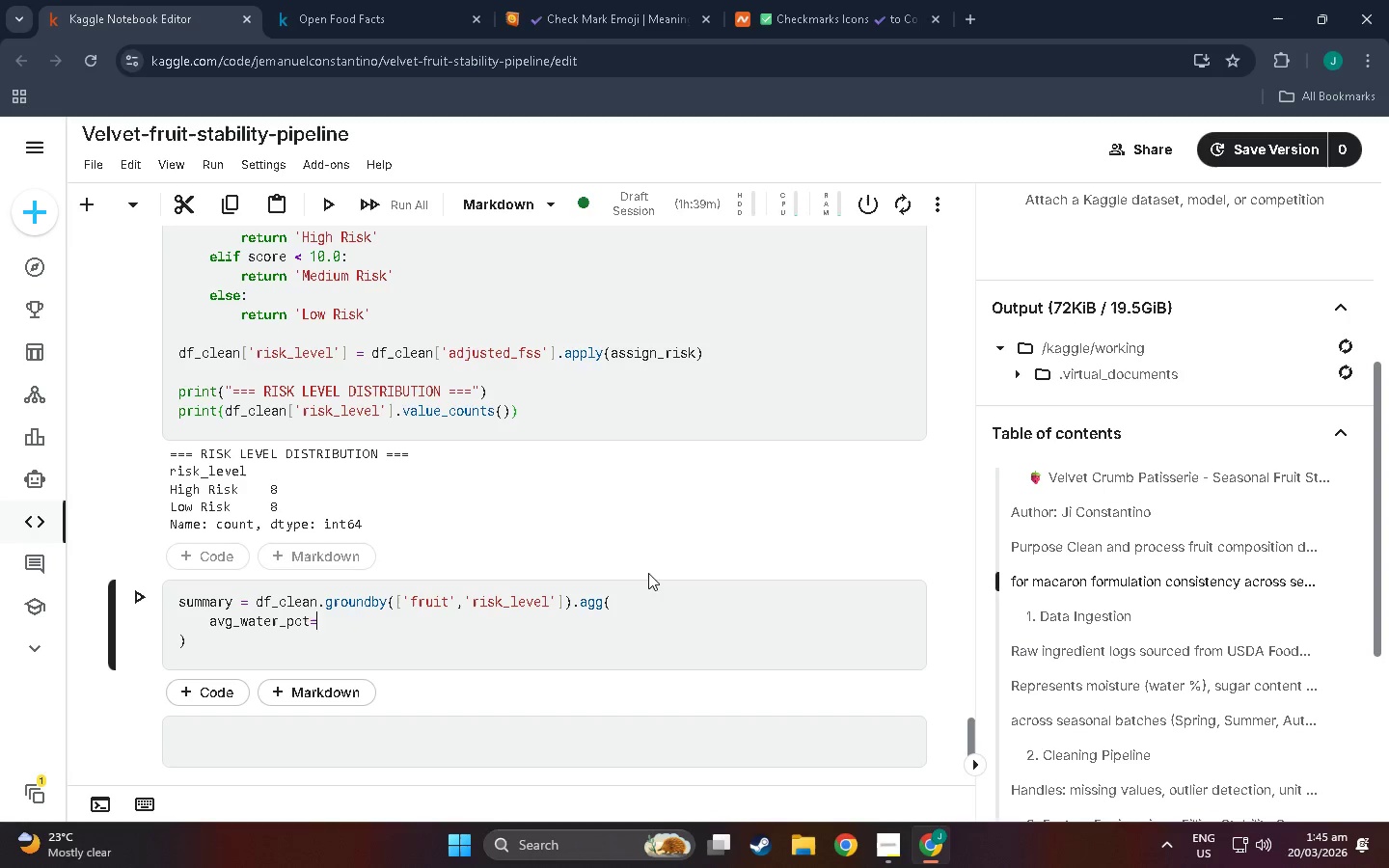 
wait(5.77)
 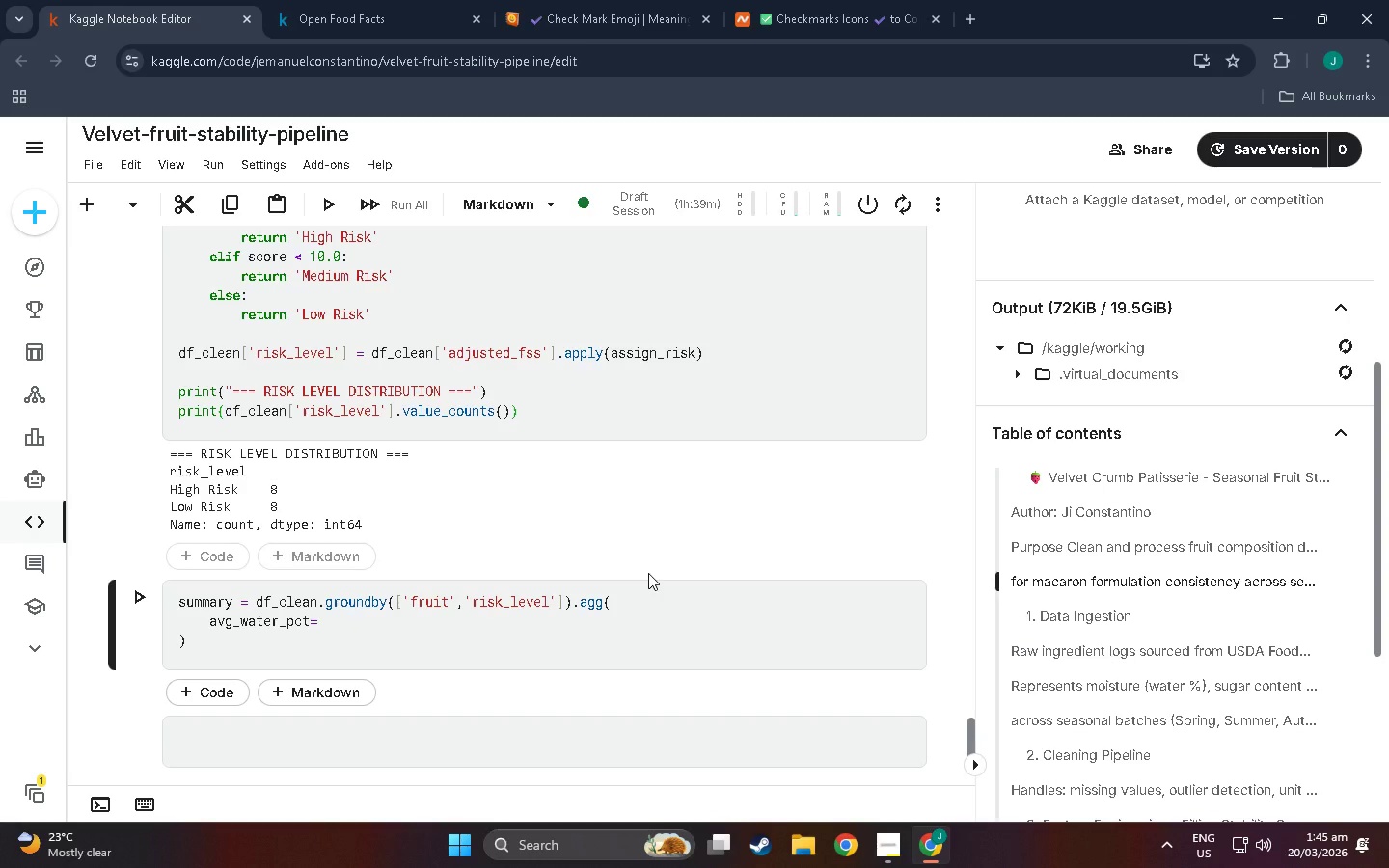 
type(*()
key(Backspace)
key(Backspace)
type((')
key(Backspace)
 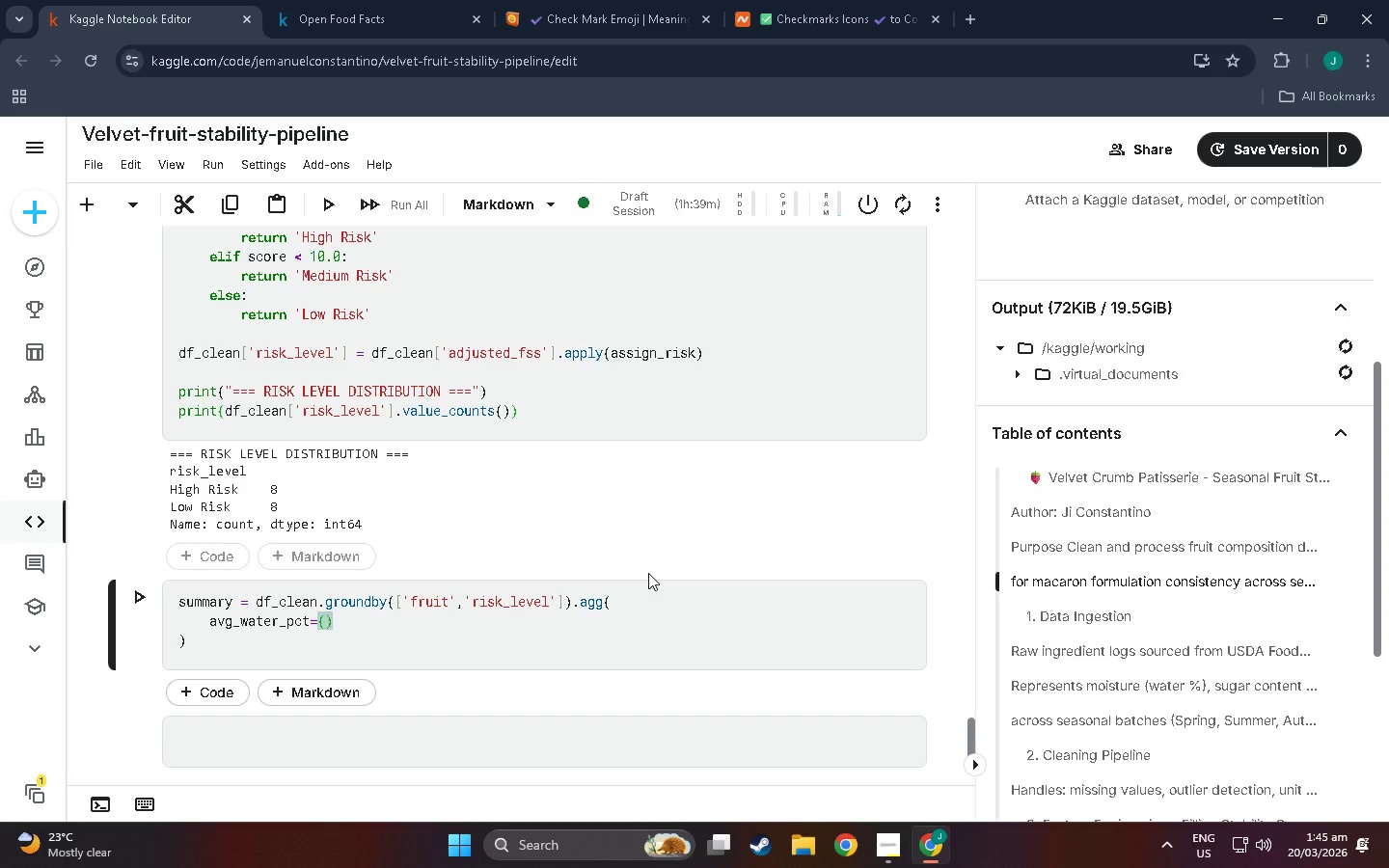 
 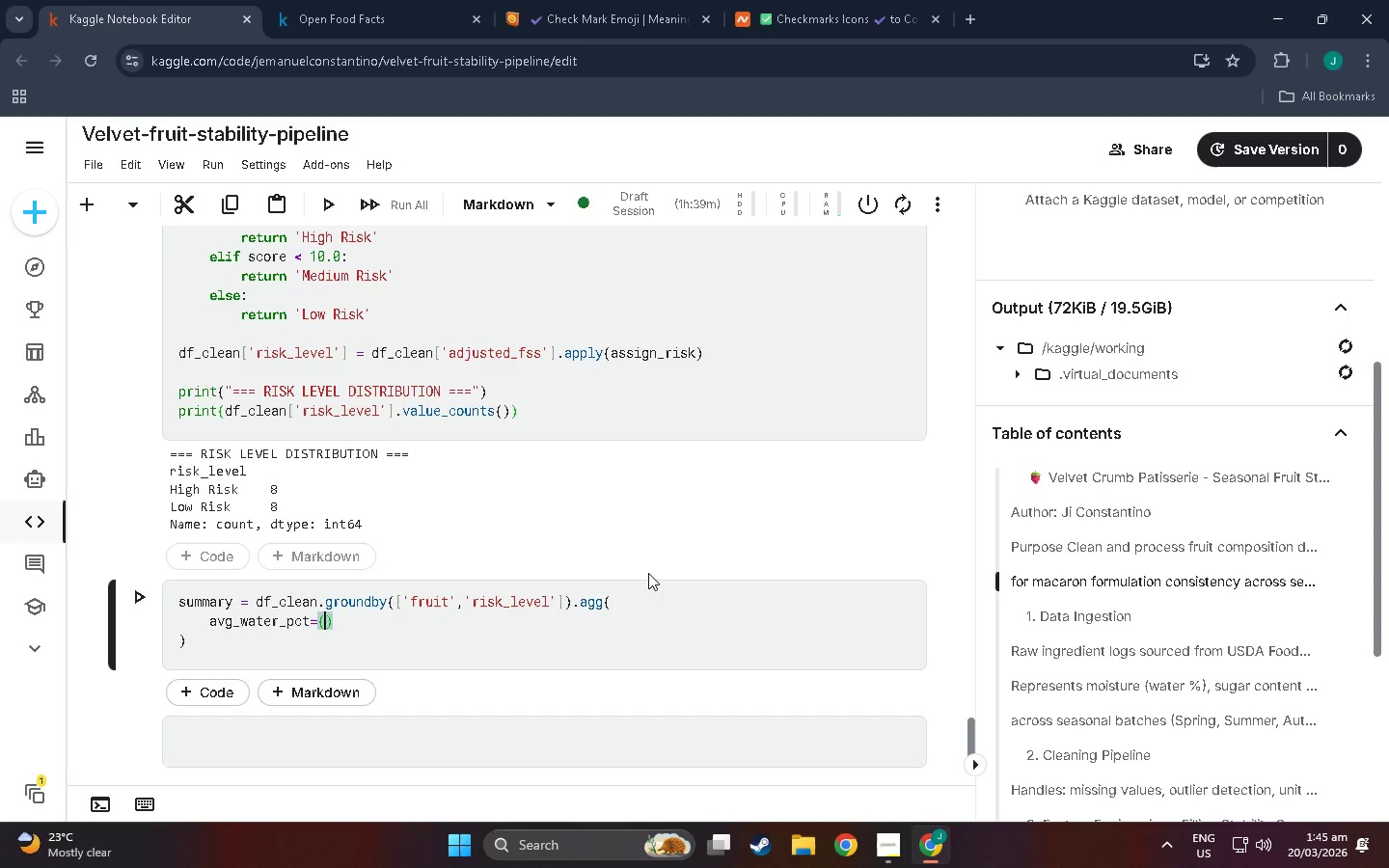 
hold_key(key=ShiftLeft, duration=0.98)
 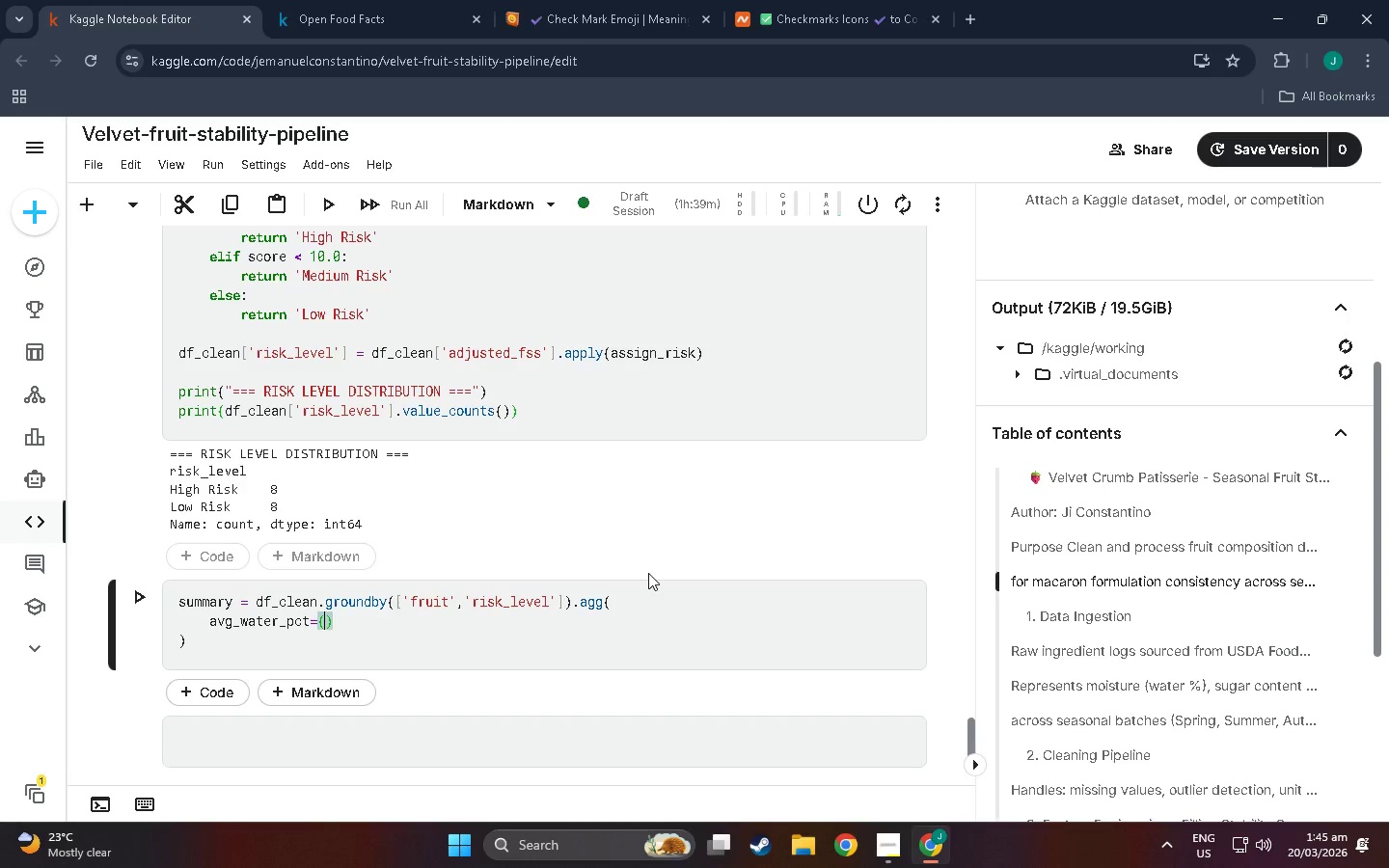 
type('water_content)
 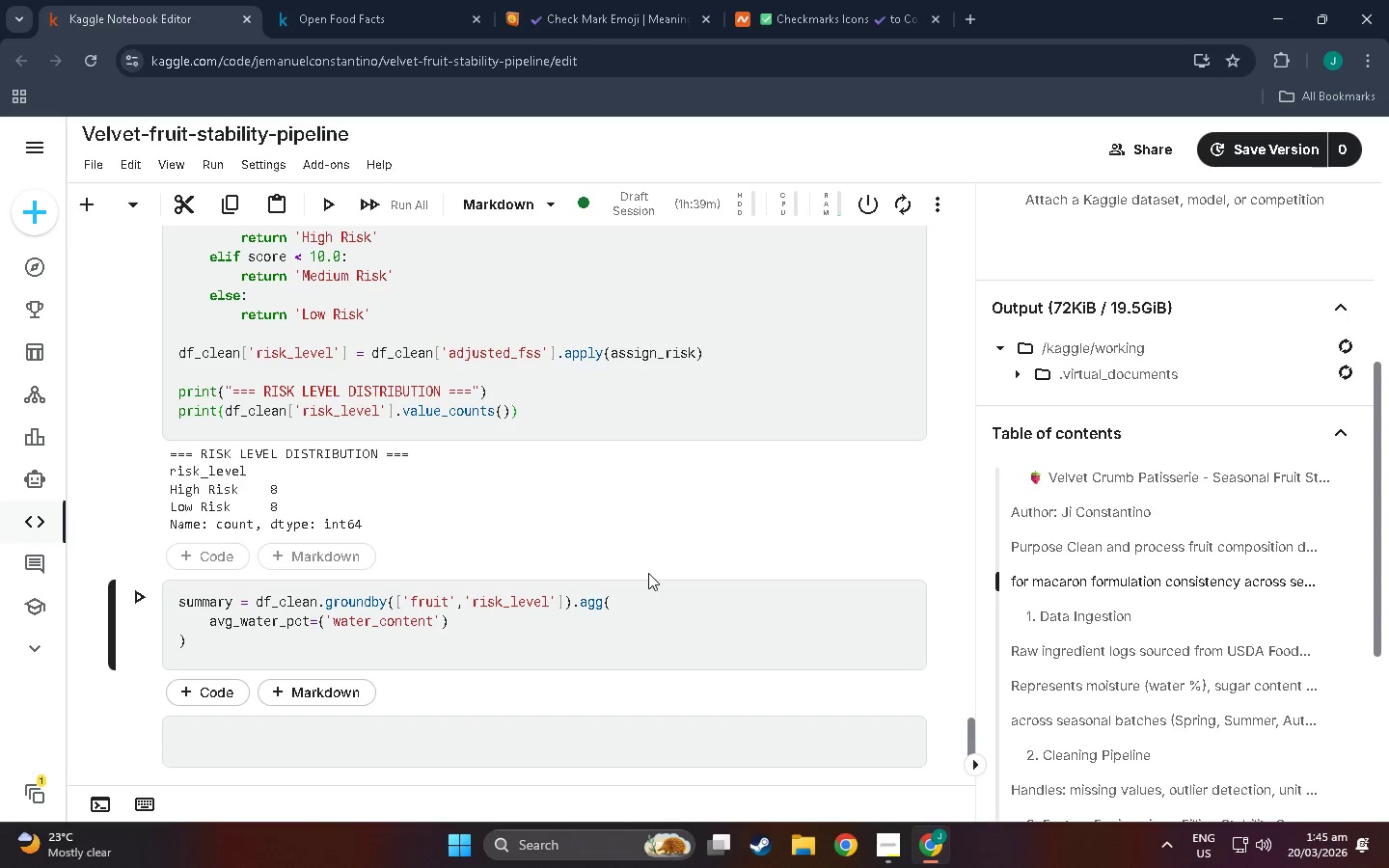 
type(_pct)
 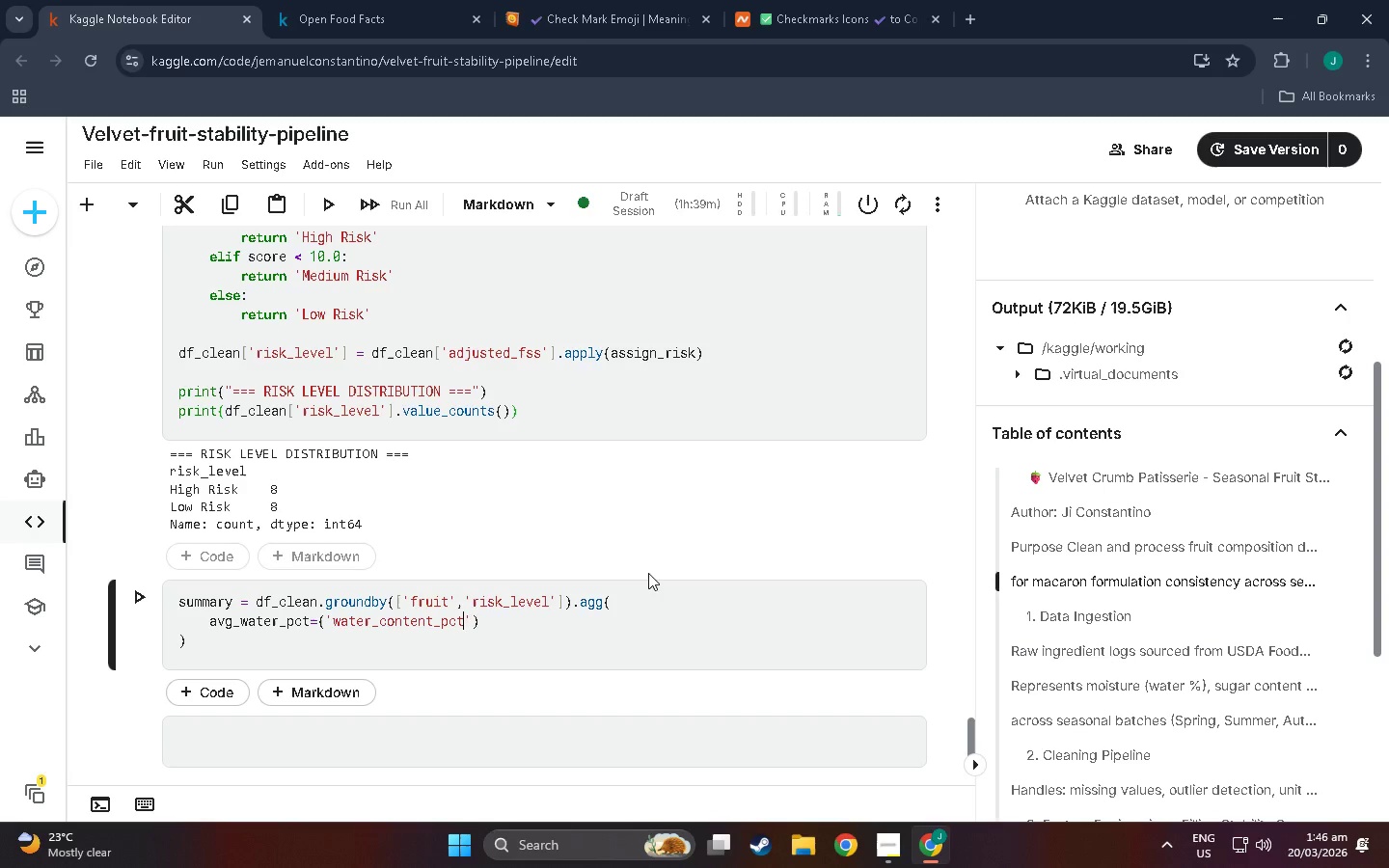 
wait(5.42)
 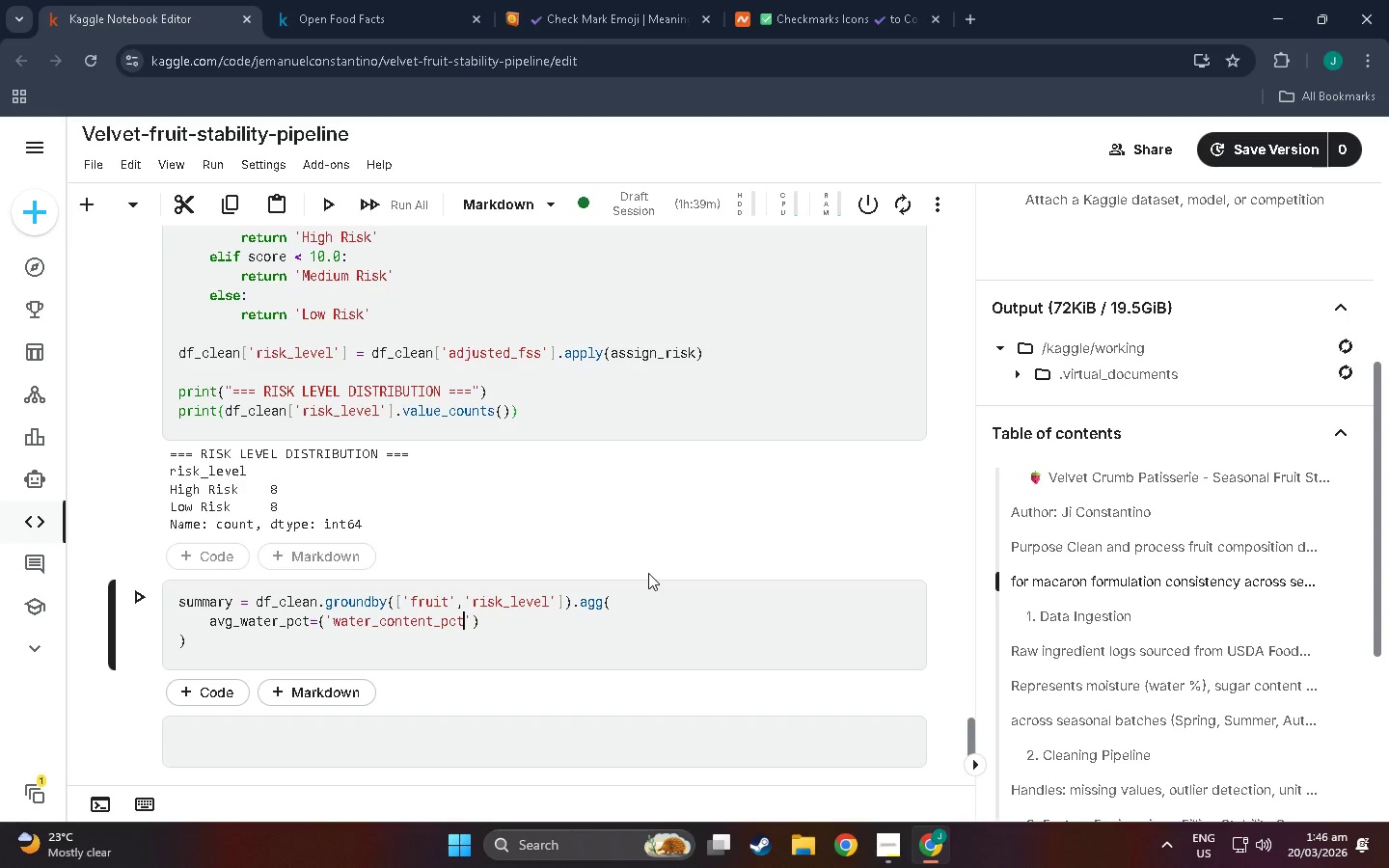 
key(ArrowRight)
 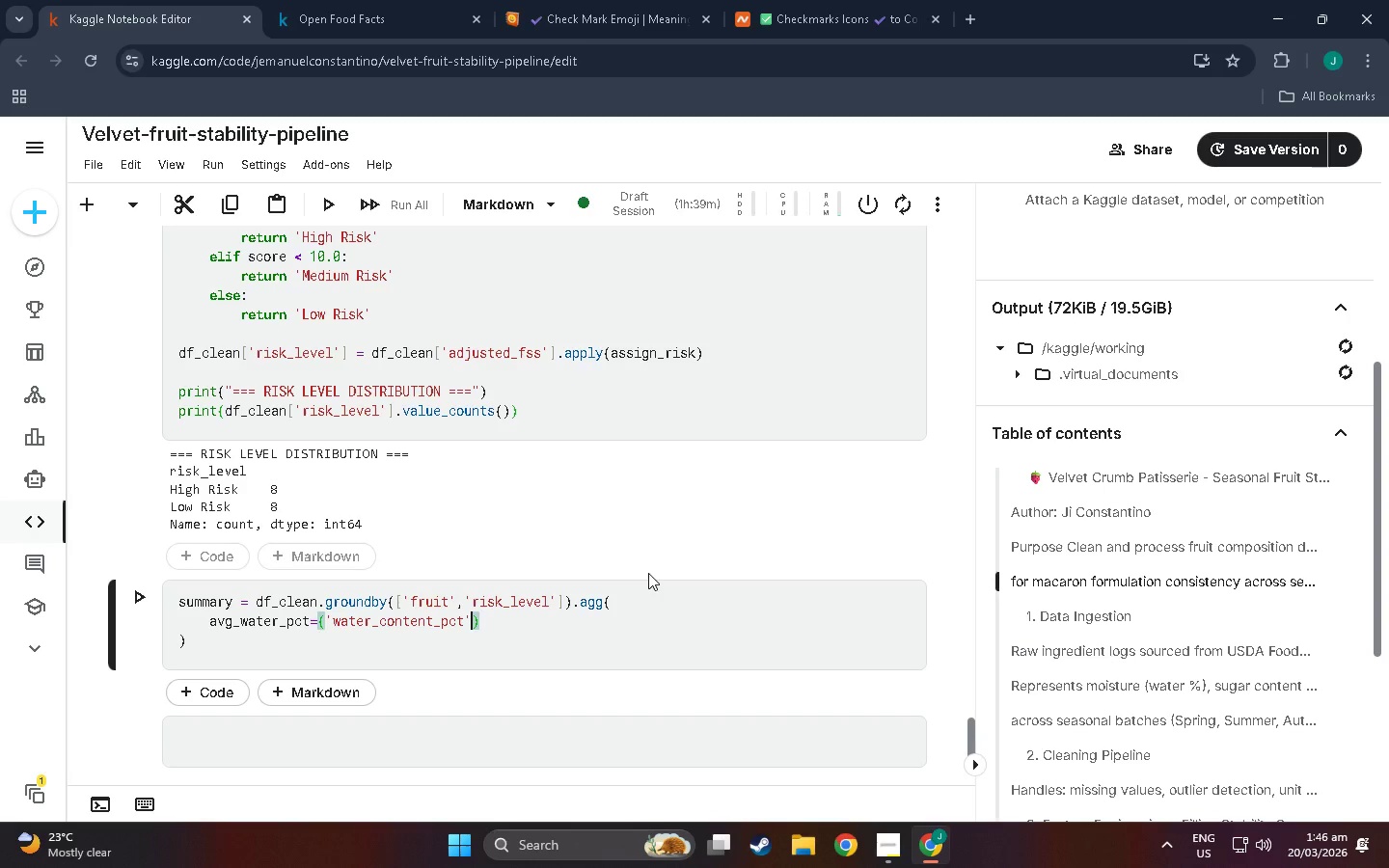 
type(, 'mean)
 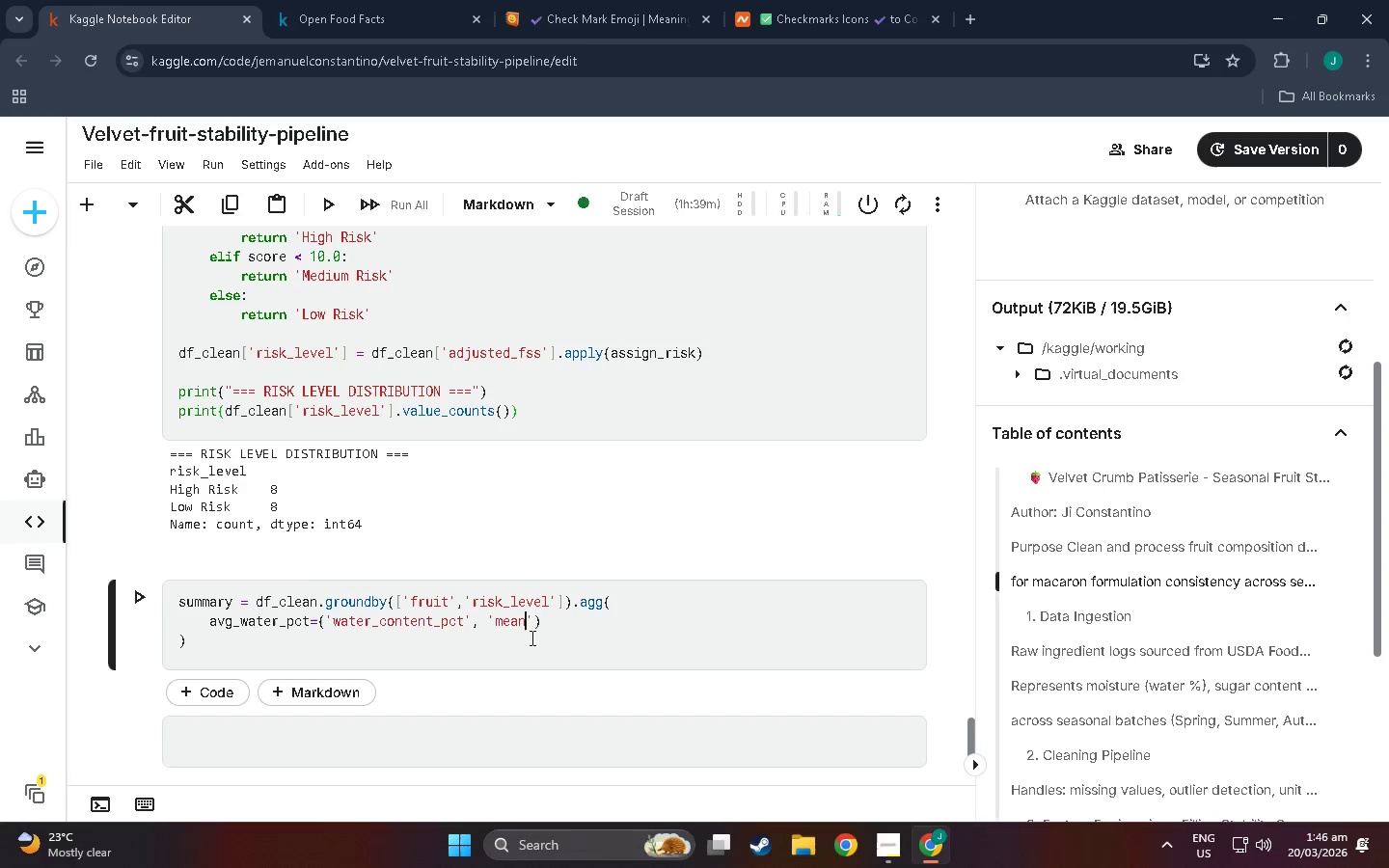 
left_click([554, 617])
 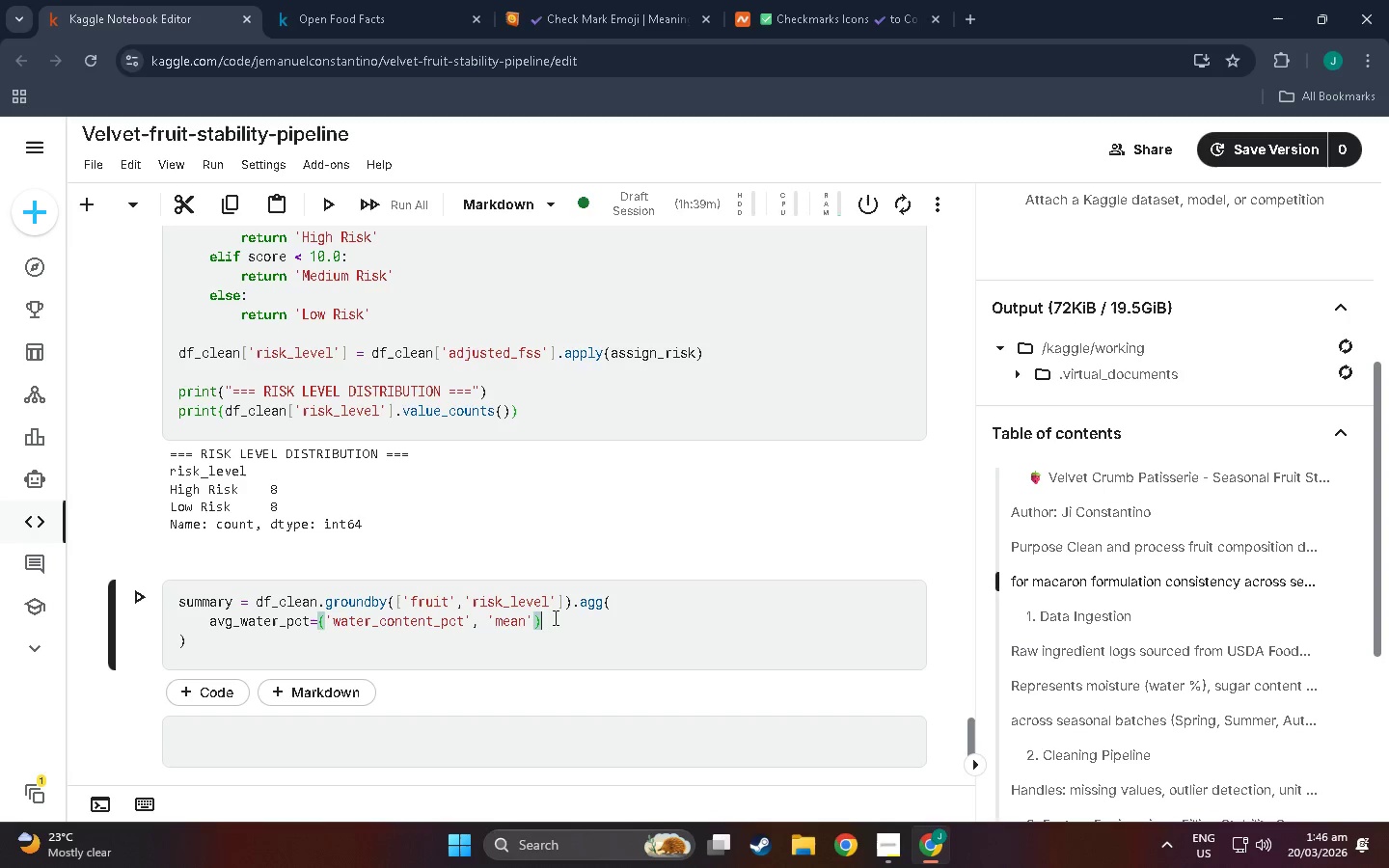 
key(Comma)
 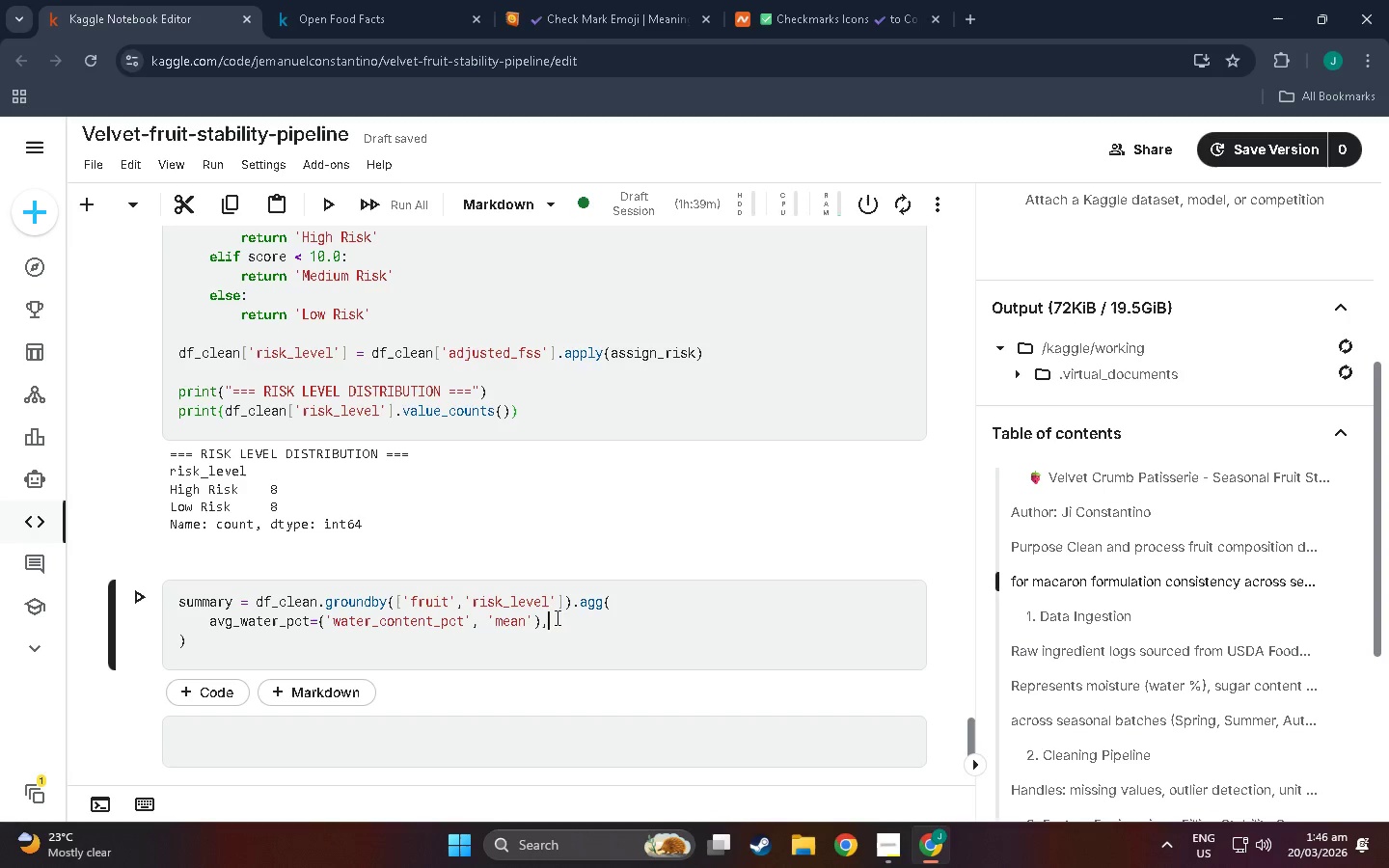 
key(Enter)
 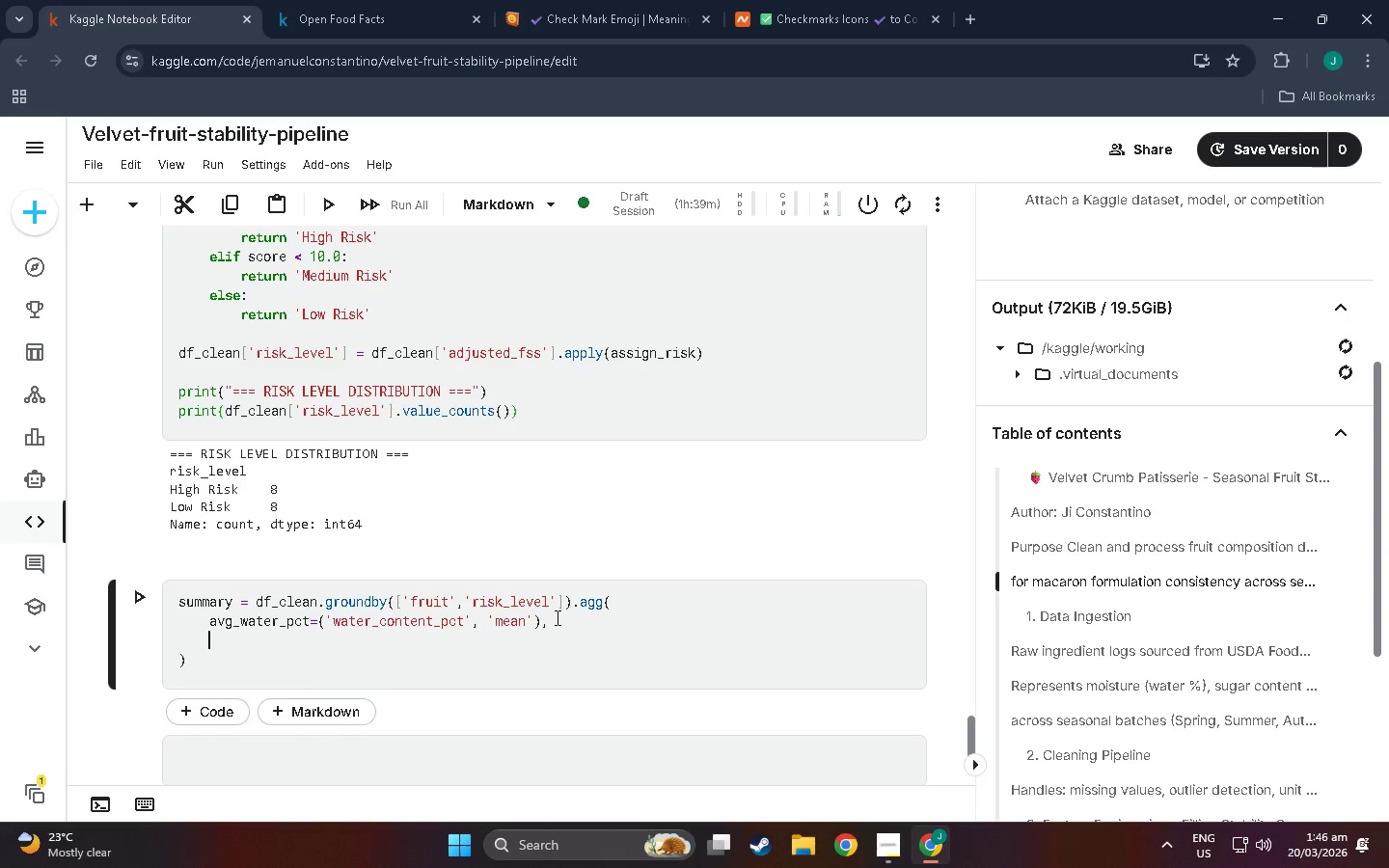 
type(q)
key(Backspace)
type(avg_sugar)
 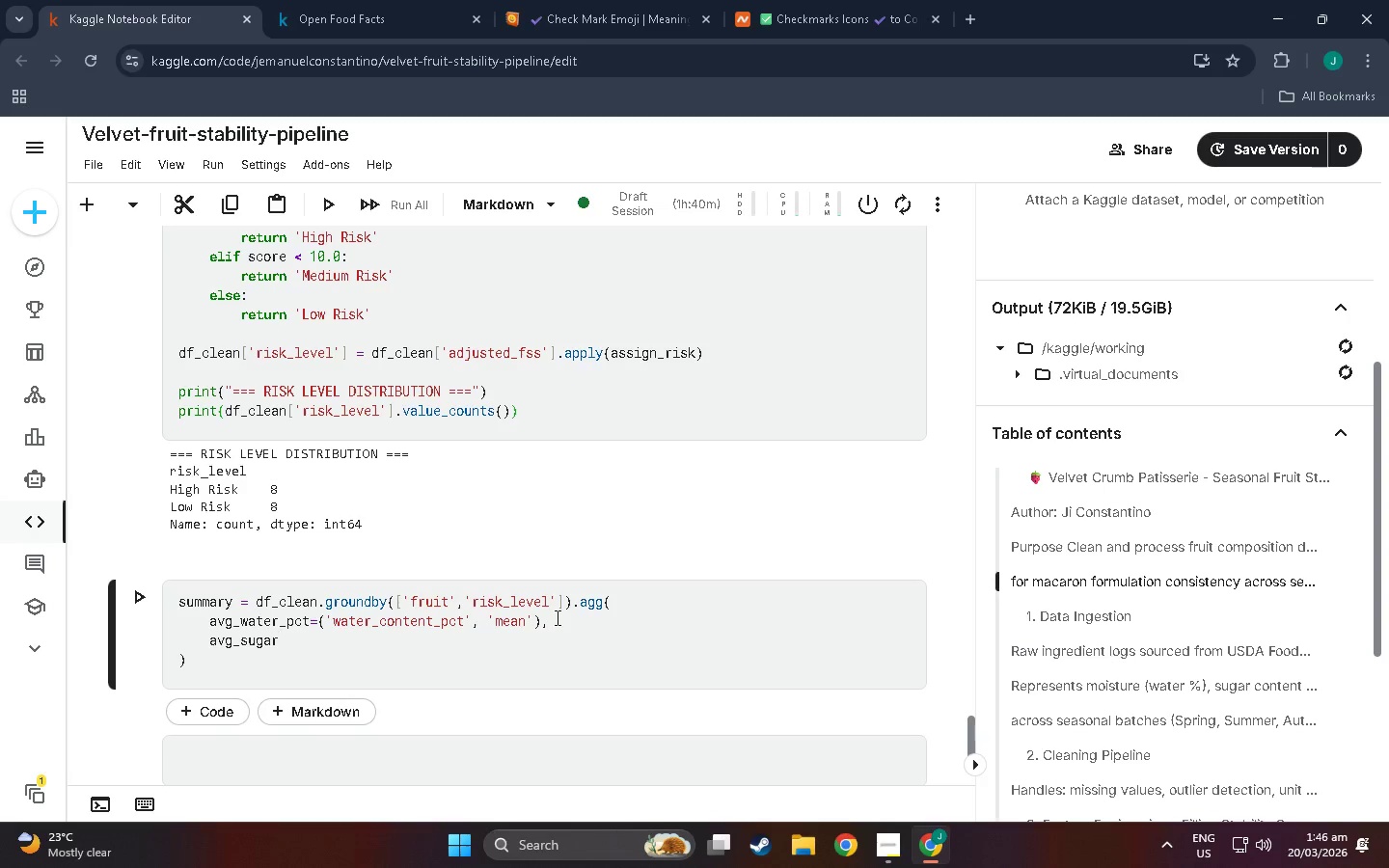 
wait(5.61)
 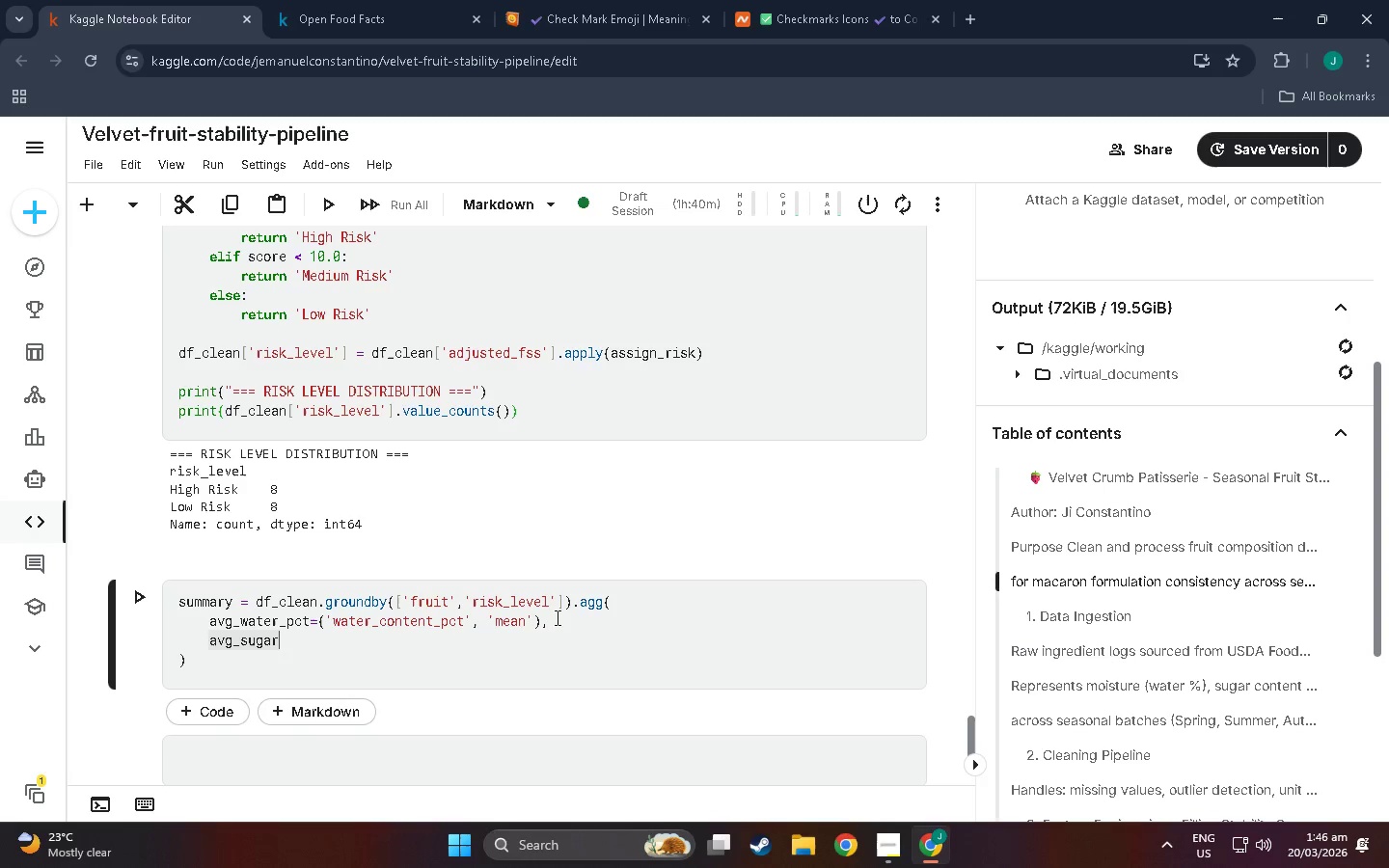 
key(Equal)
 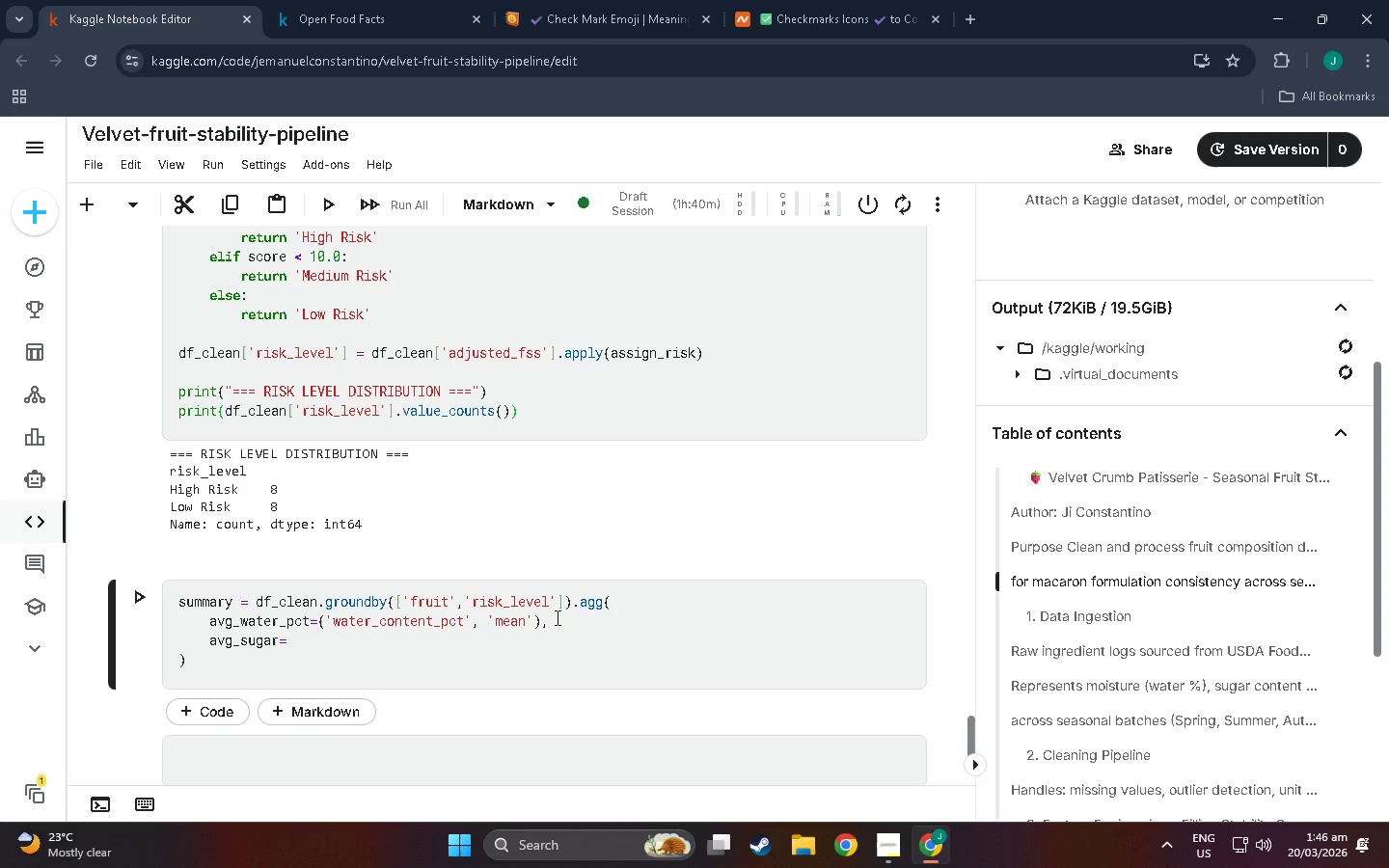 
key(Space)
 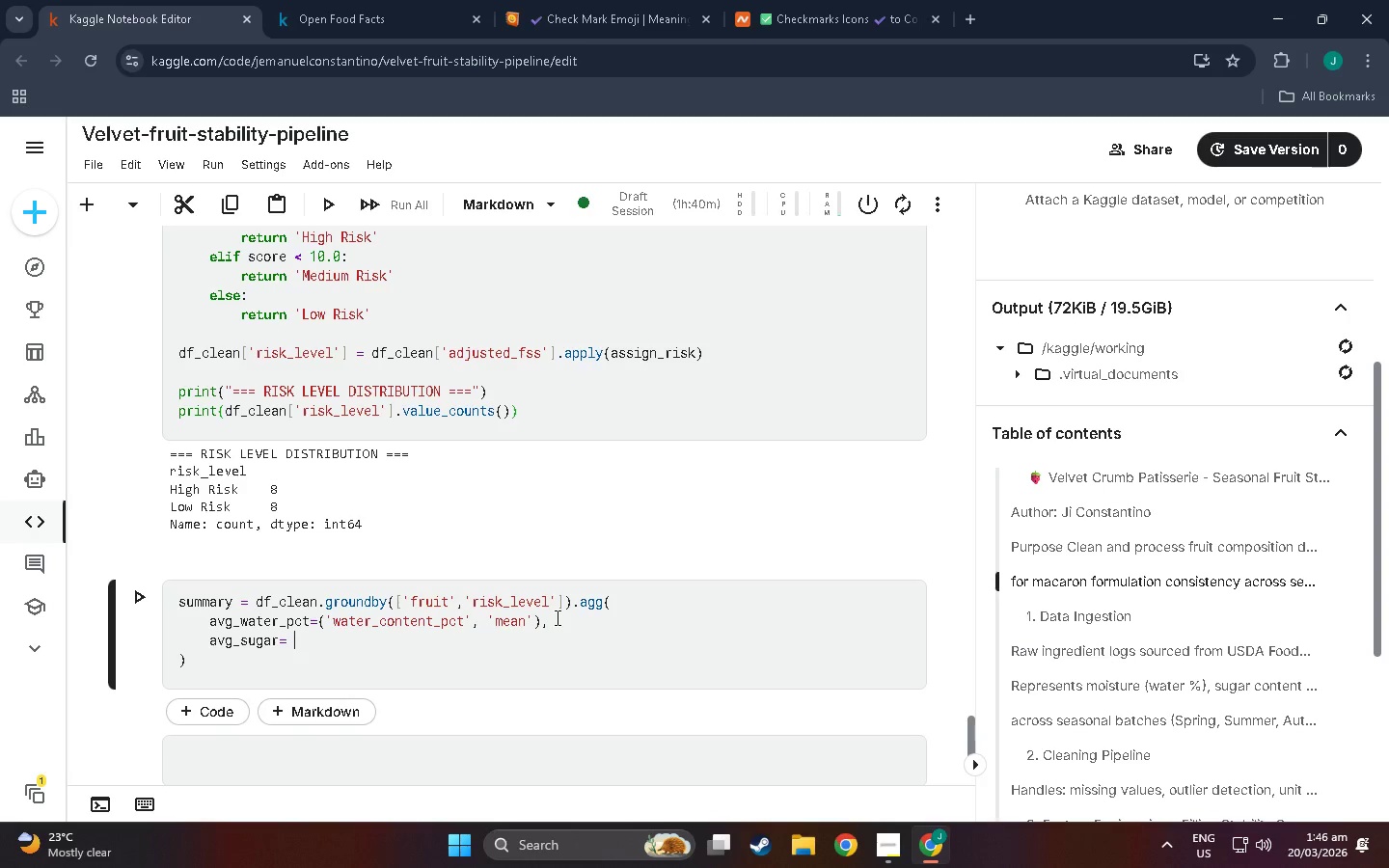 
wait(6.16)
 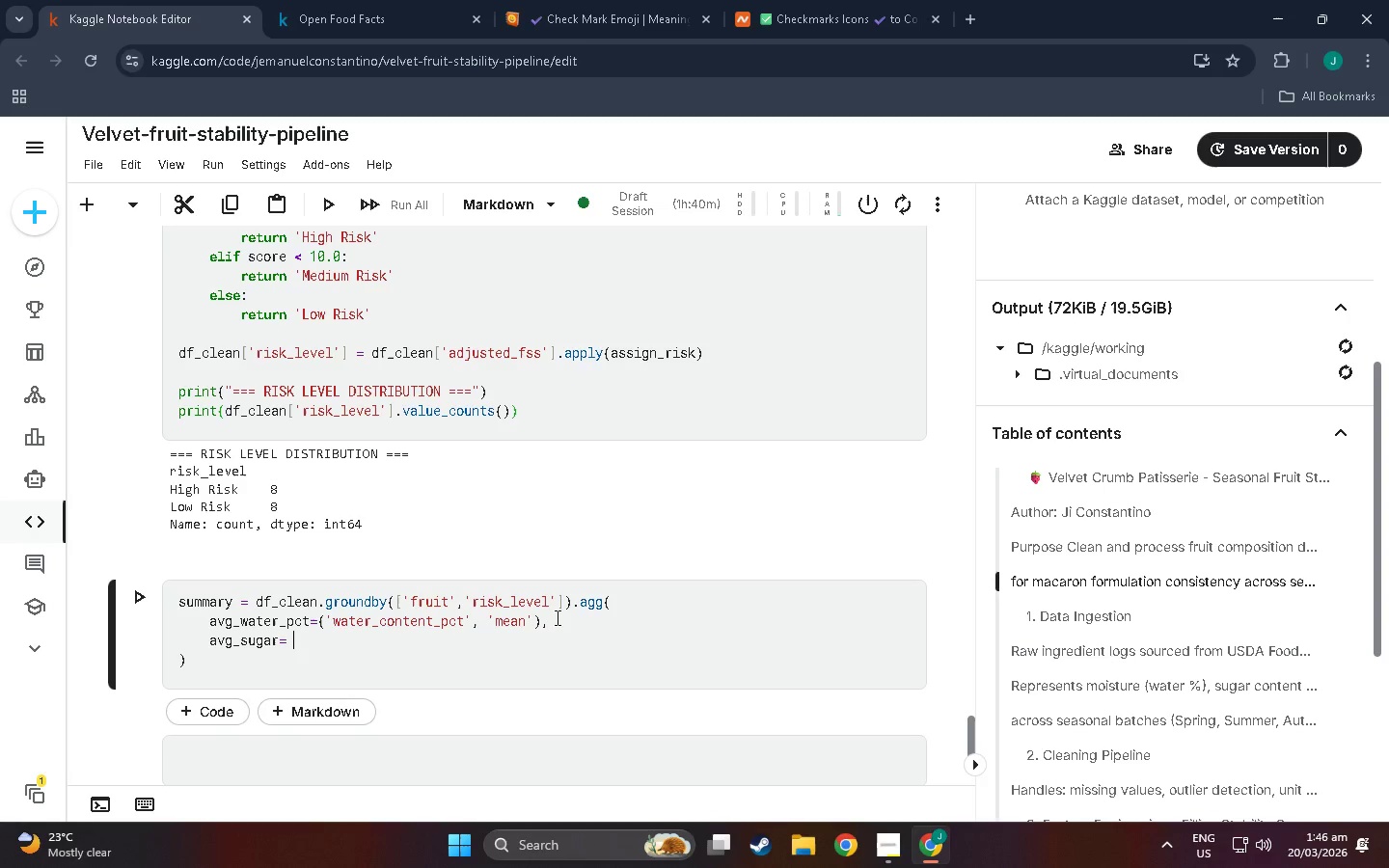 
key(Backspace)
 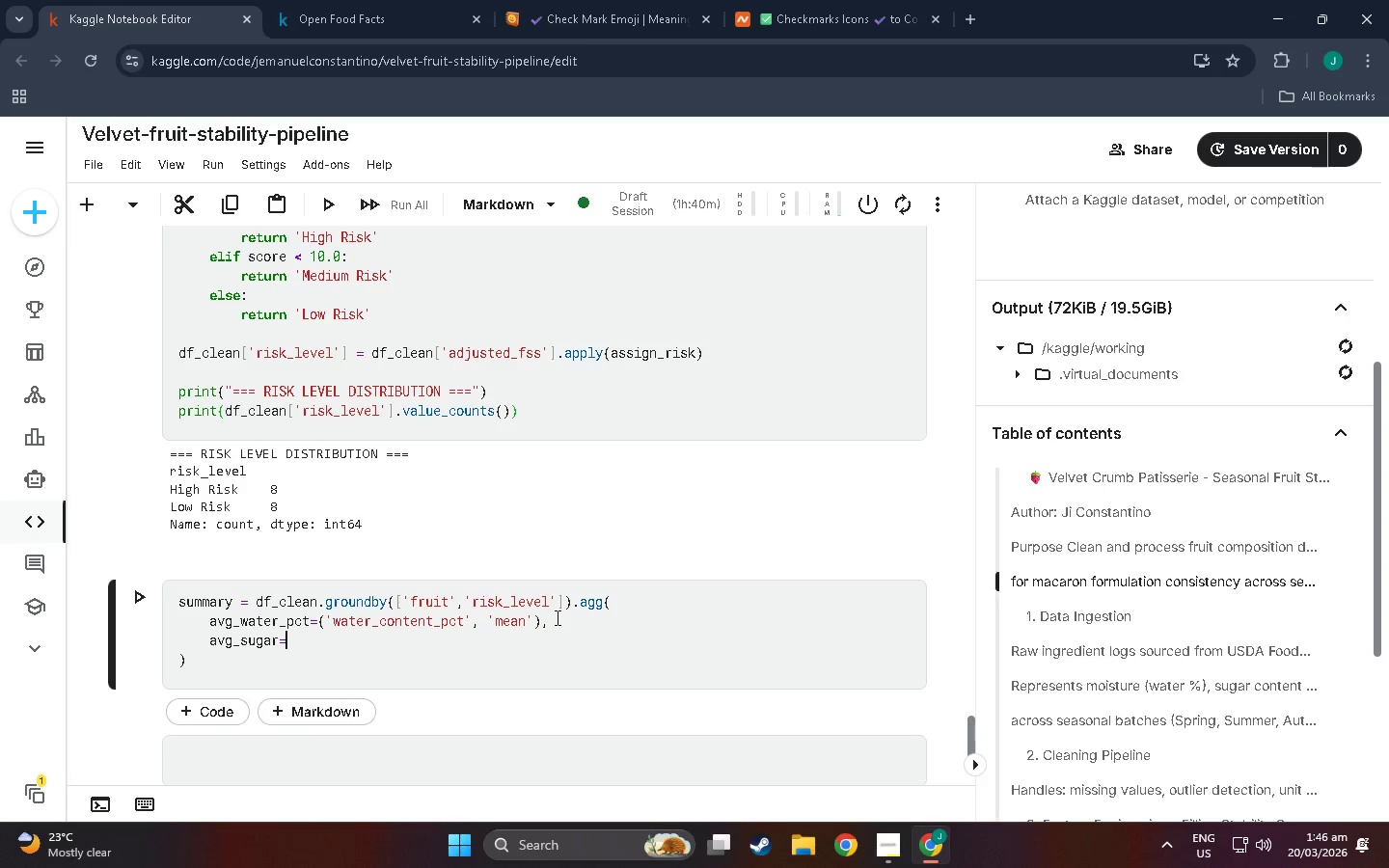 
key(Shift+9)
 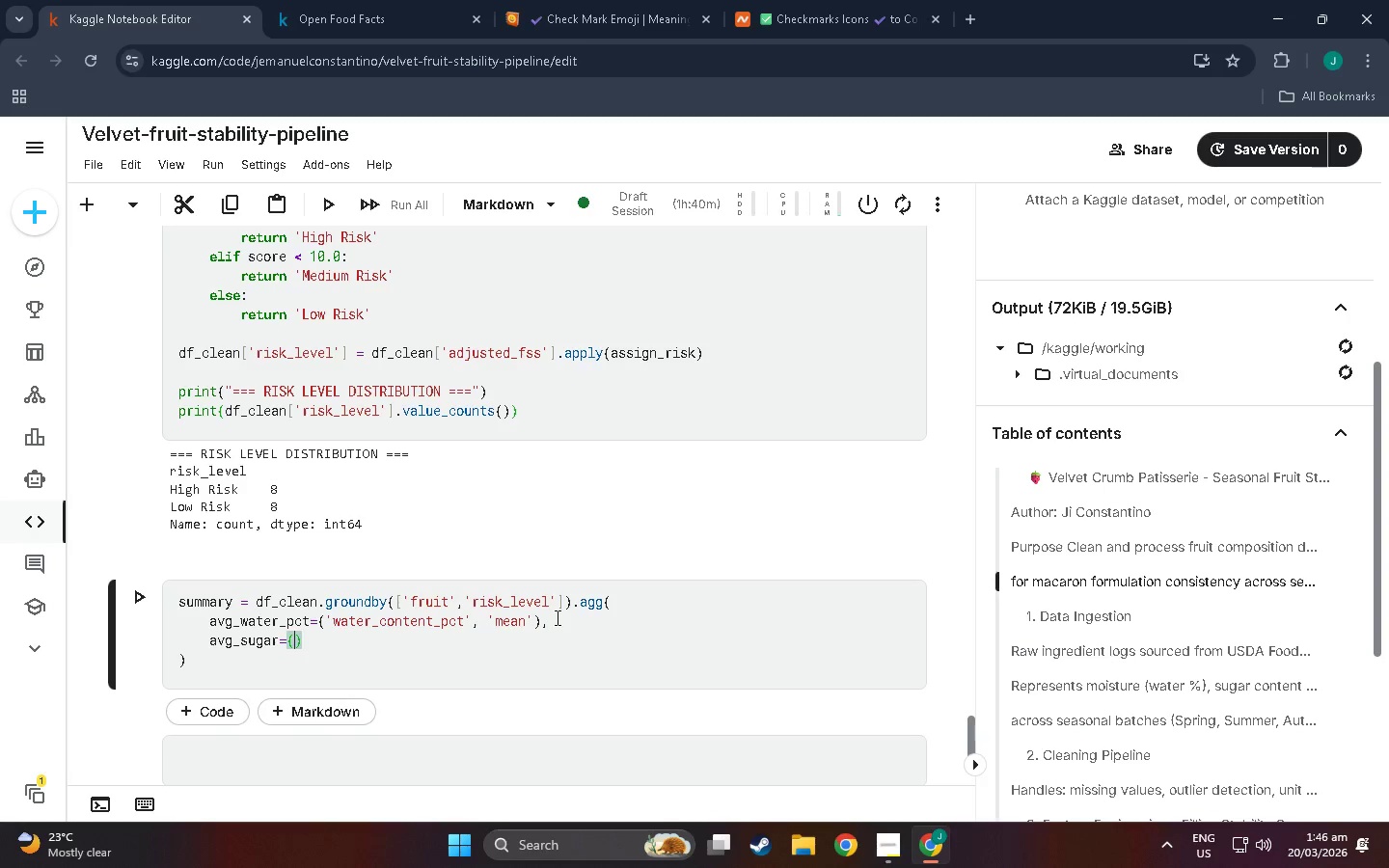 
type('sugar_g_per_100g)
 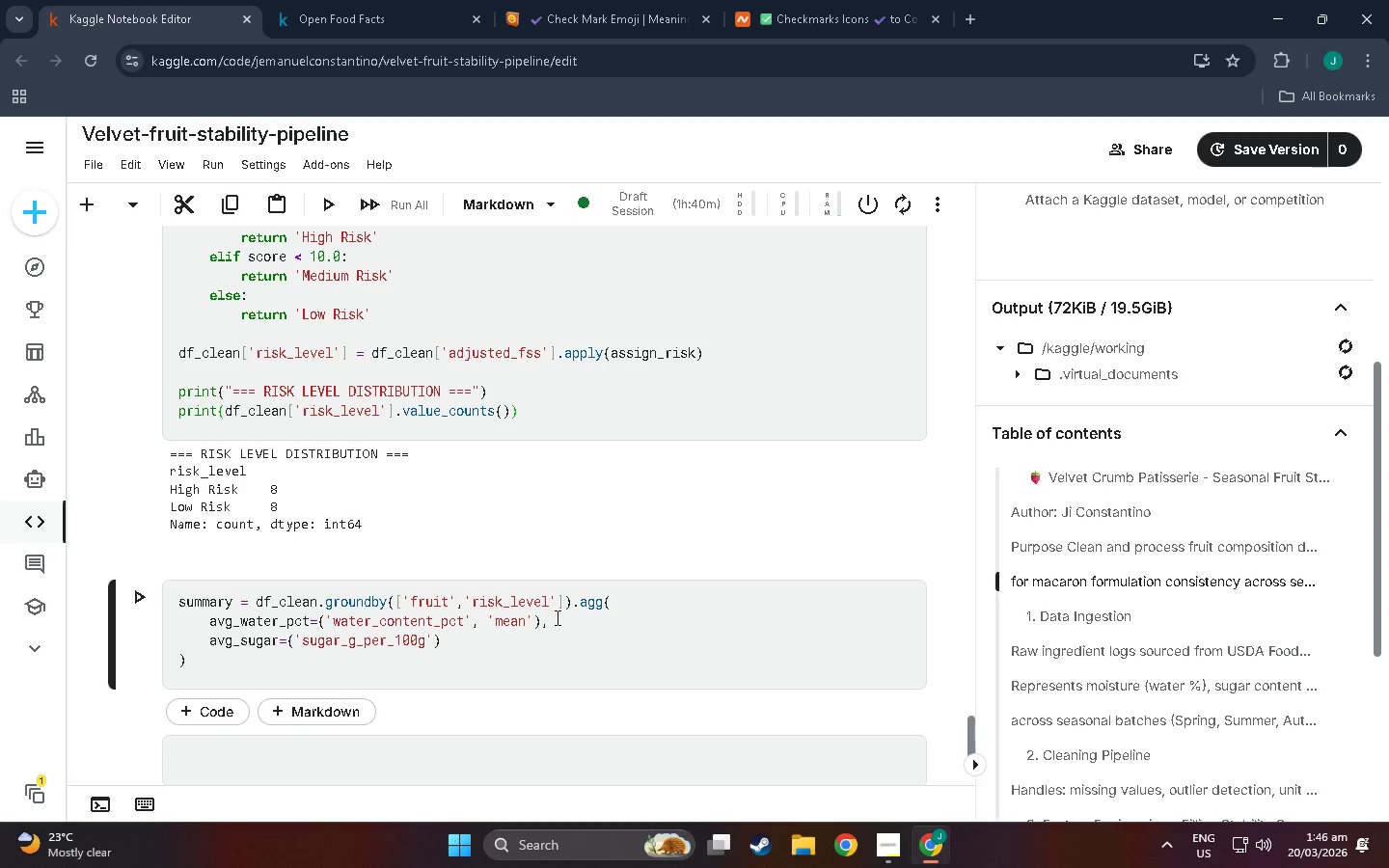 
 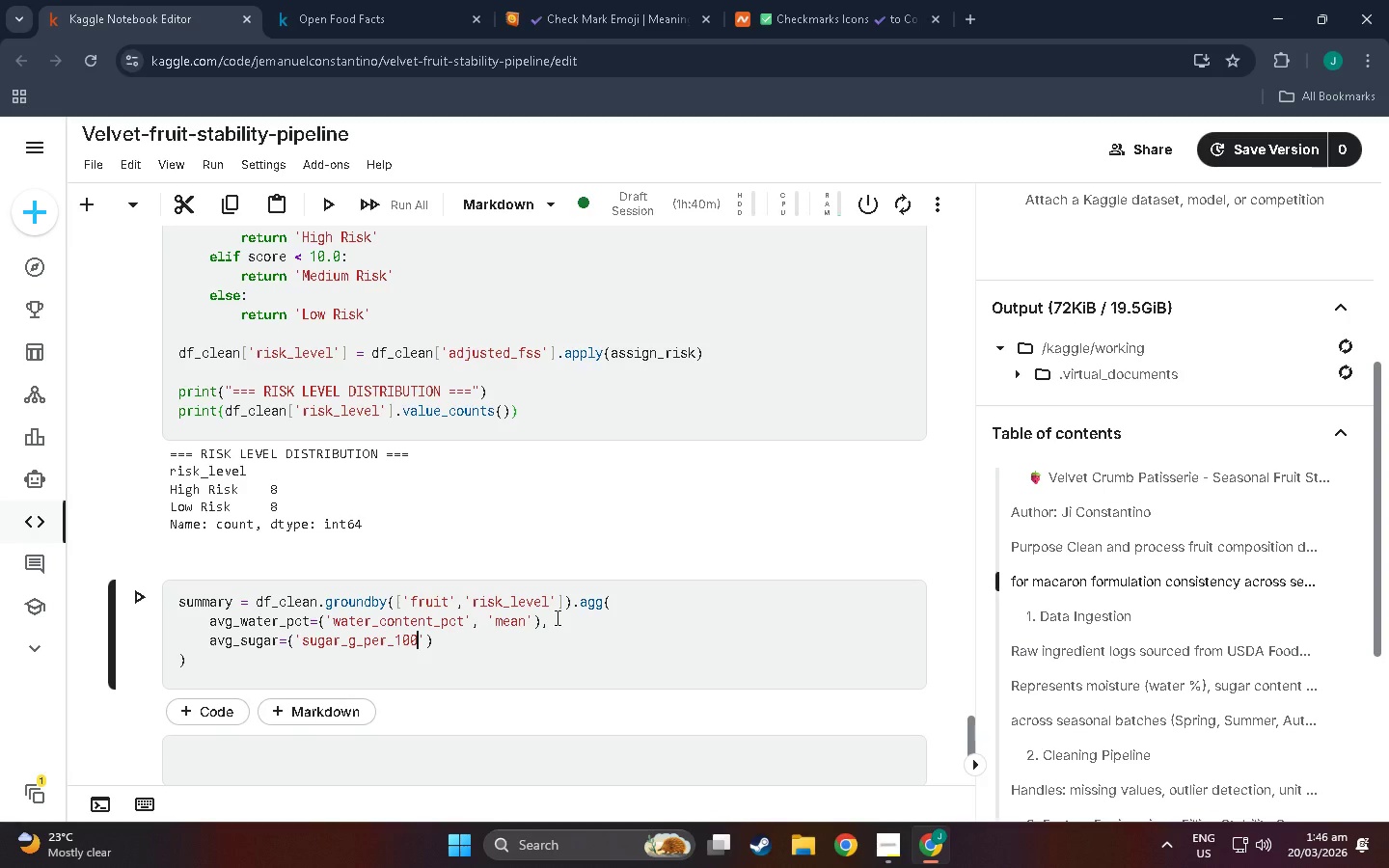 
hold_key(key=ShiftLeft, duration=0.62)
 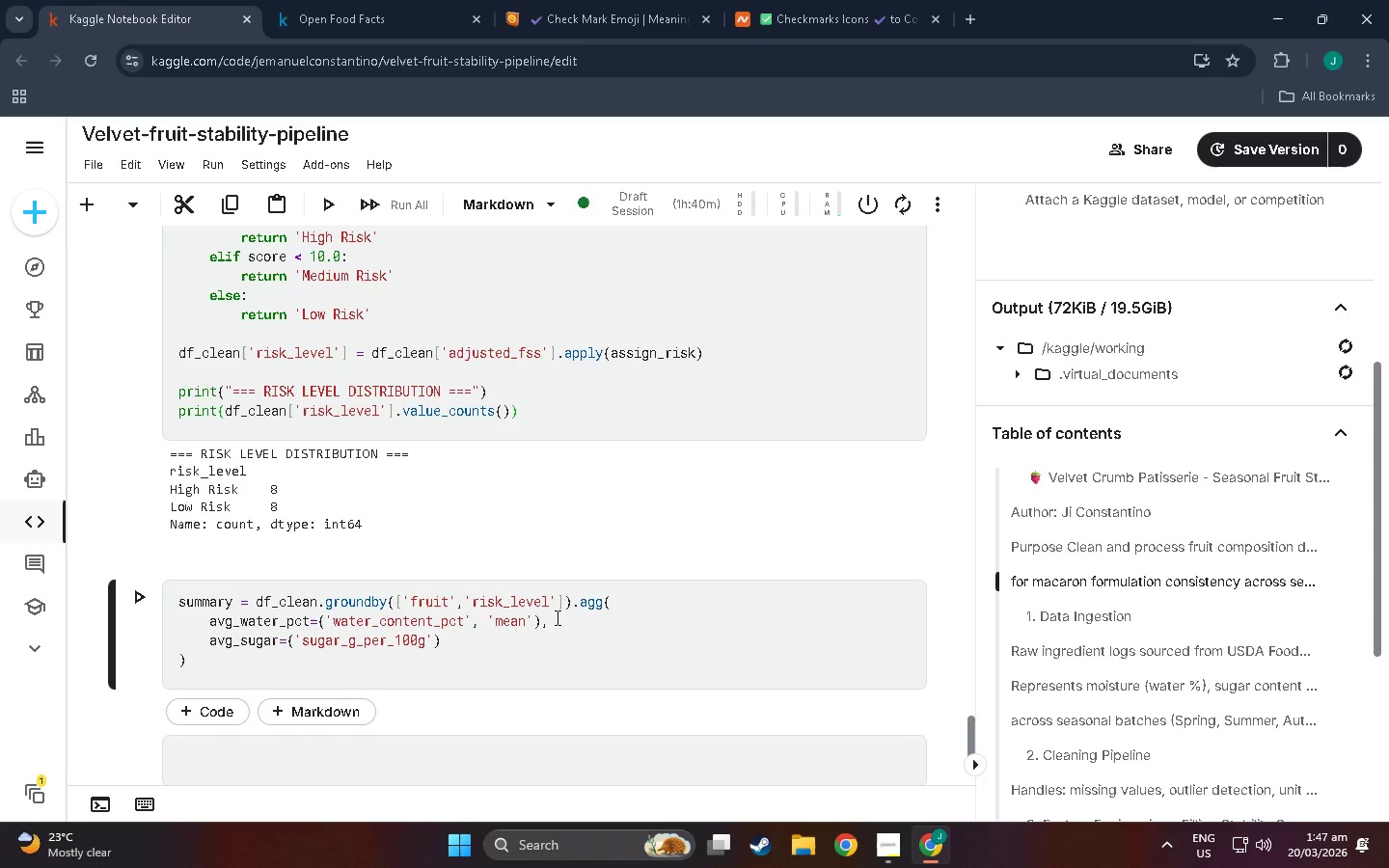 
wait(7.94)
 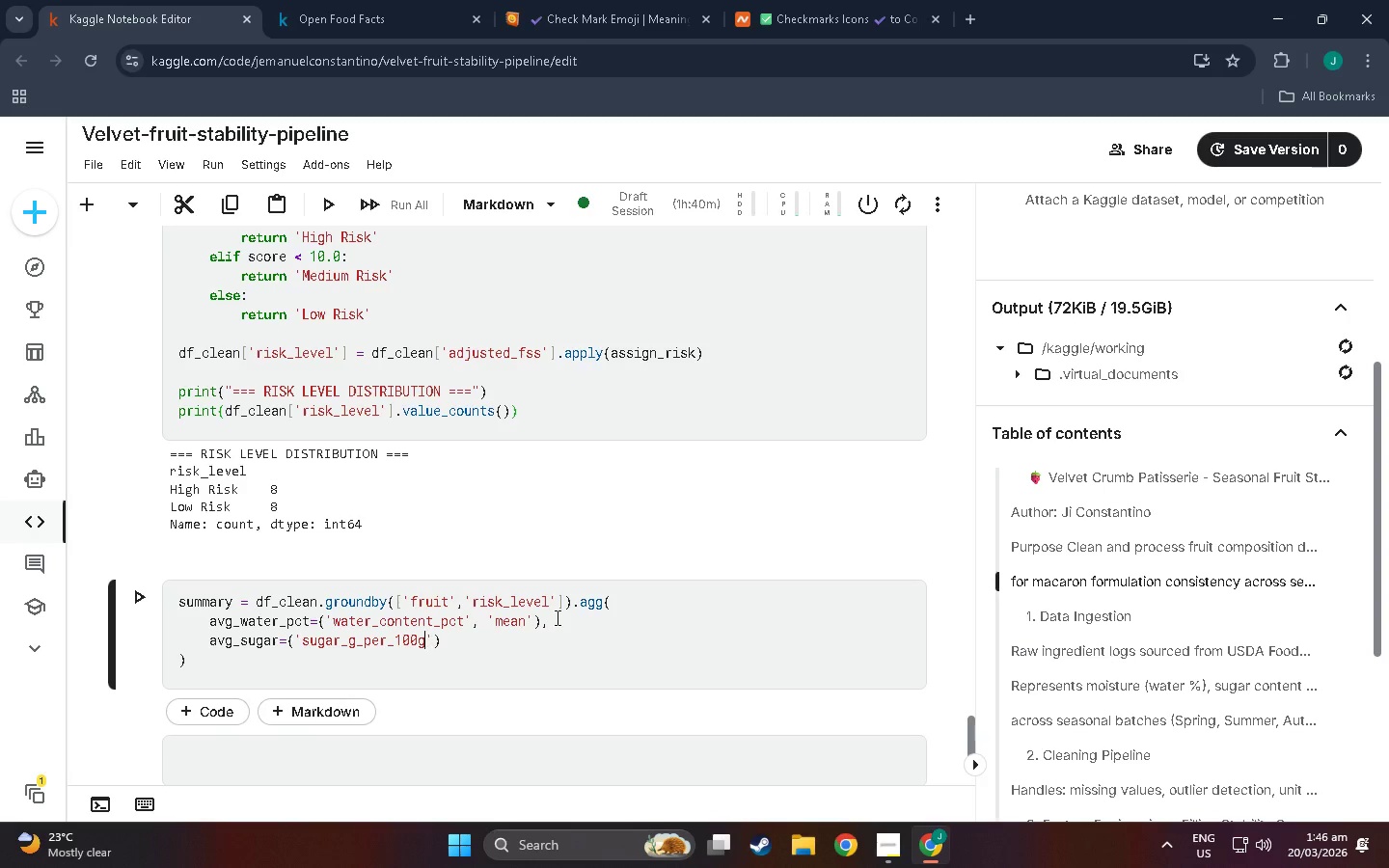 
key(ArrowRight)
 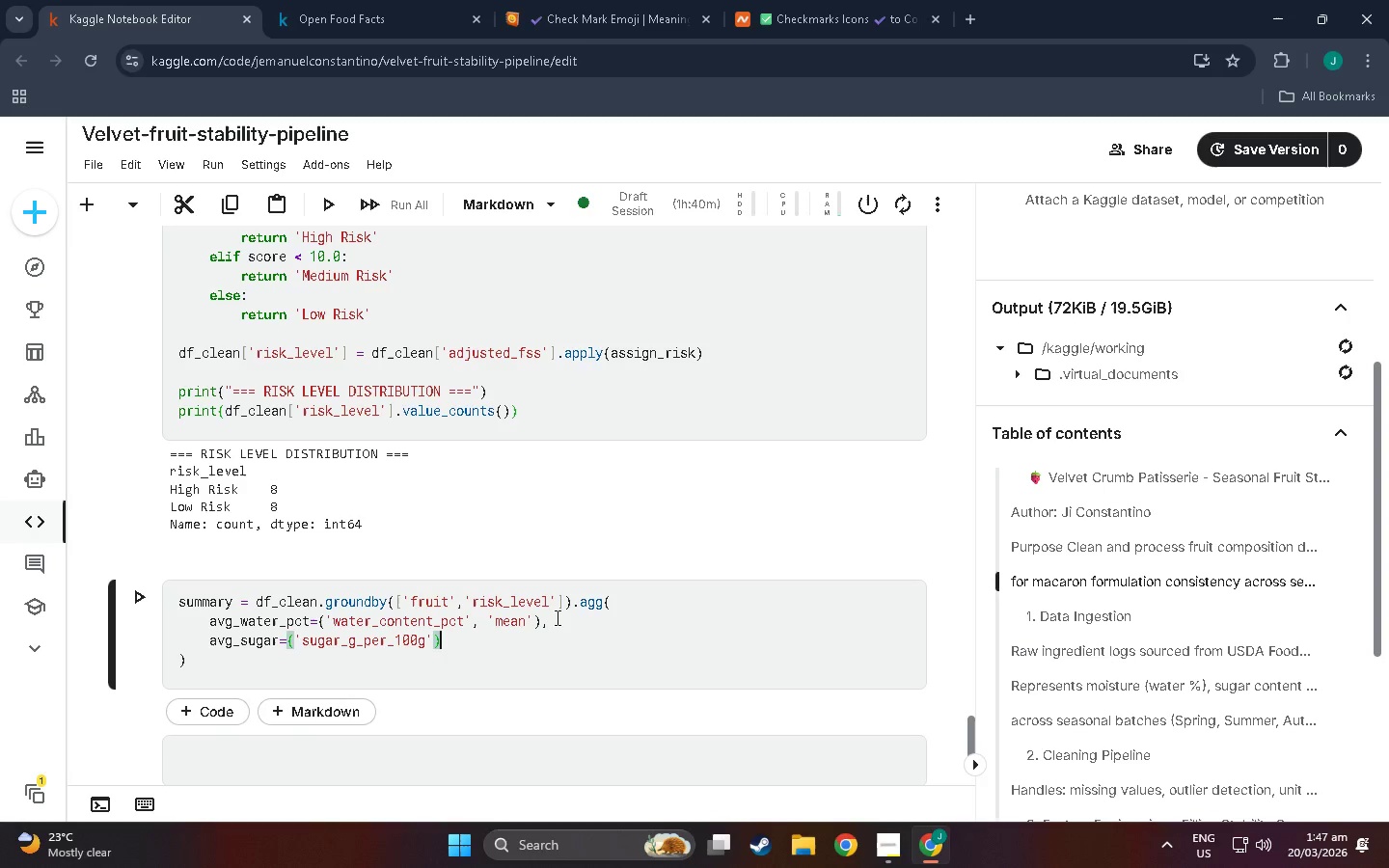 
key(ArrowRight)
 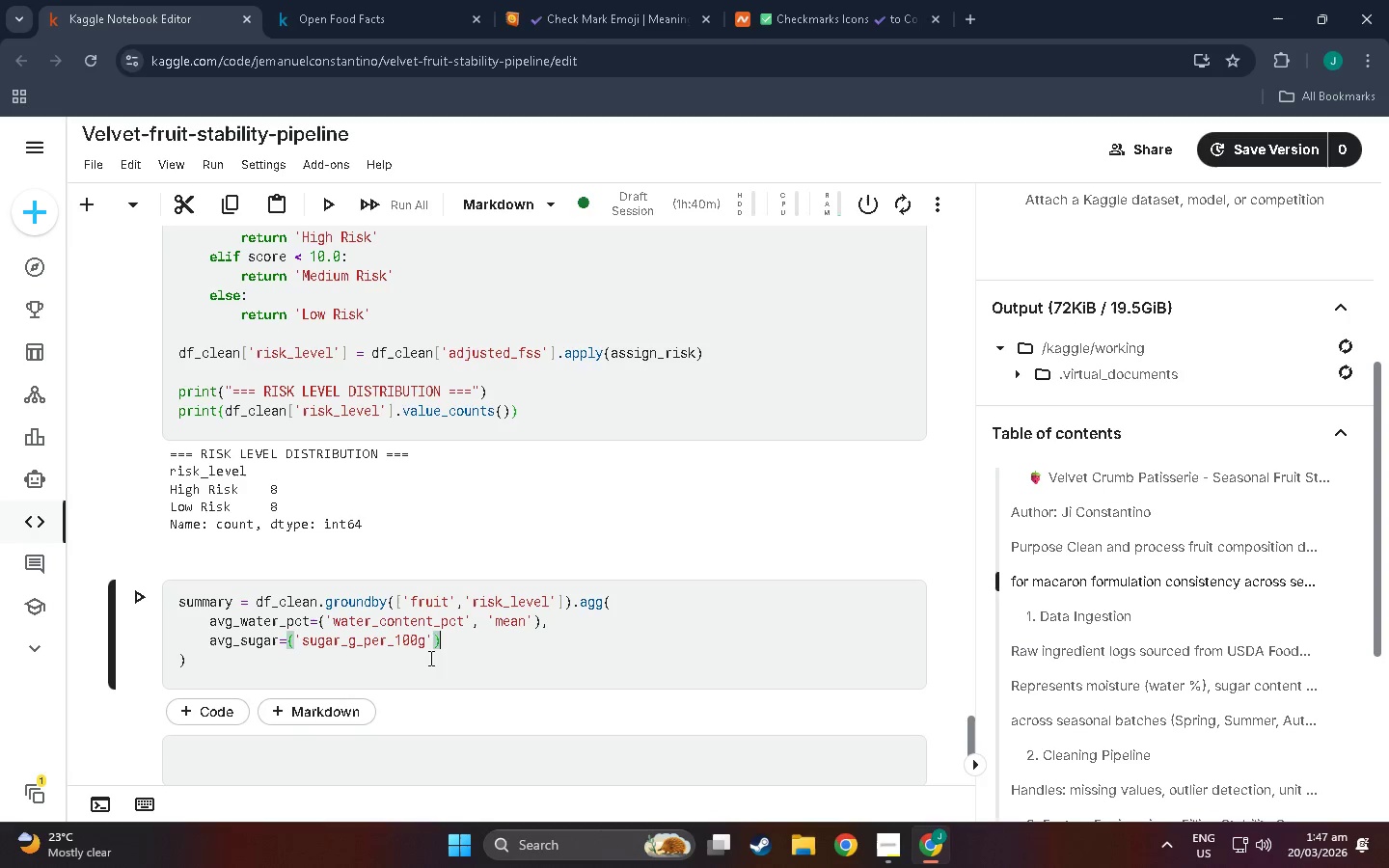 
left_click([433, 638])
 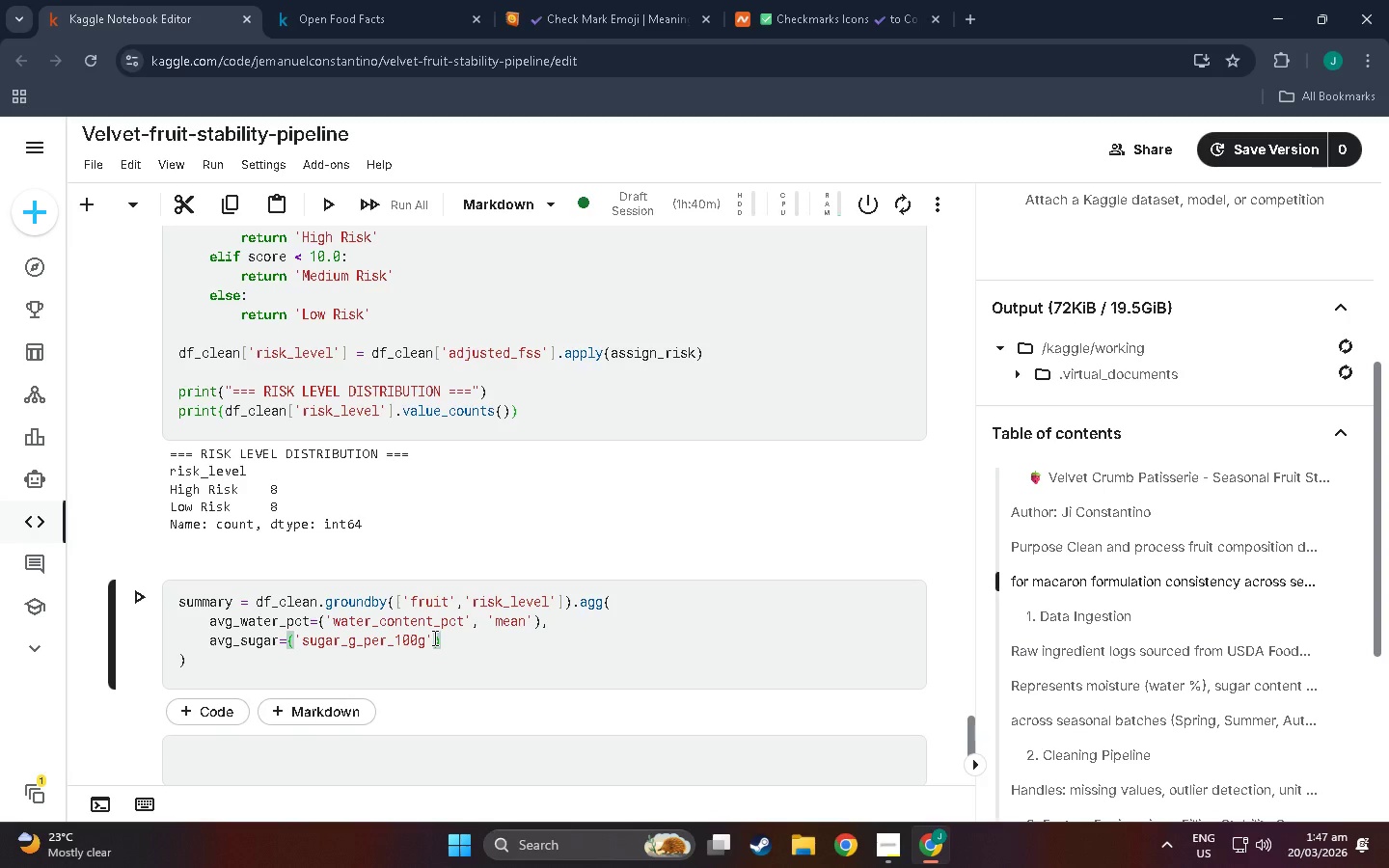 
key(Comma)
 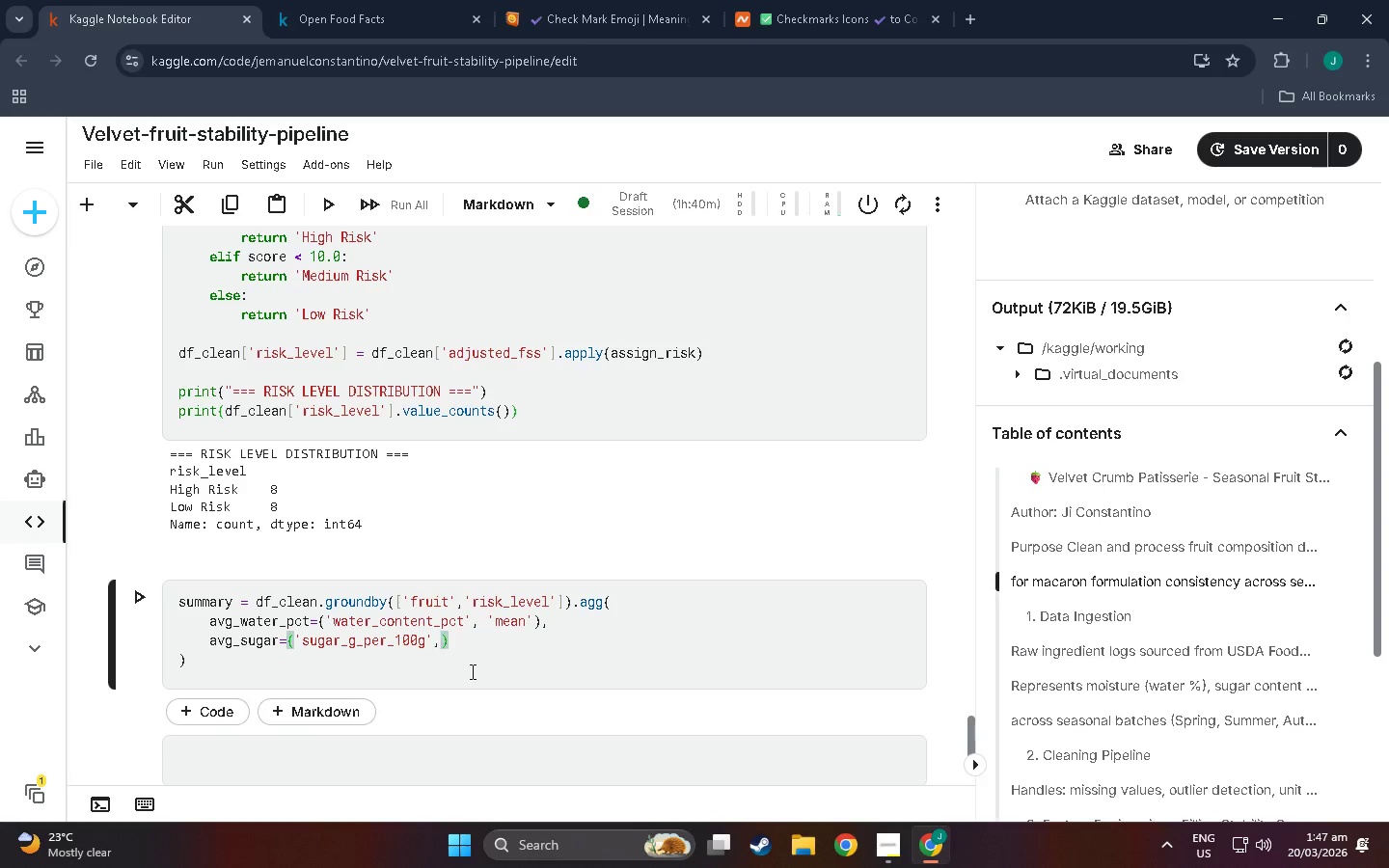 
type( 'mean)
 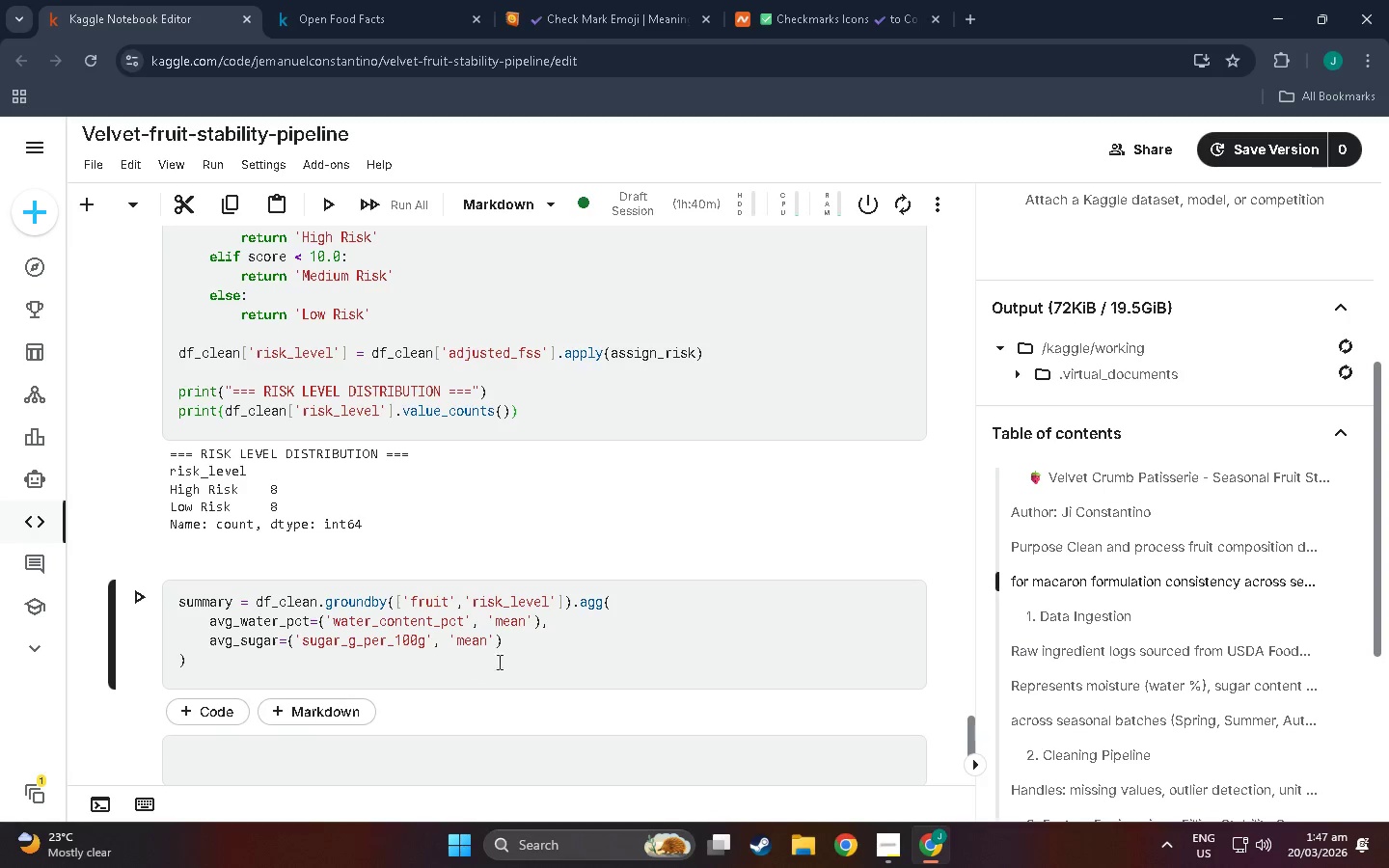 
left_click([515, 654])
 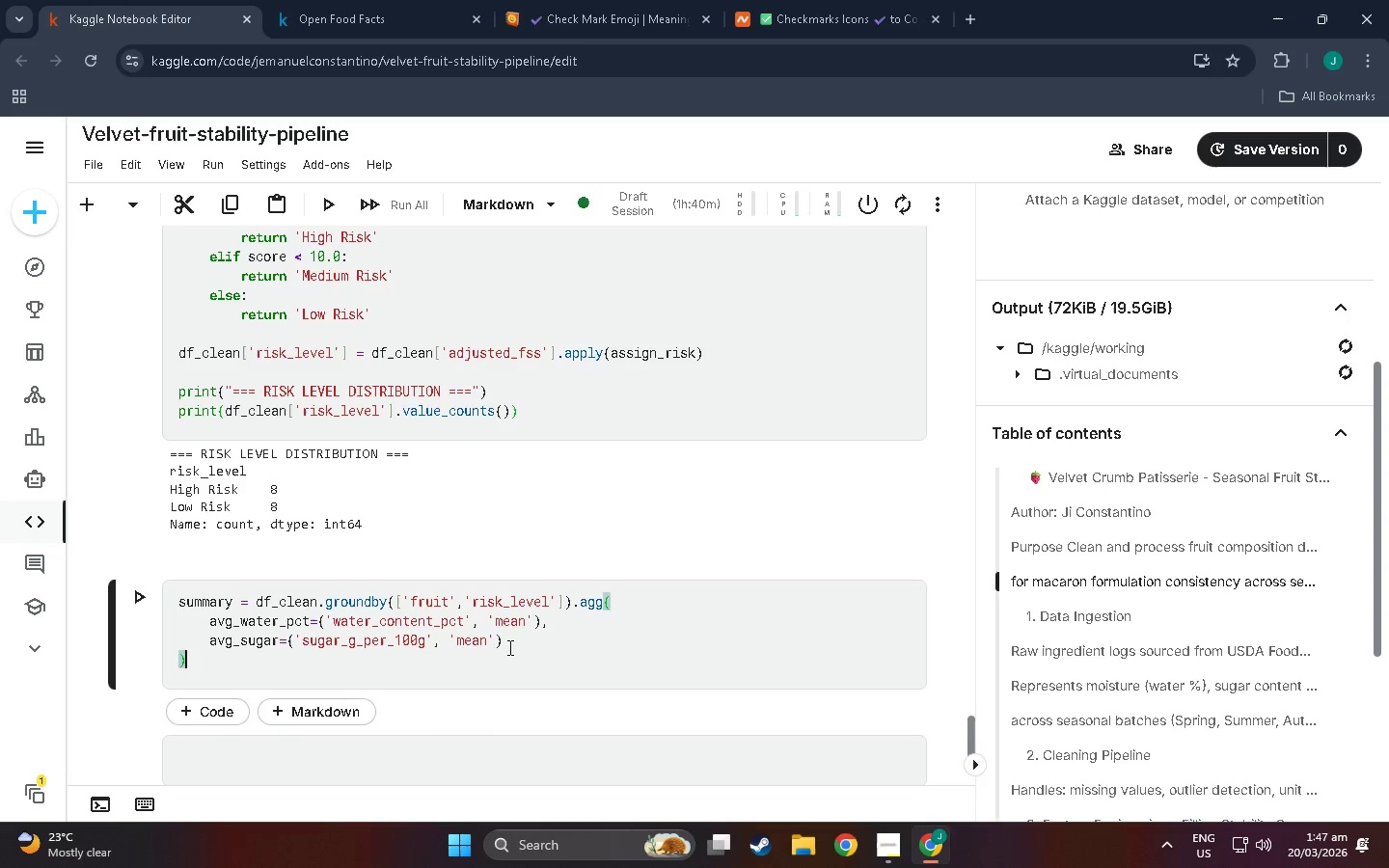 
left_click([508, 647])
 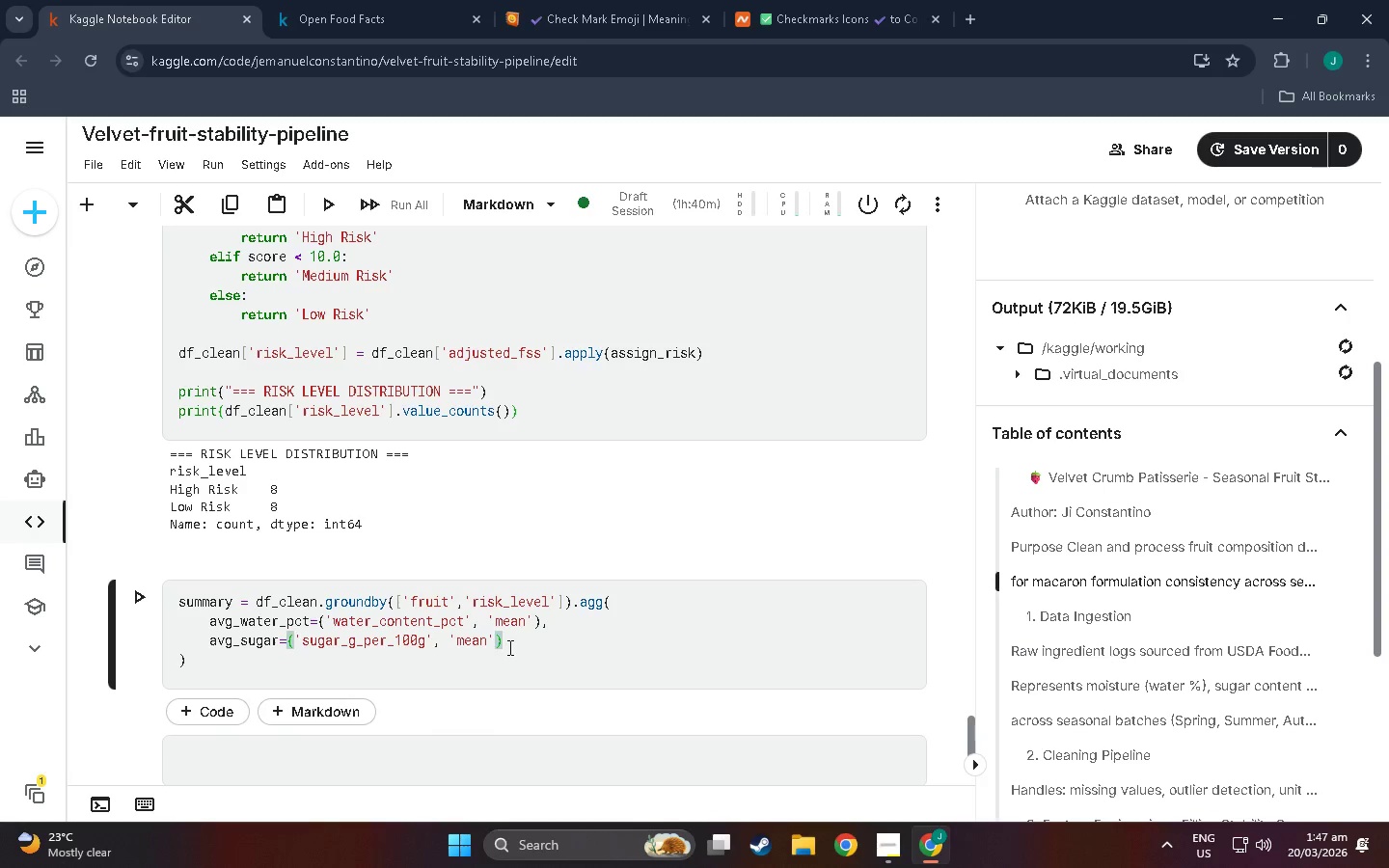 
key(Comma)
 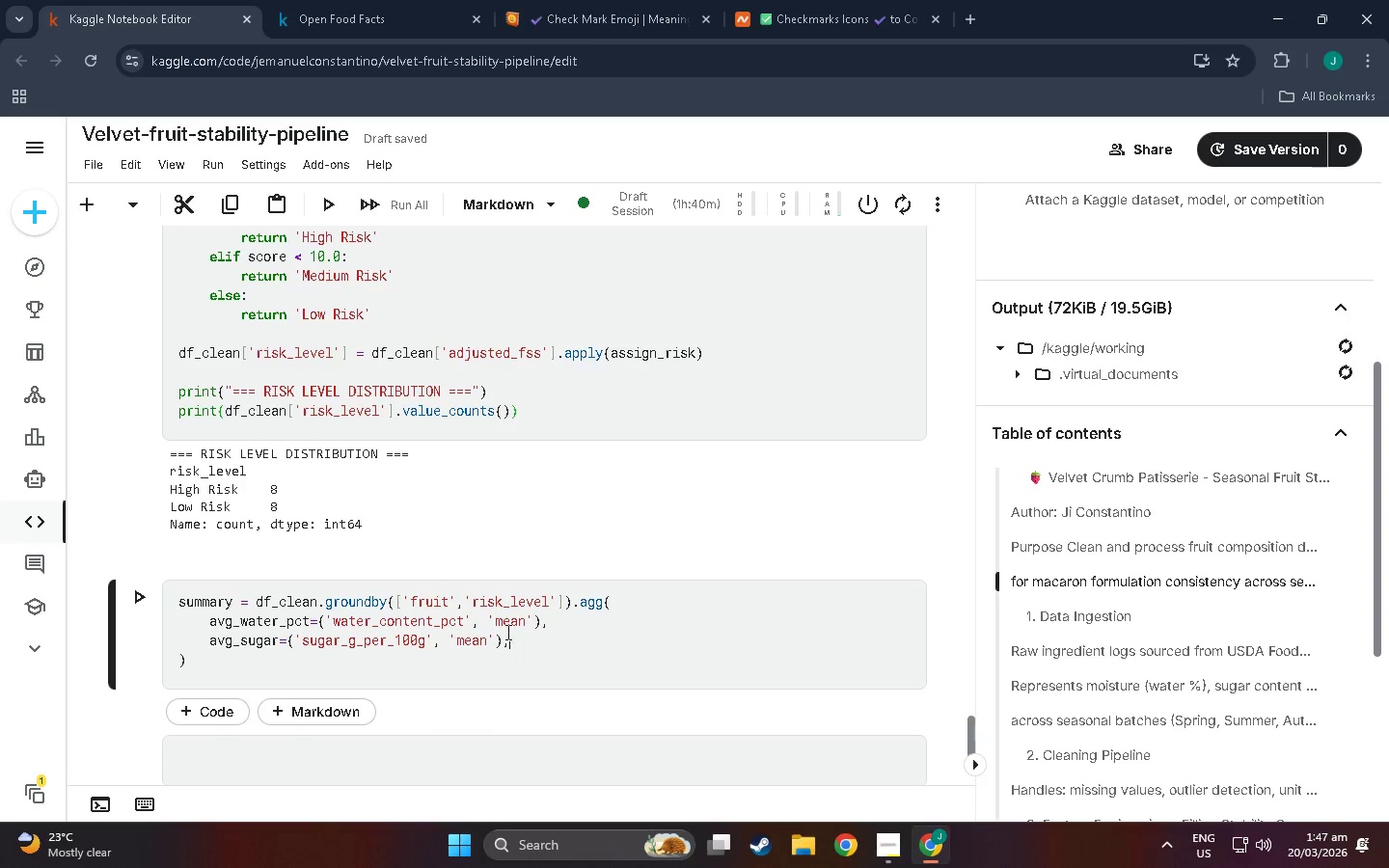 
key(Enter)
 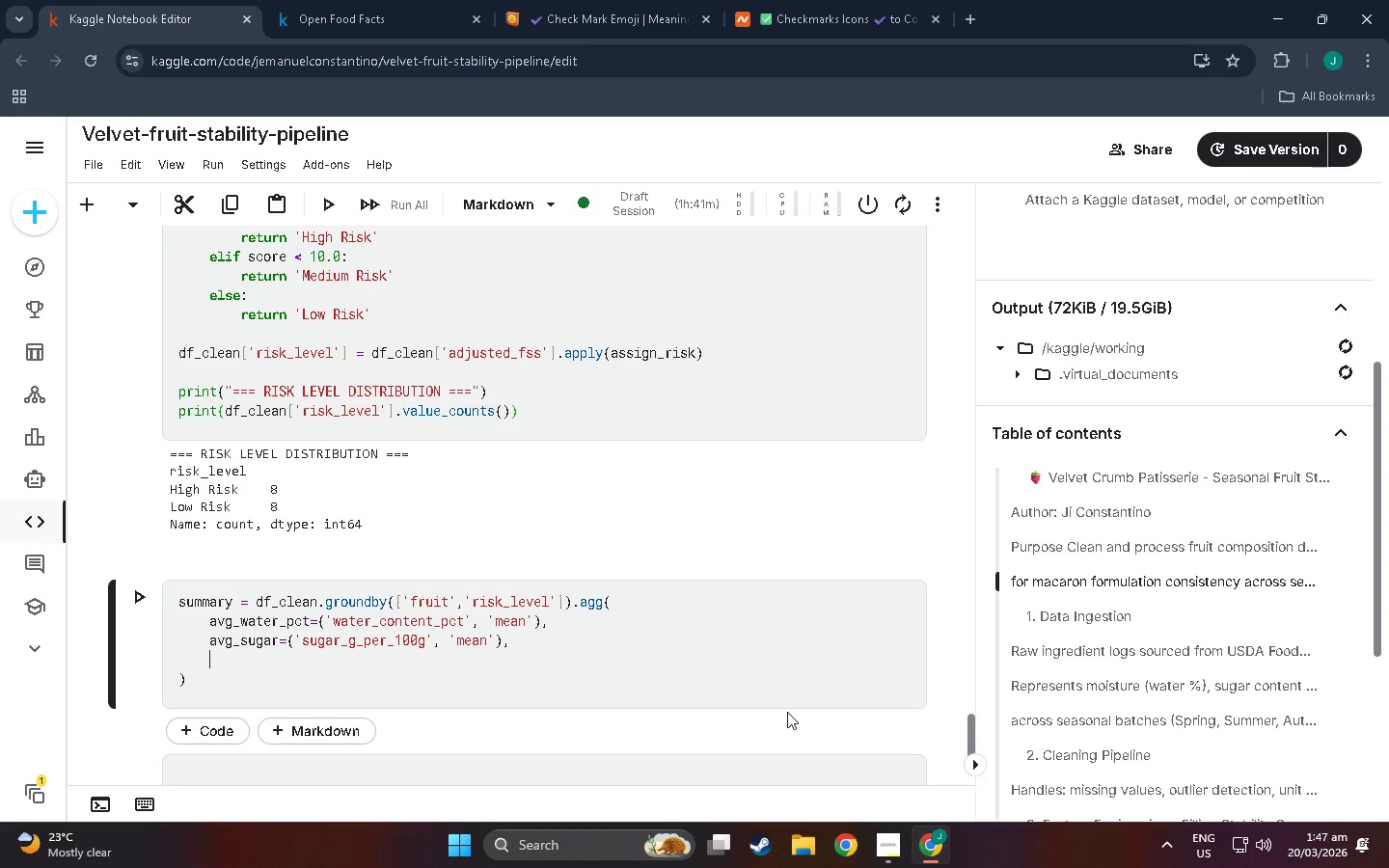 
wait(24.0)
 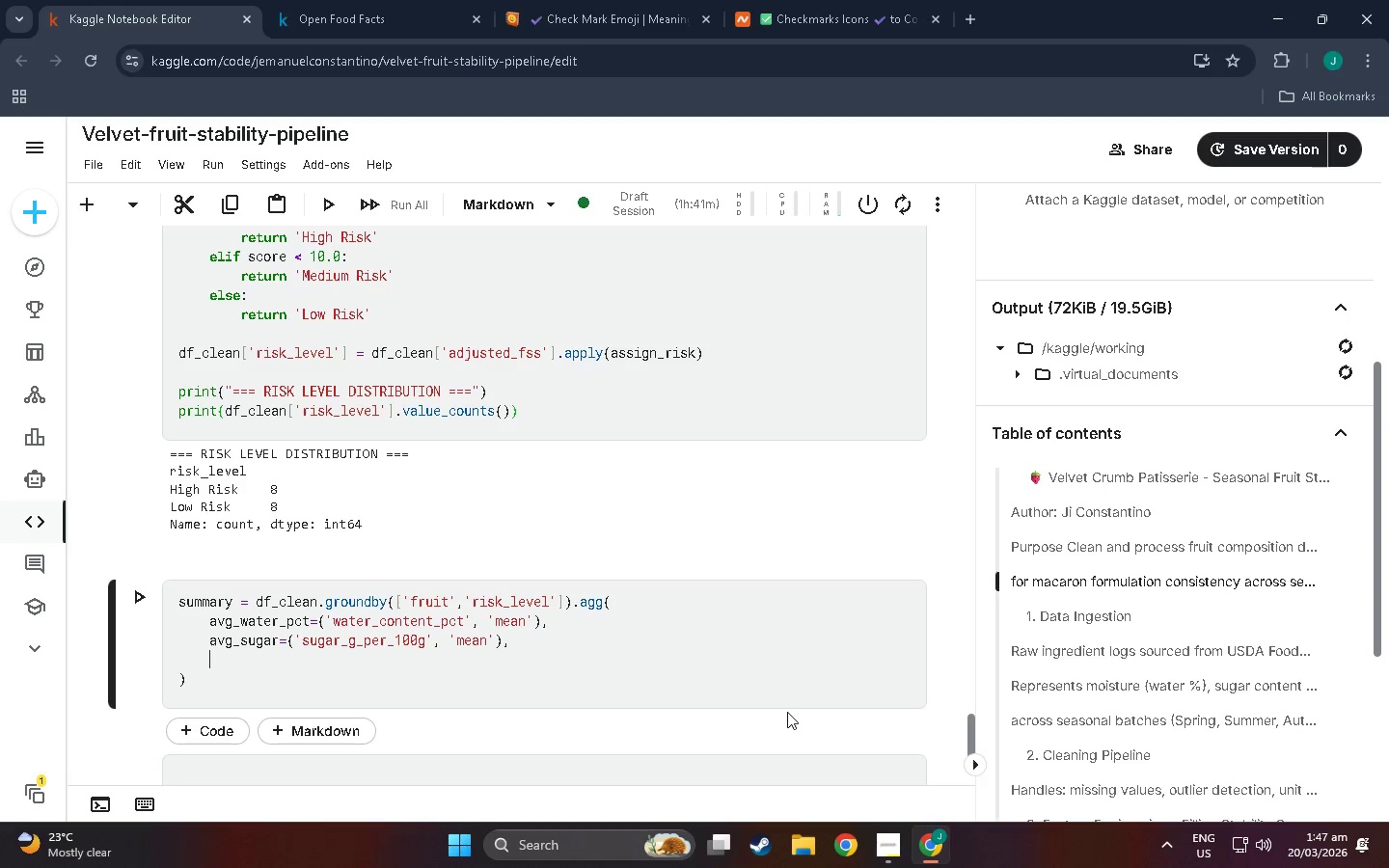 
type(avg_fss=)
 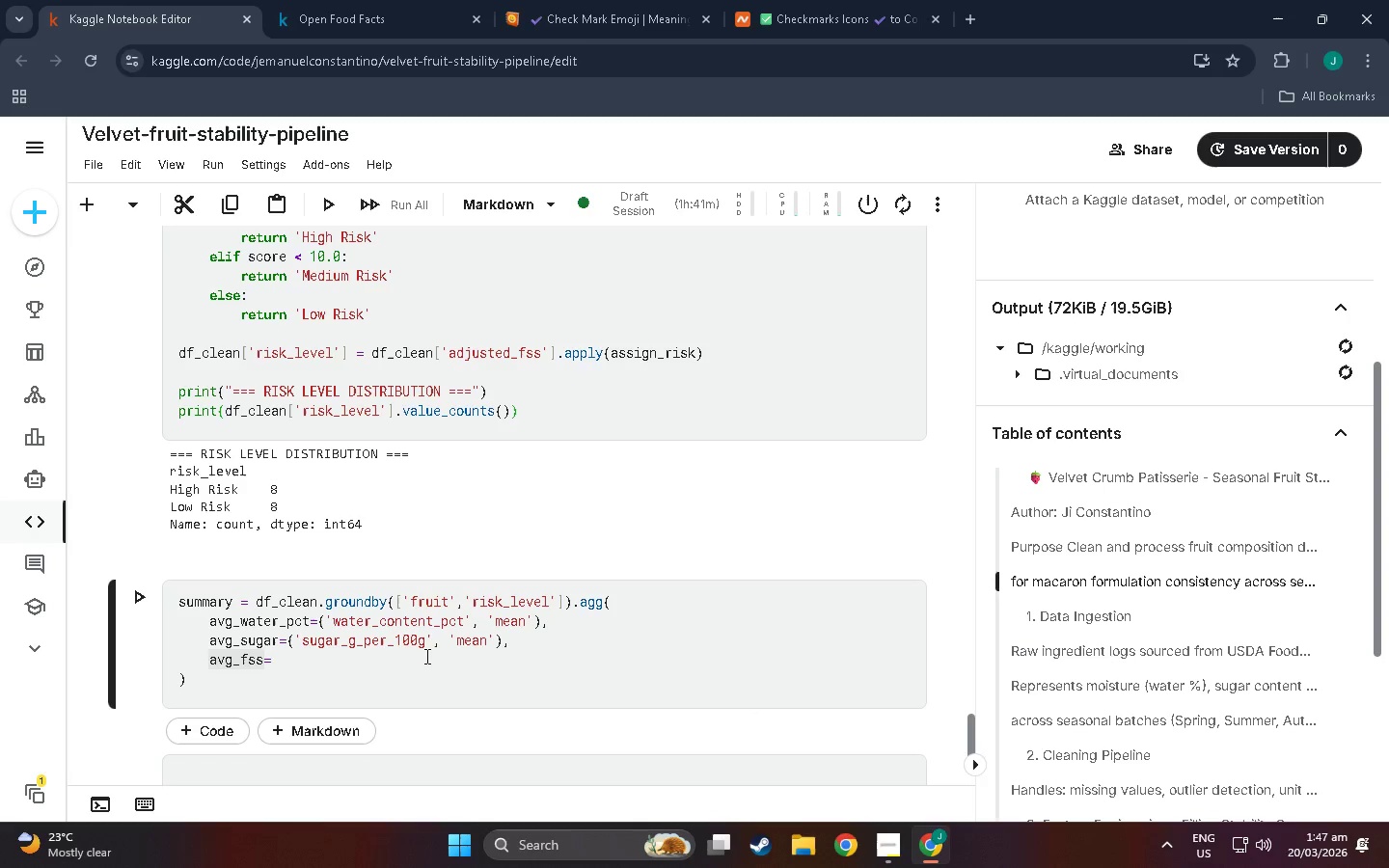 
hold_key(key=ShiftLeft, duration=1.53)
 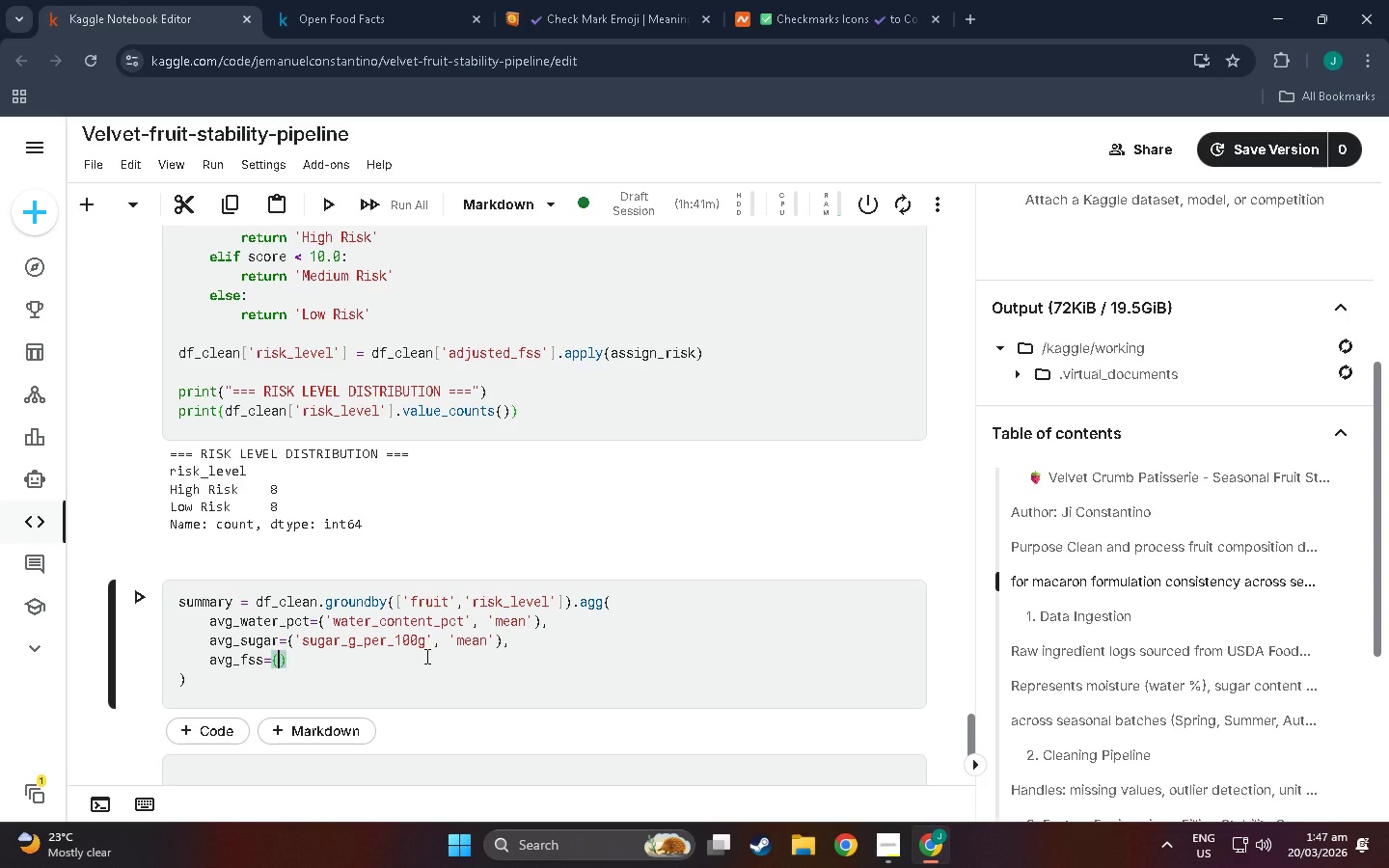 
key(Shift+9)
 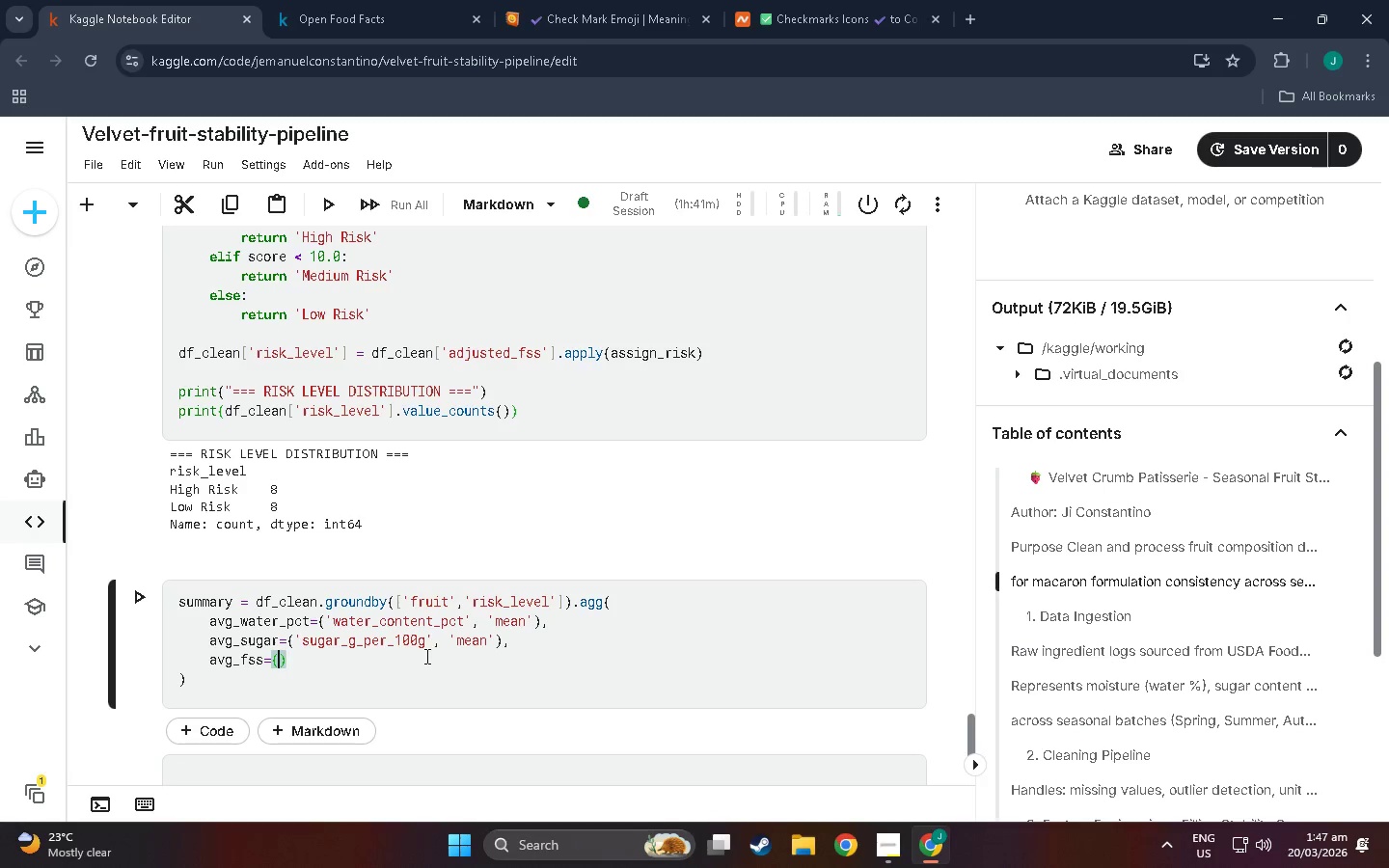 
type('adjusted_fss)
 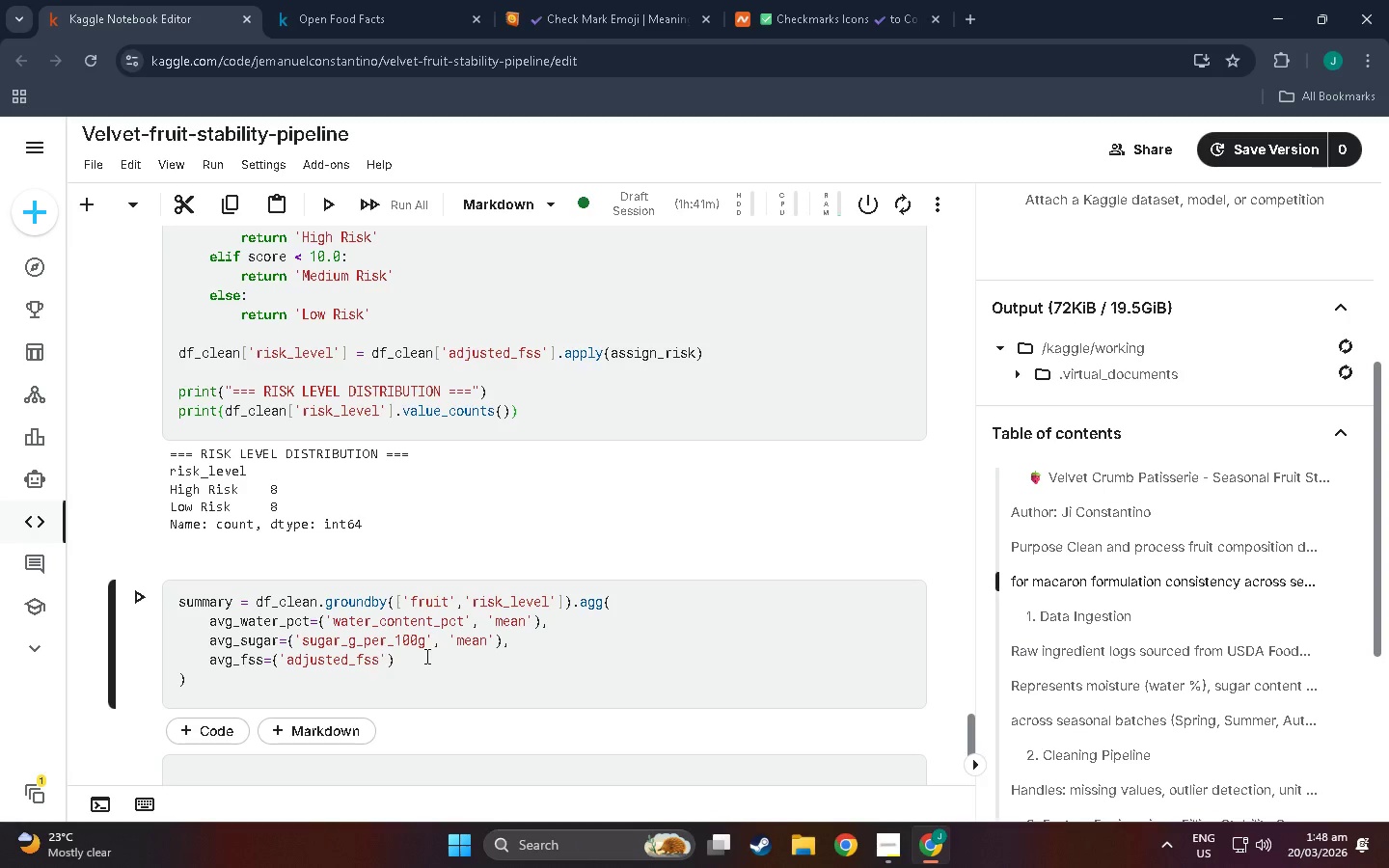 
key(ArrowRight)
 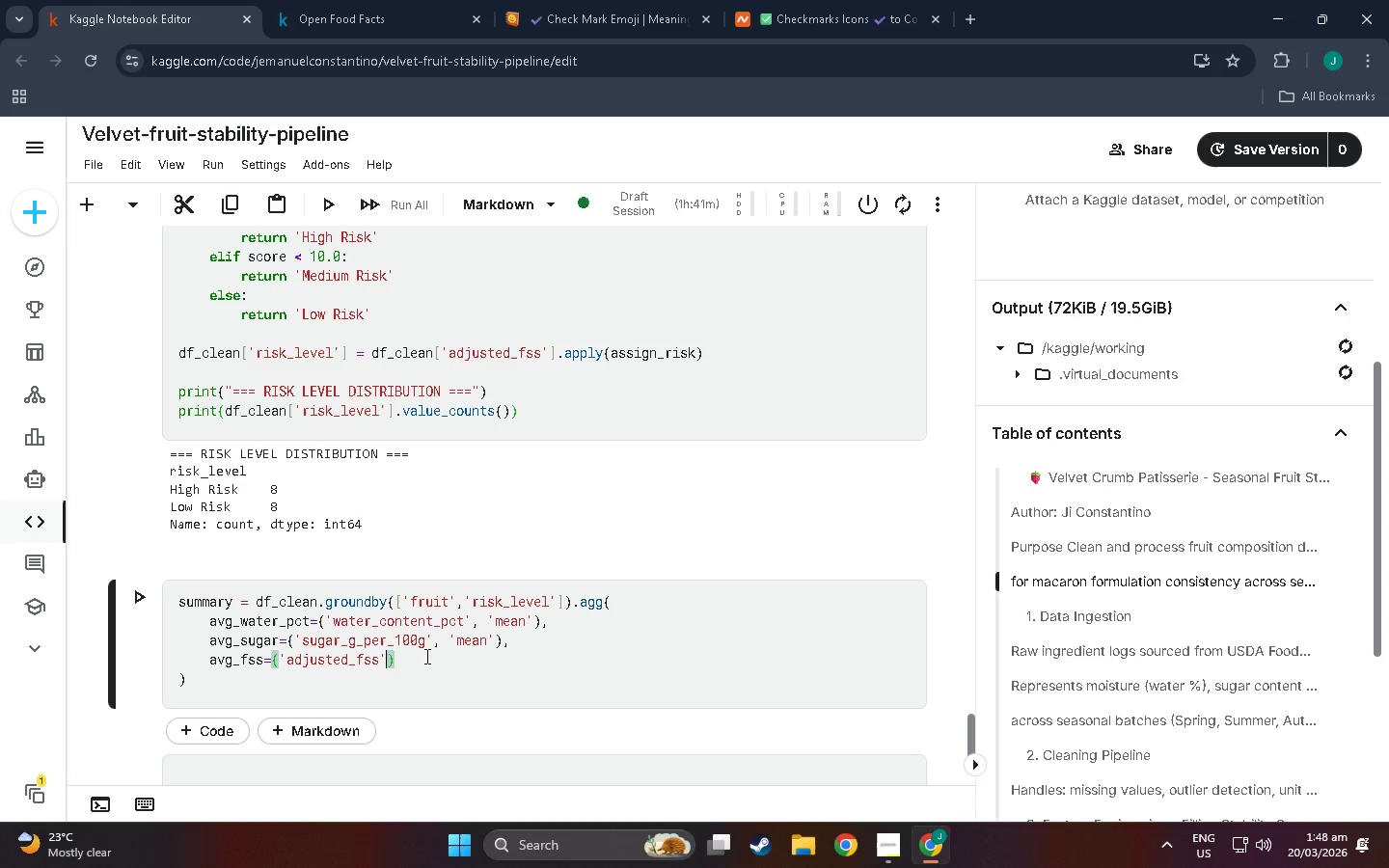 
type(, 'mean)
 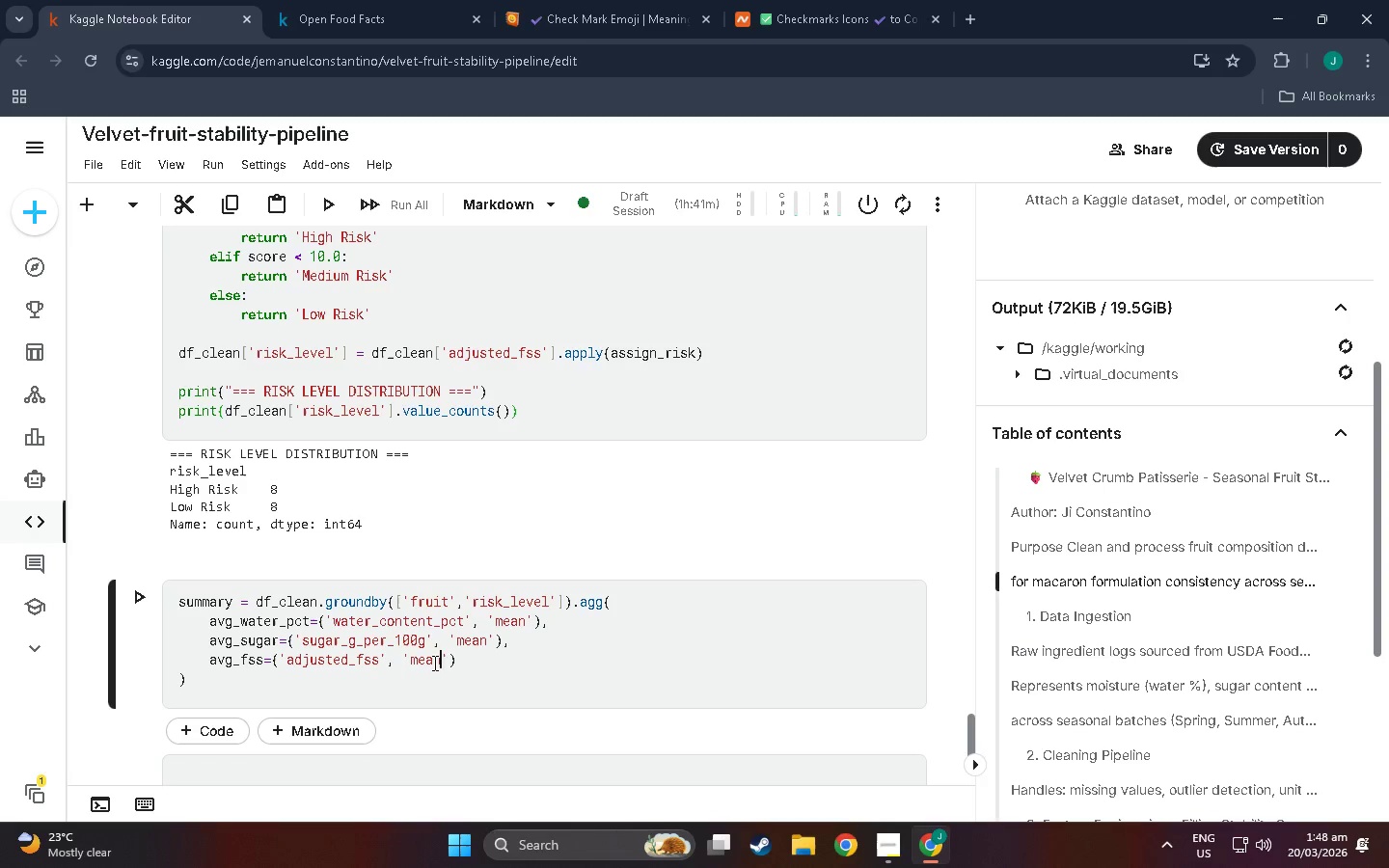 
left_click([456, 666])
 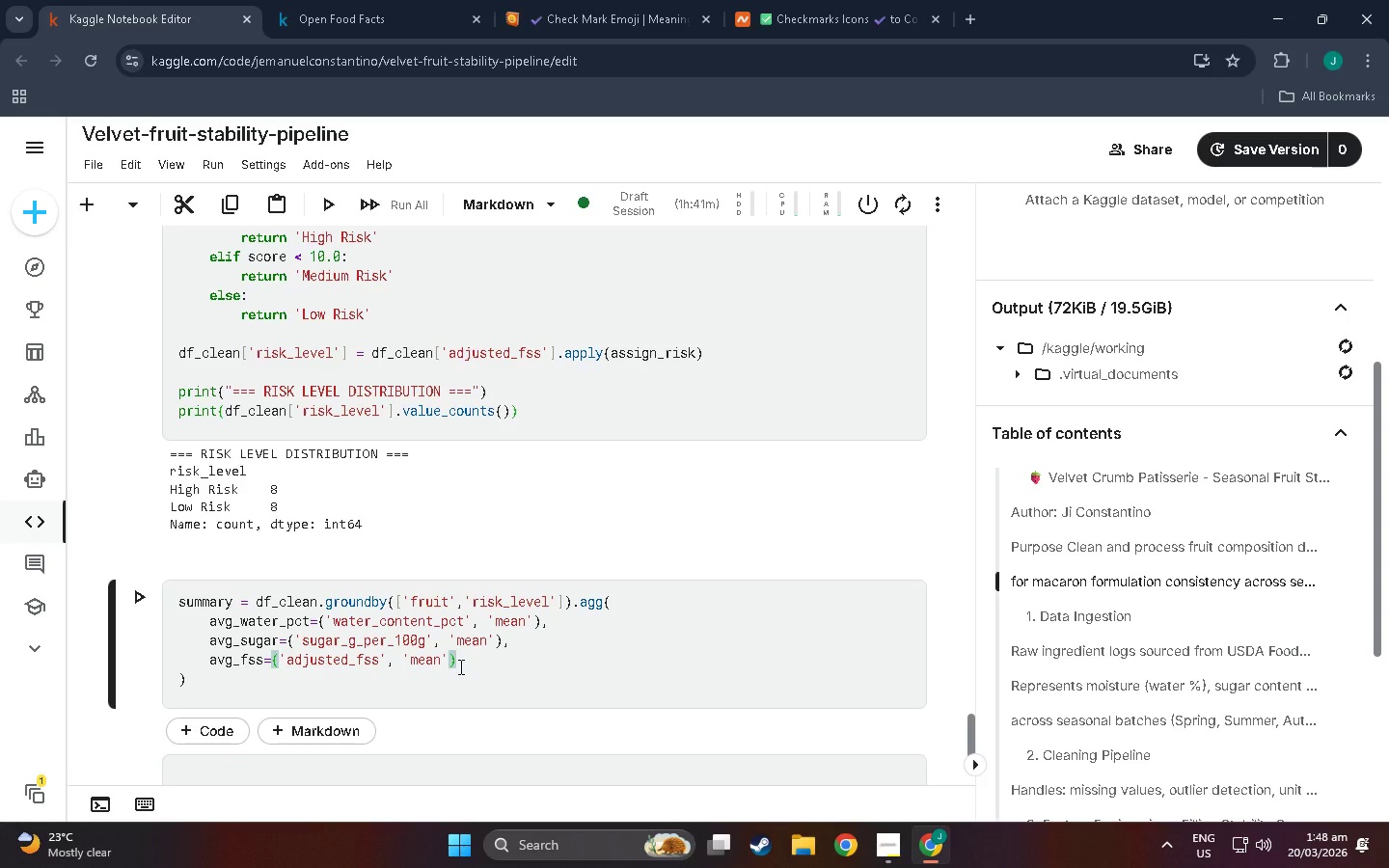 
key(Comma)
 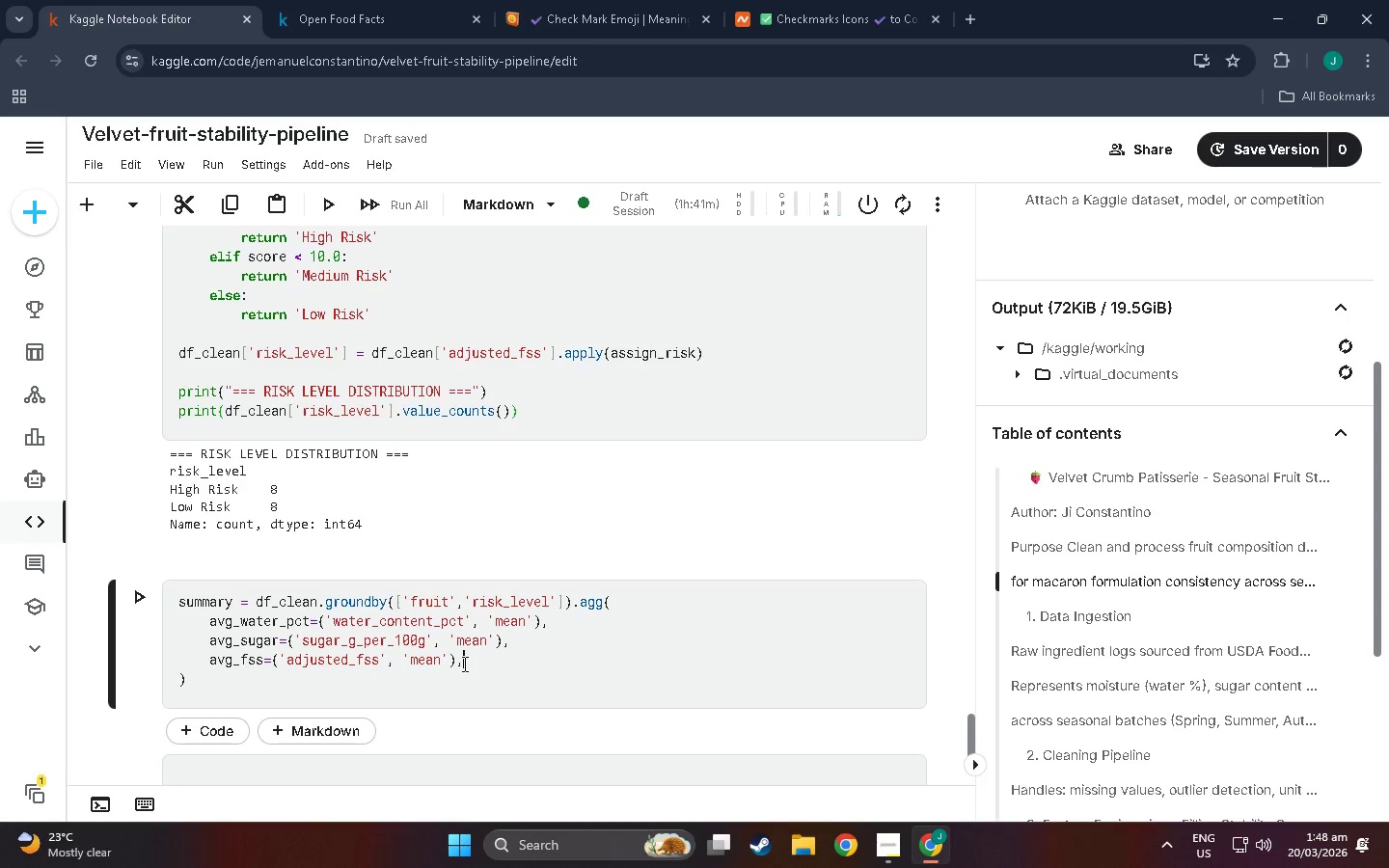 
key(Enter)
 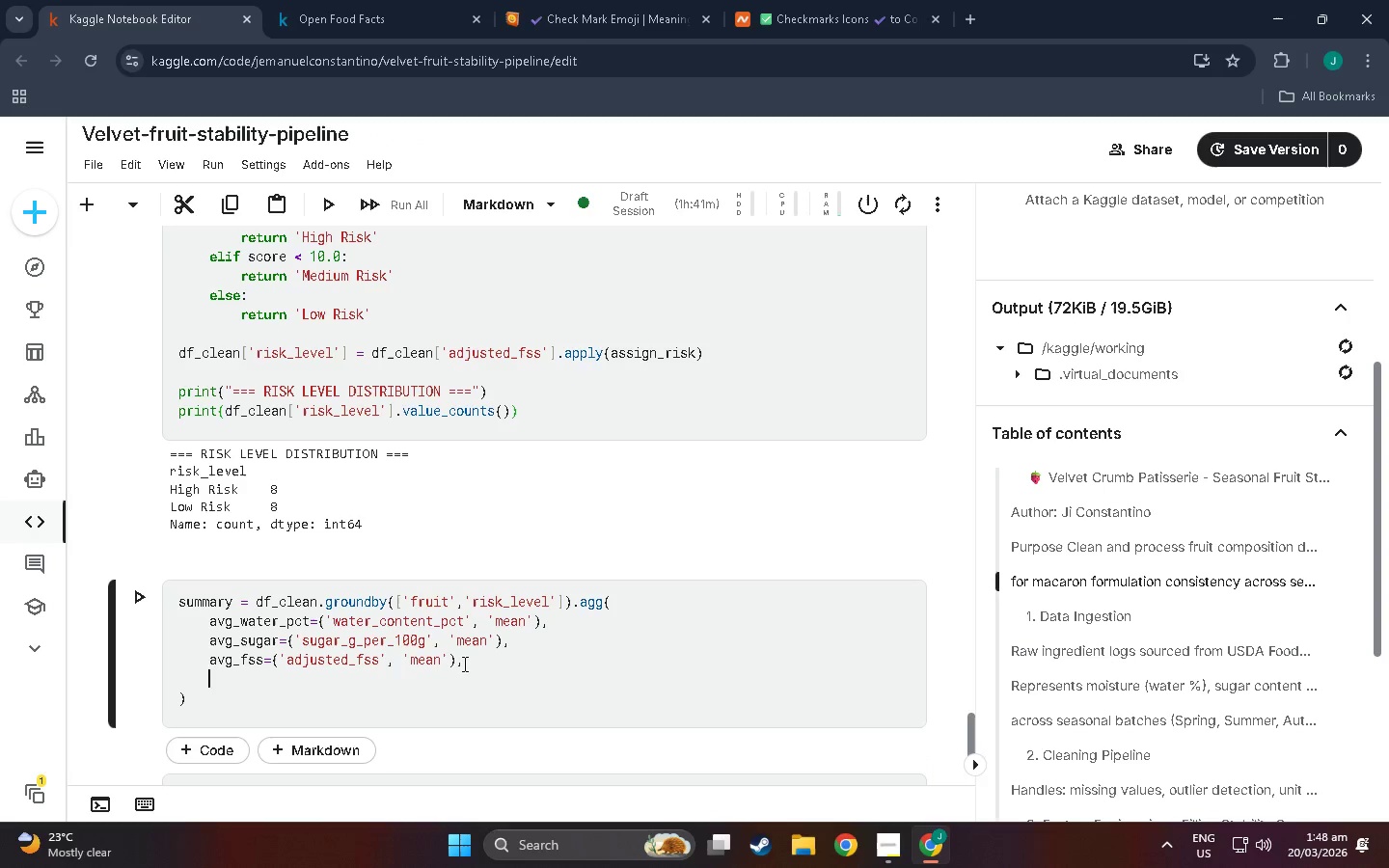 
type(seasonal-)
key(Backspace)
type(_Z)
key(Backspace)
type(variance)
 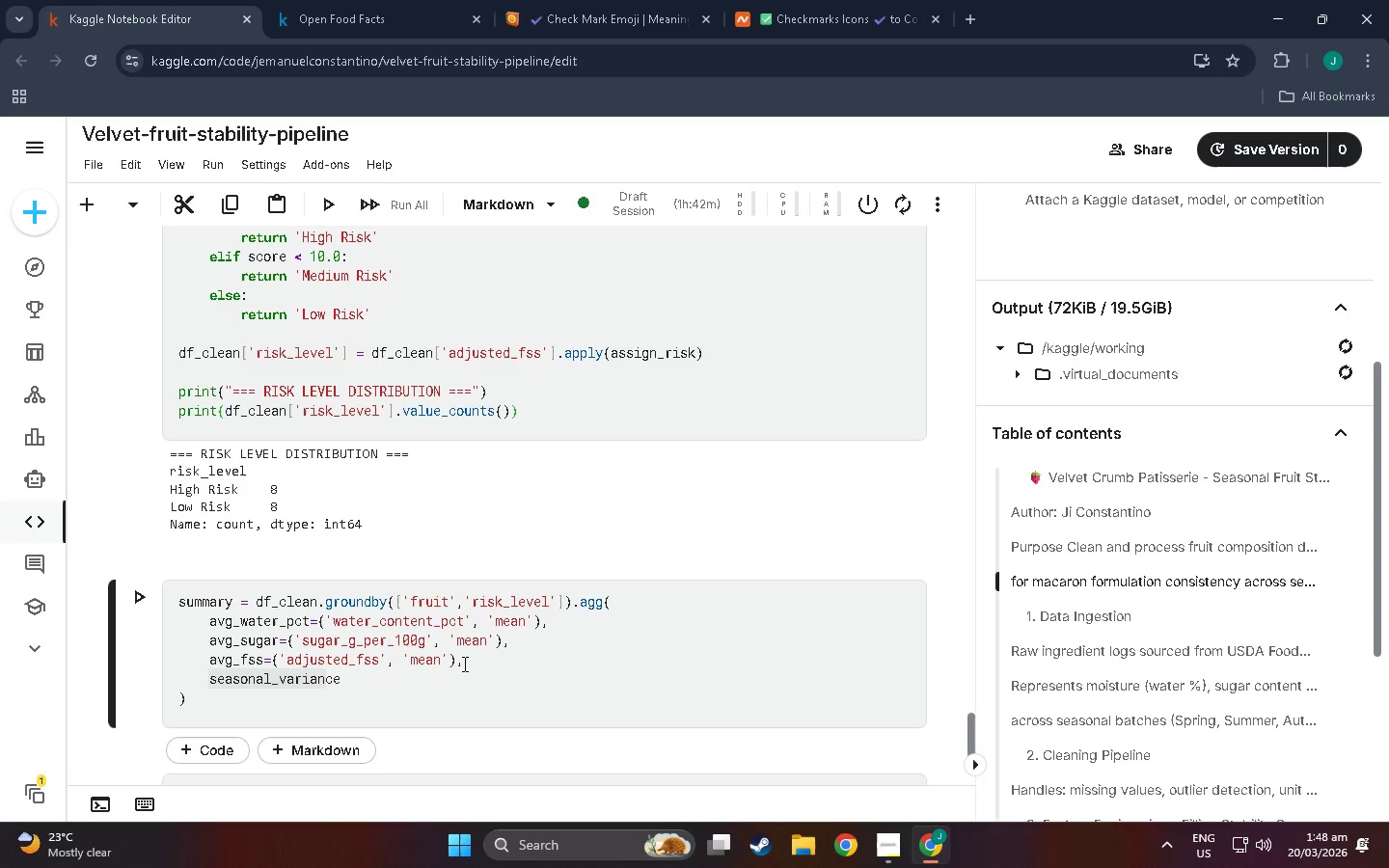 
key(Equal)
 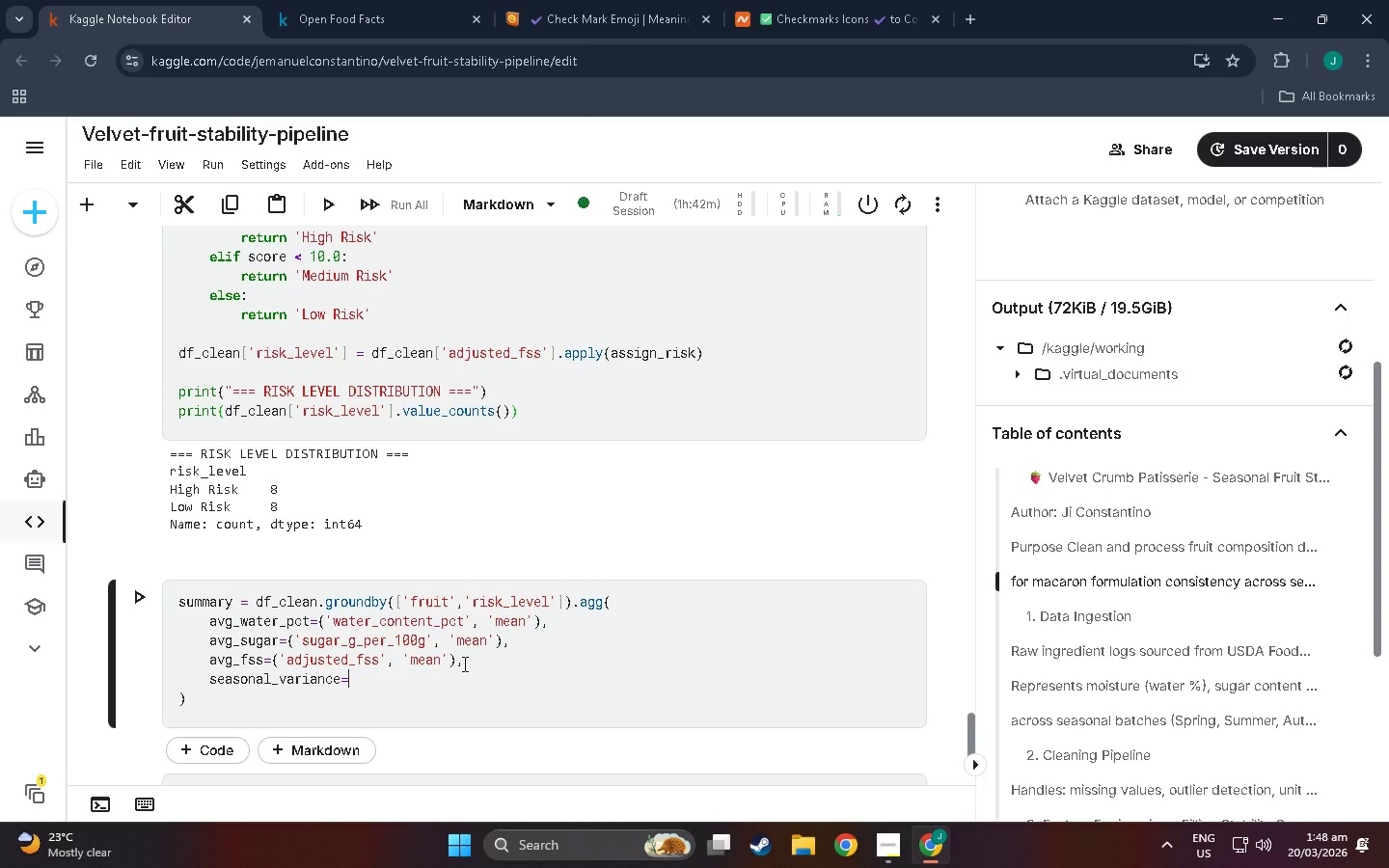 
wait(6.12)
 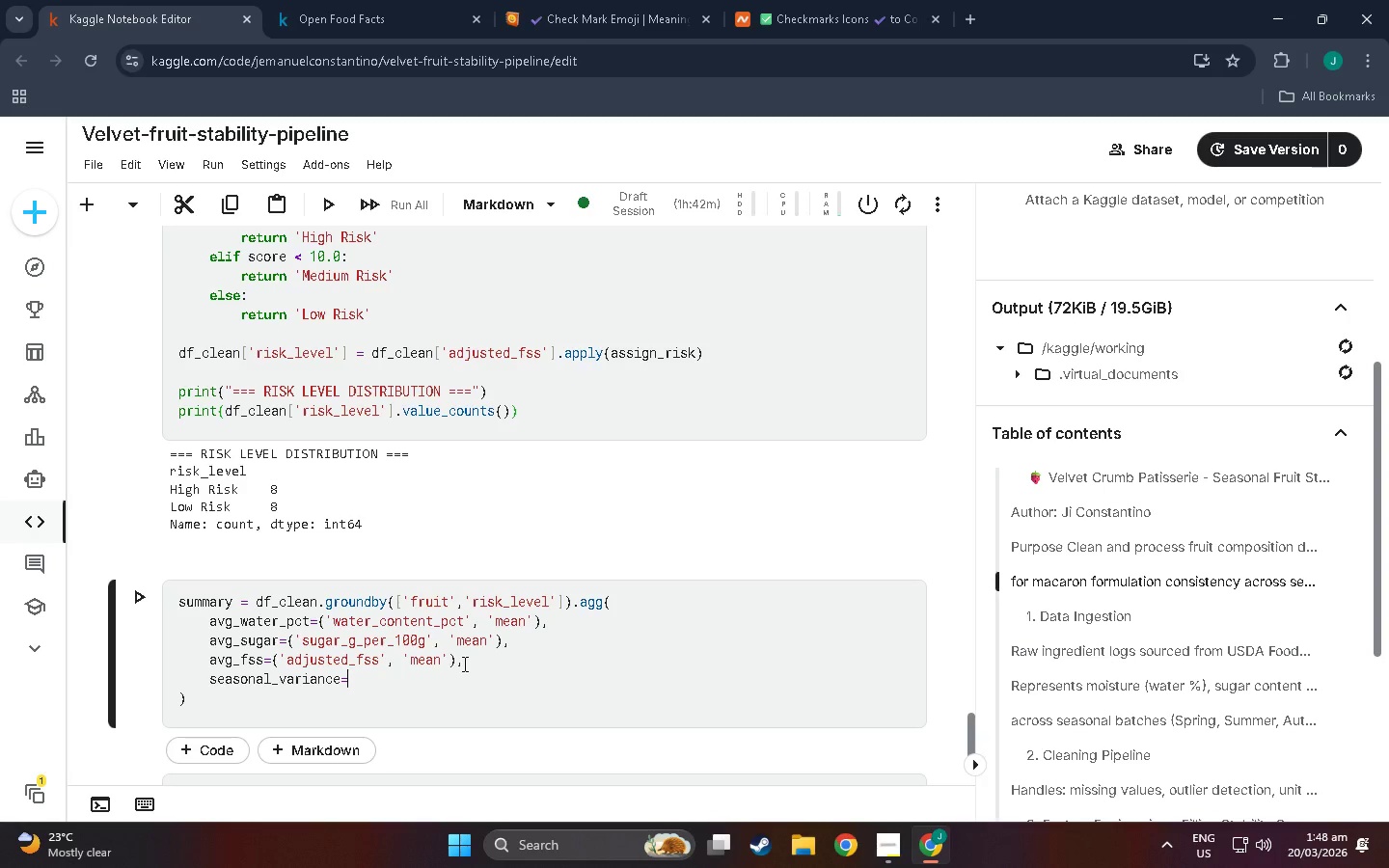 
key(Shift+9)
 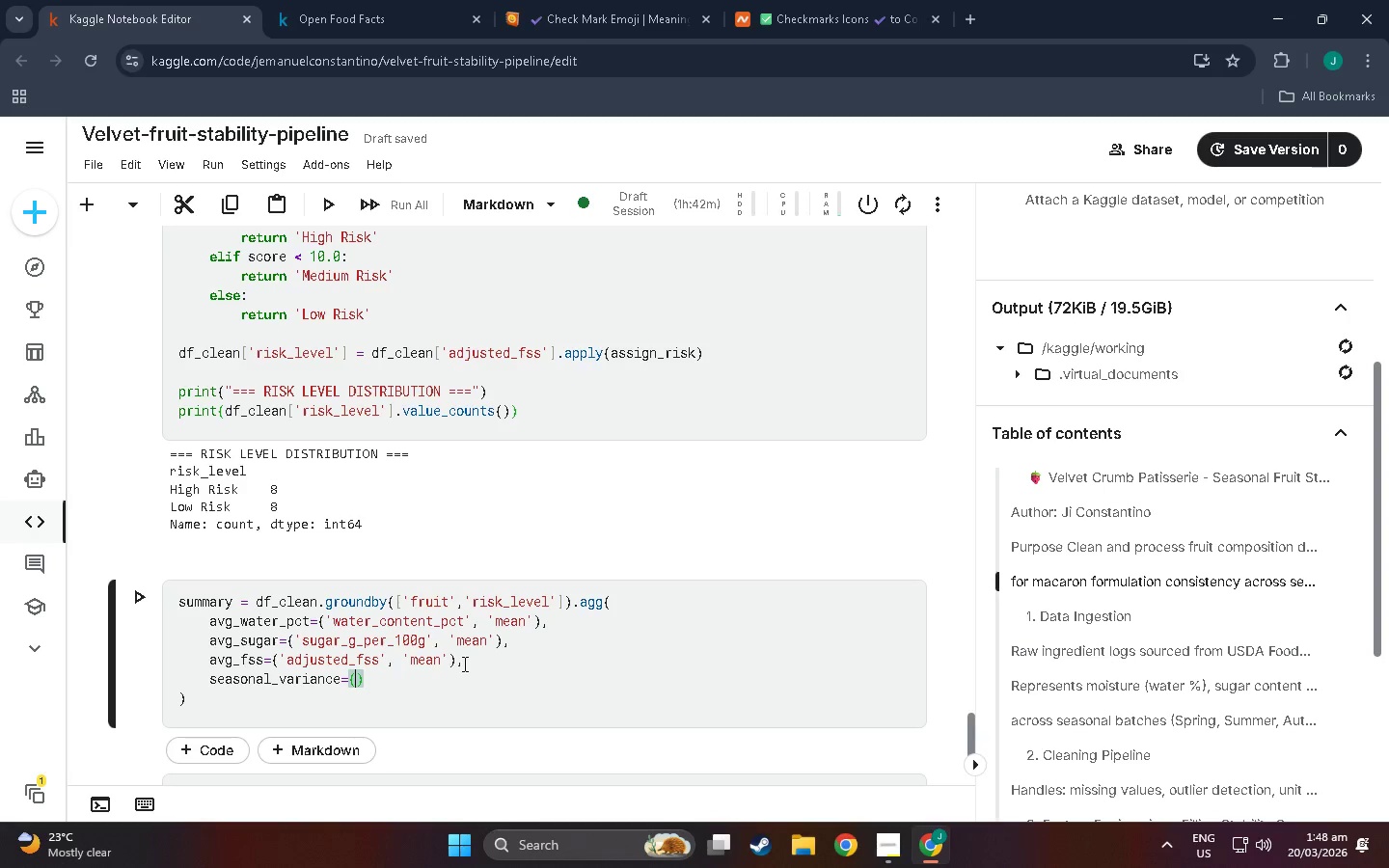 
type(a)
key(Backspace)
type('adjusted)
 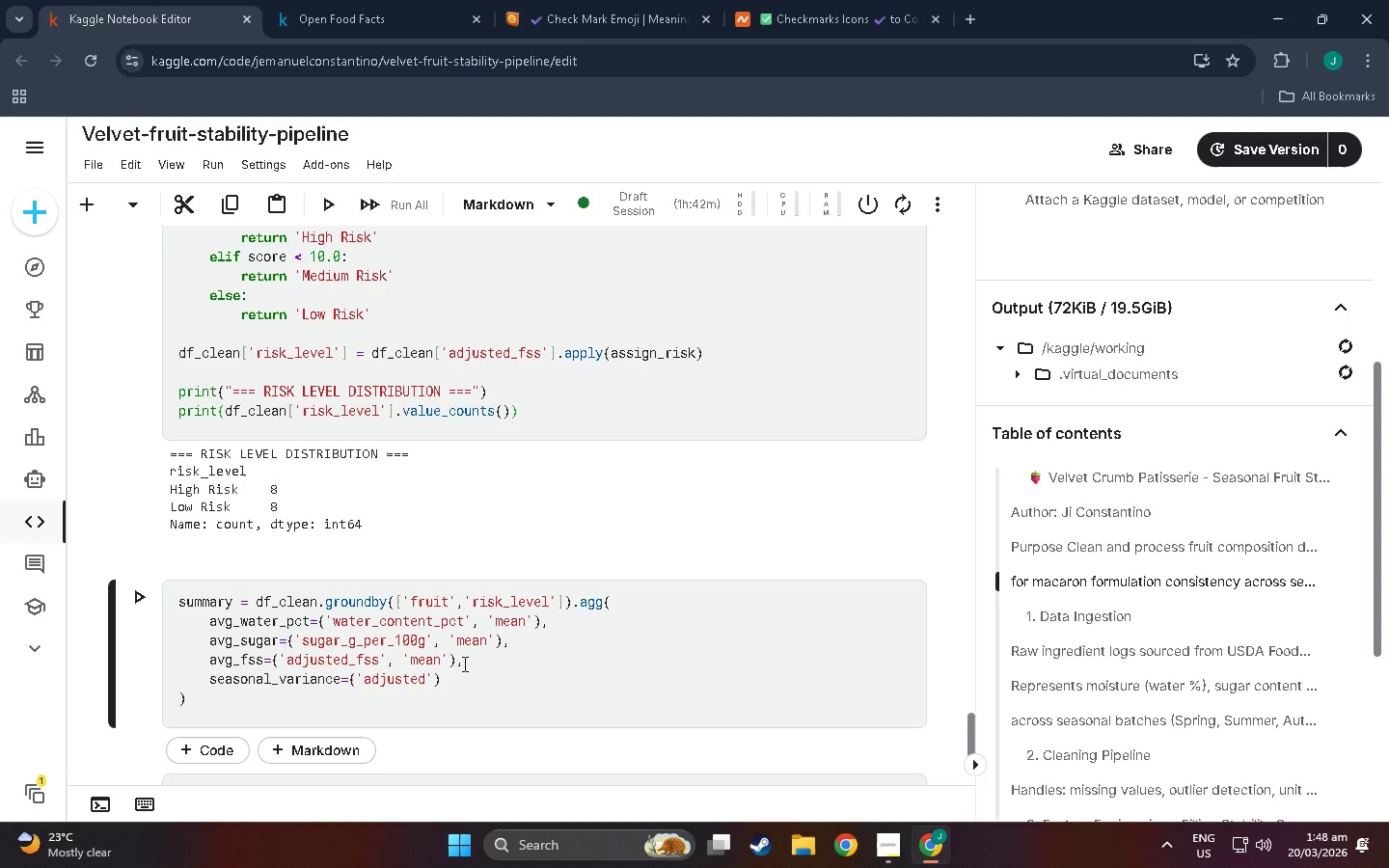 
type(_fssd)
key(Backspace)
 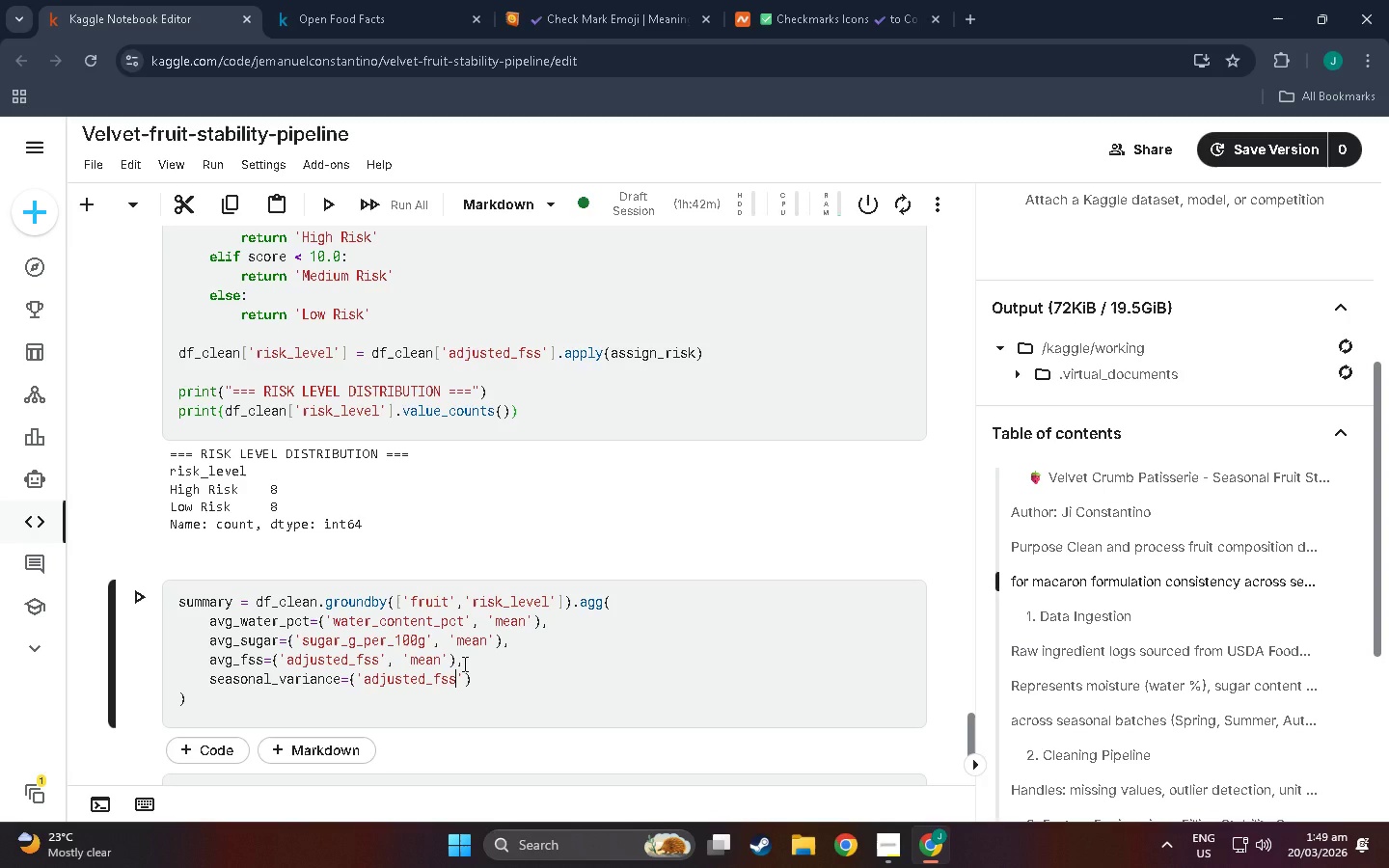 
wait(6.48)
 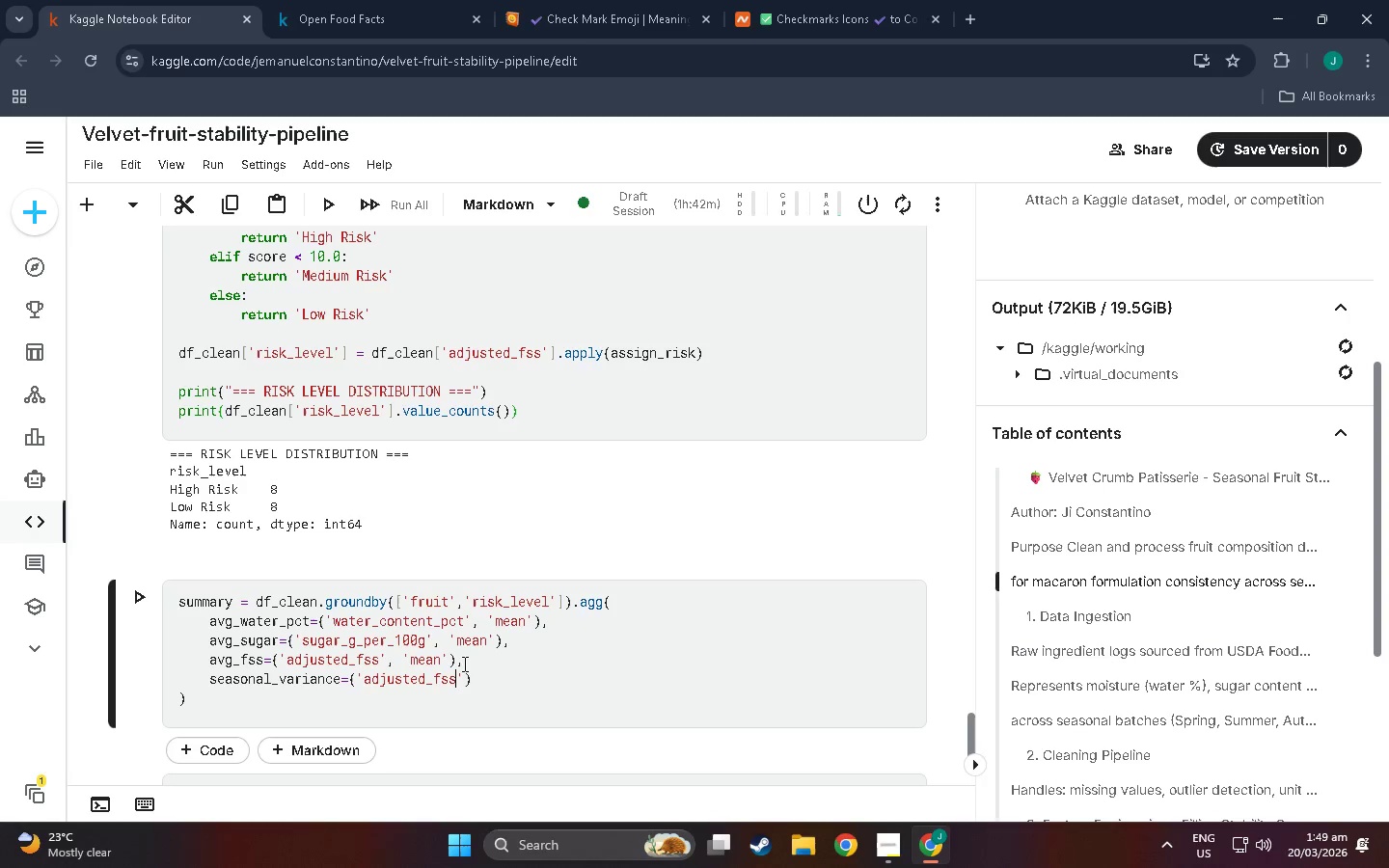 
key(ArrowRight)
 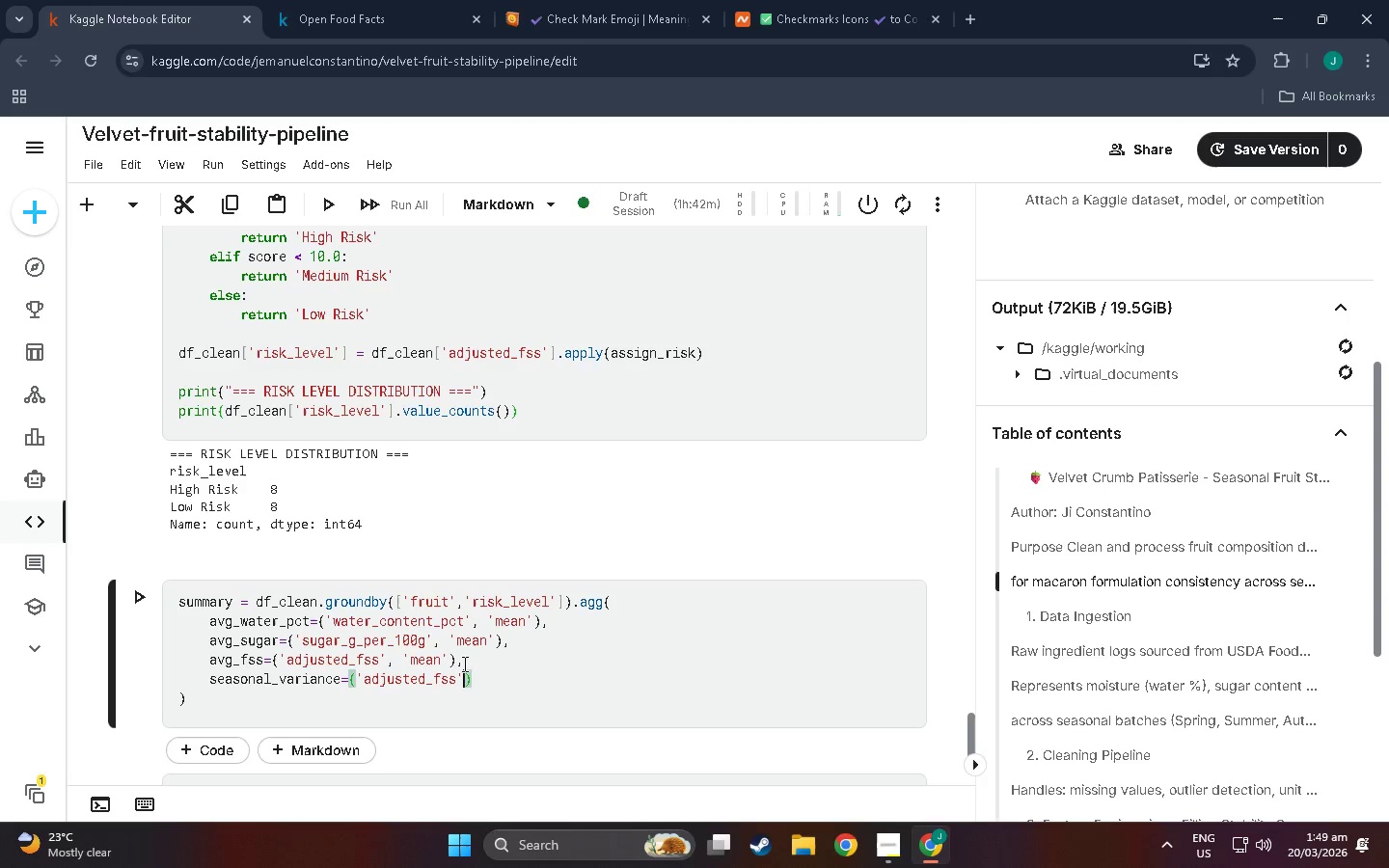 
type(, 'std)
 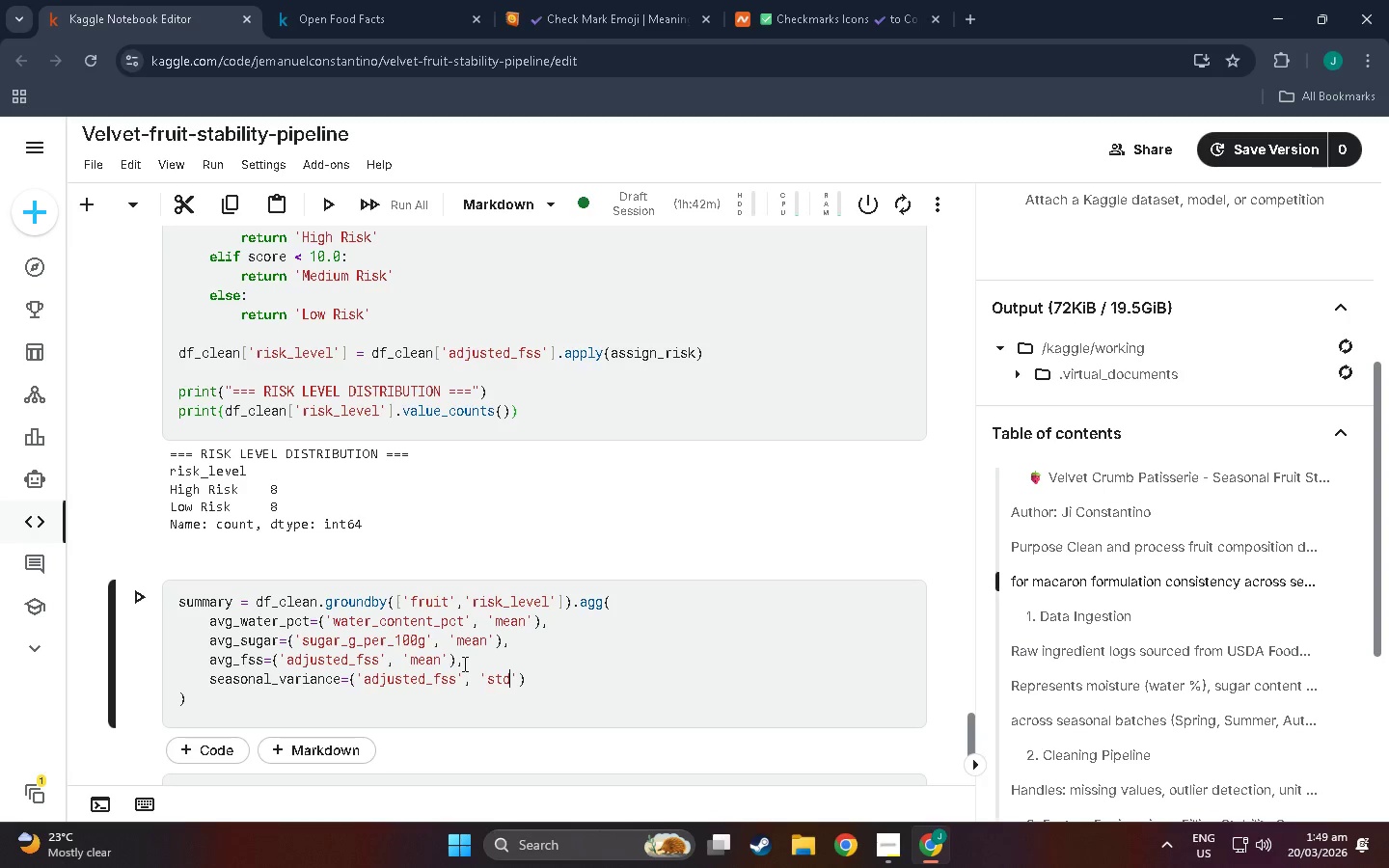 
key(ArrowRight)
 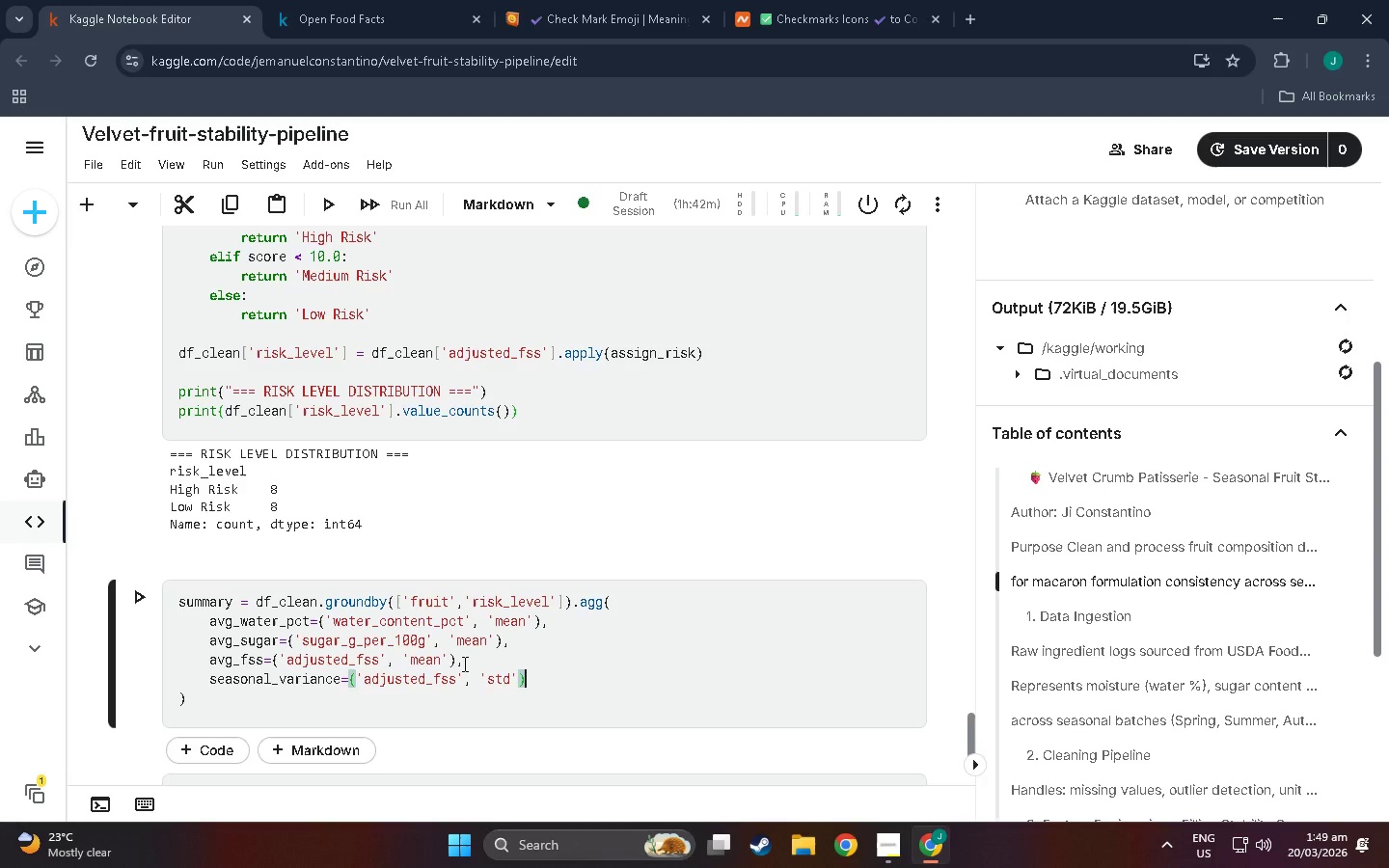 
key(ArrowRight)
 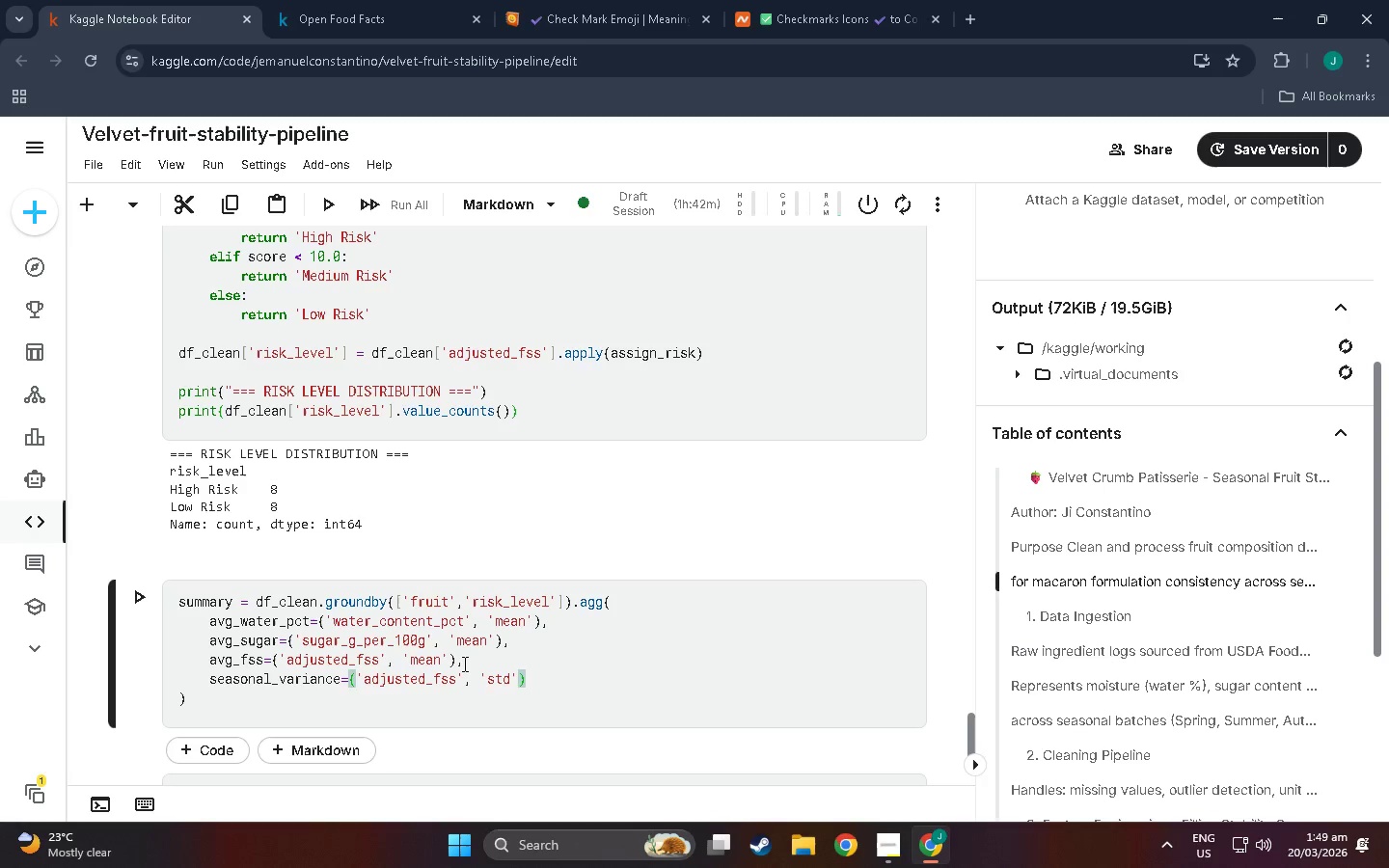 
key(Comma)
 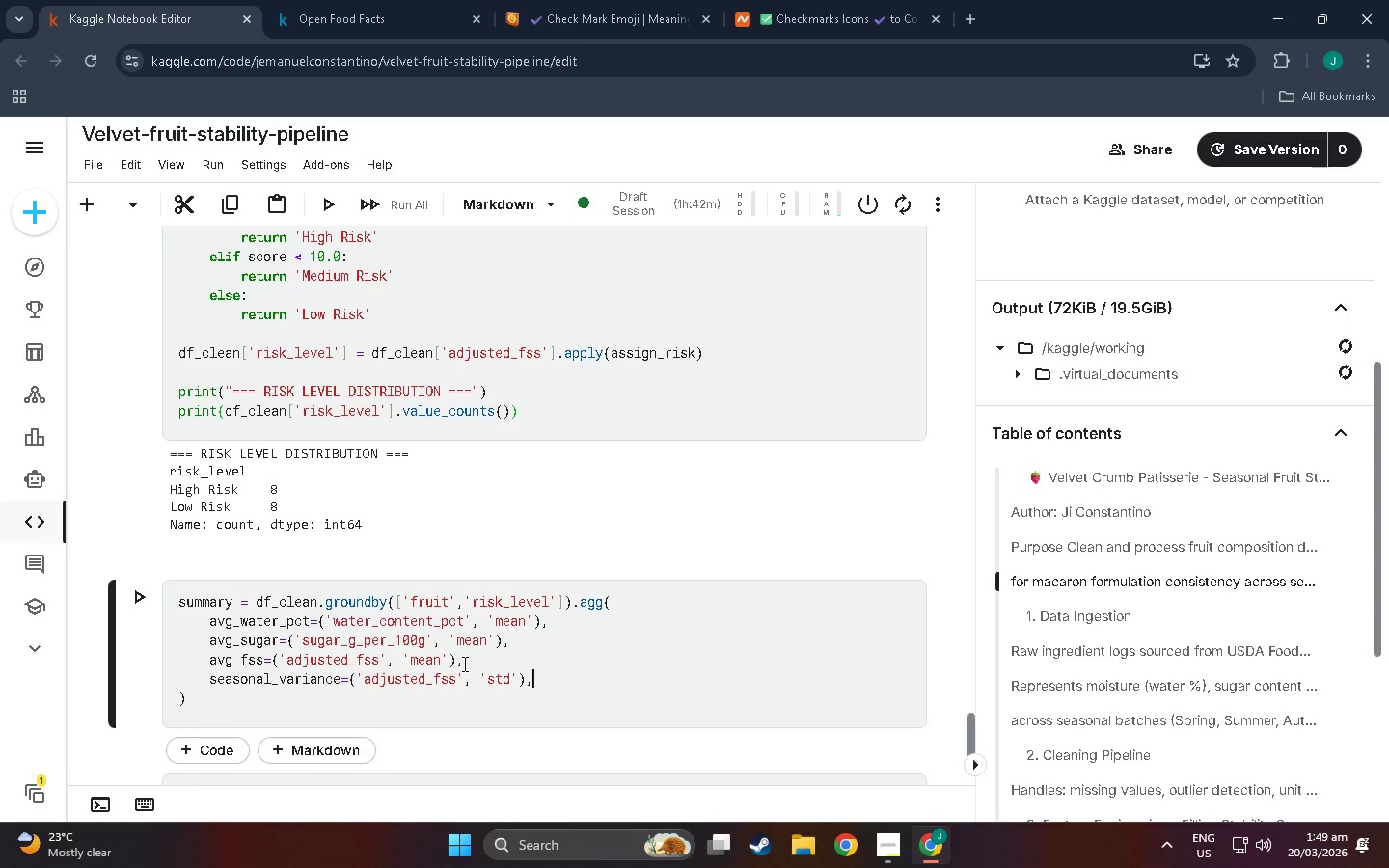 
key(Enter)
 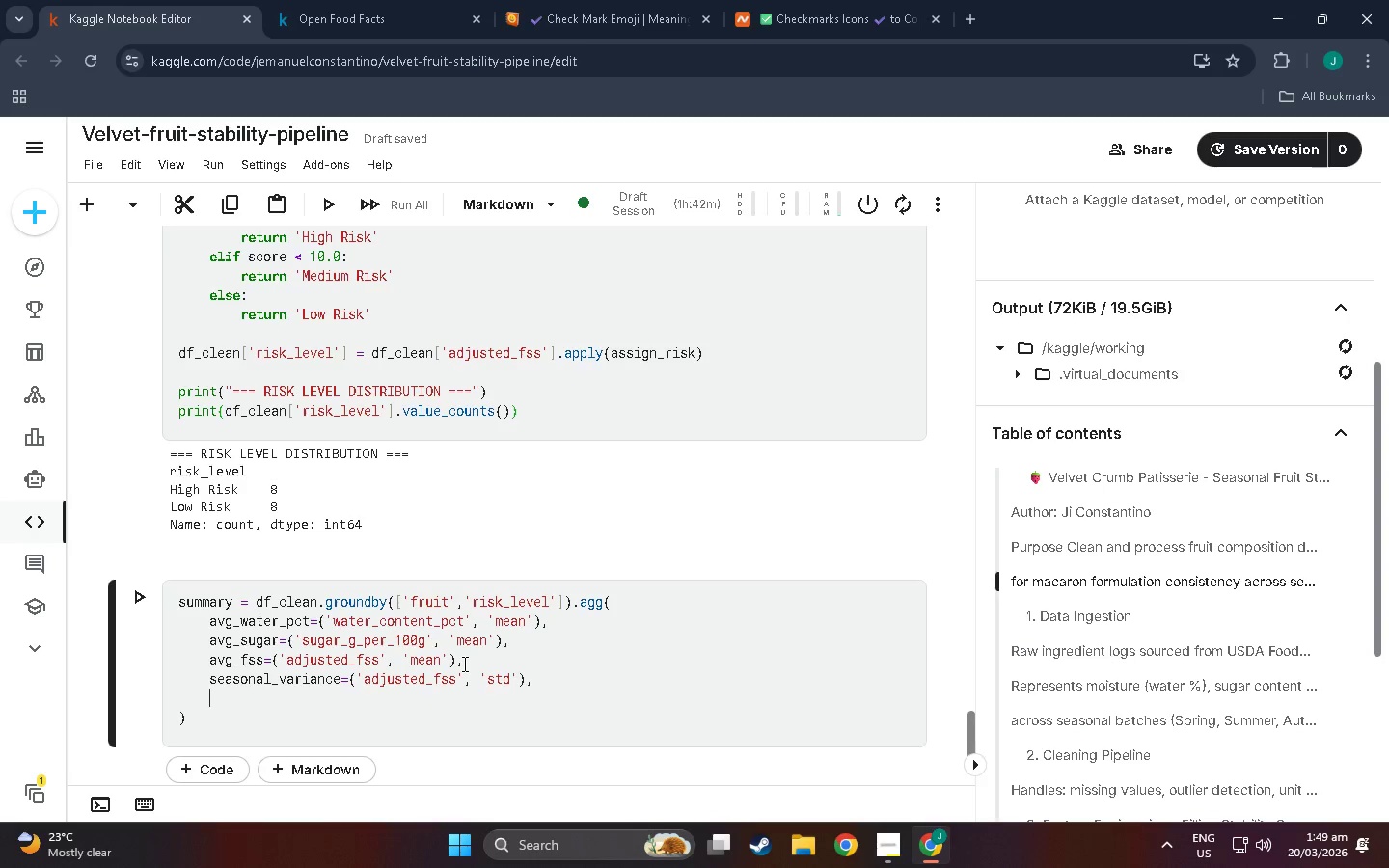 
type(n))
key(Backspace)
type(_batches= )
key(Backspace)
type(('seasona;)
key(Backspace)
type(l)
 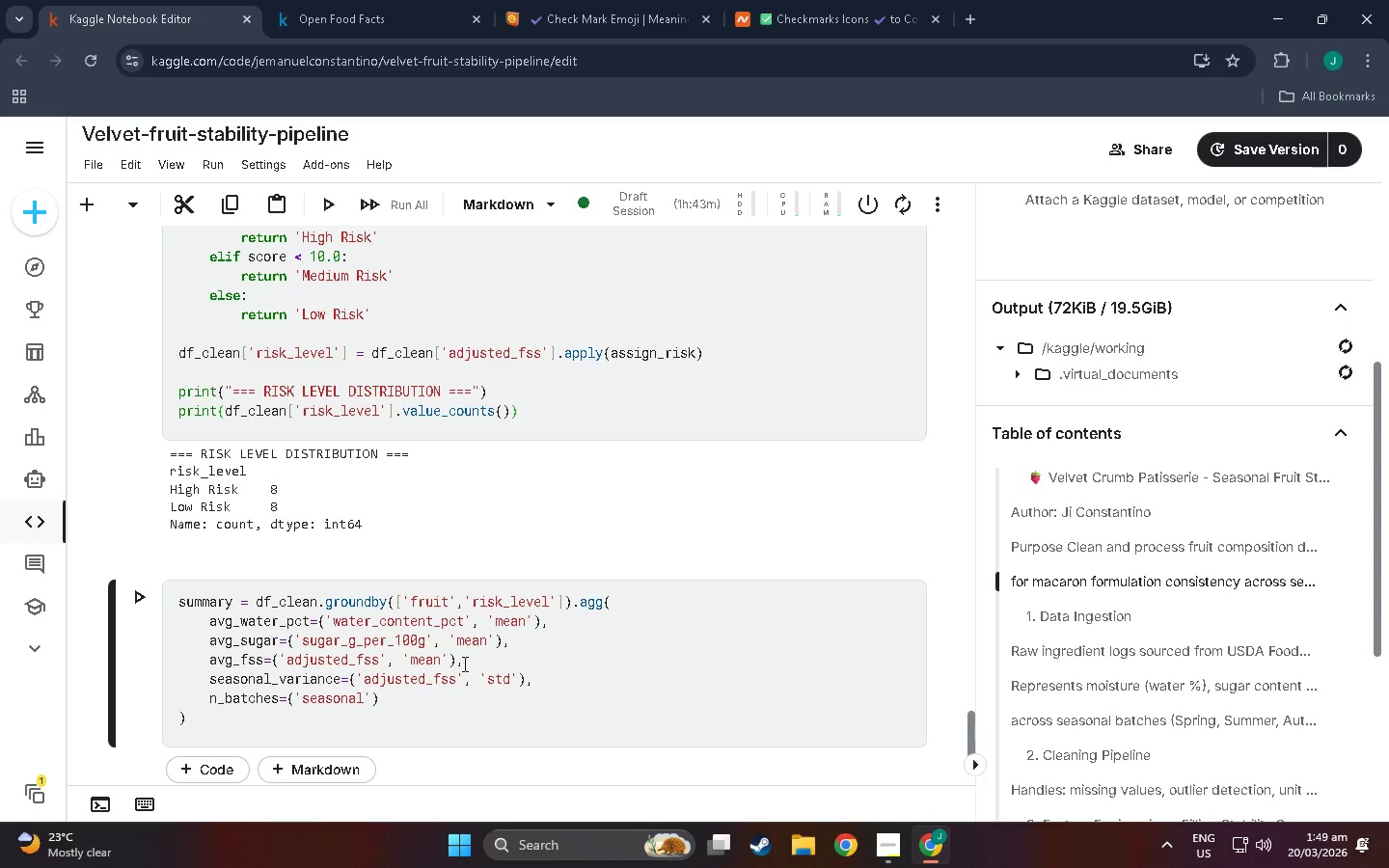 
key(Backspace)
 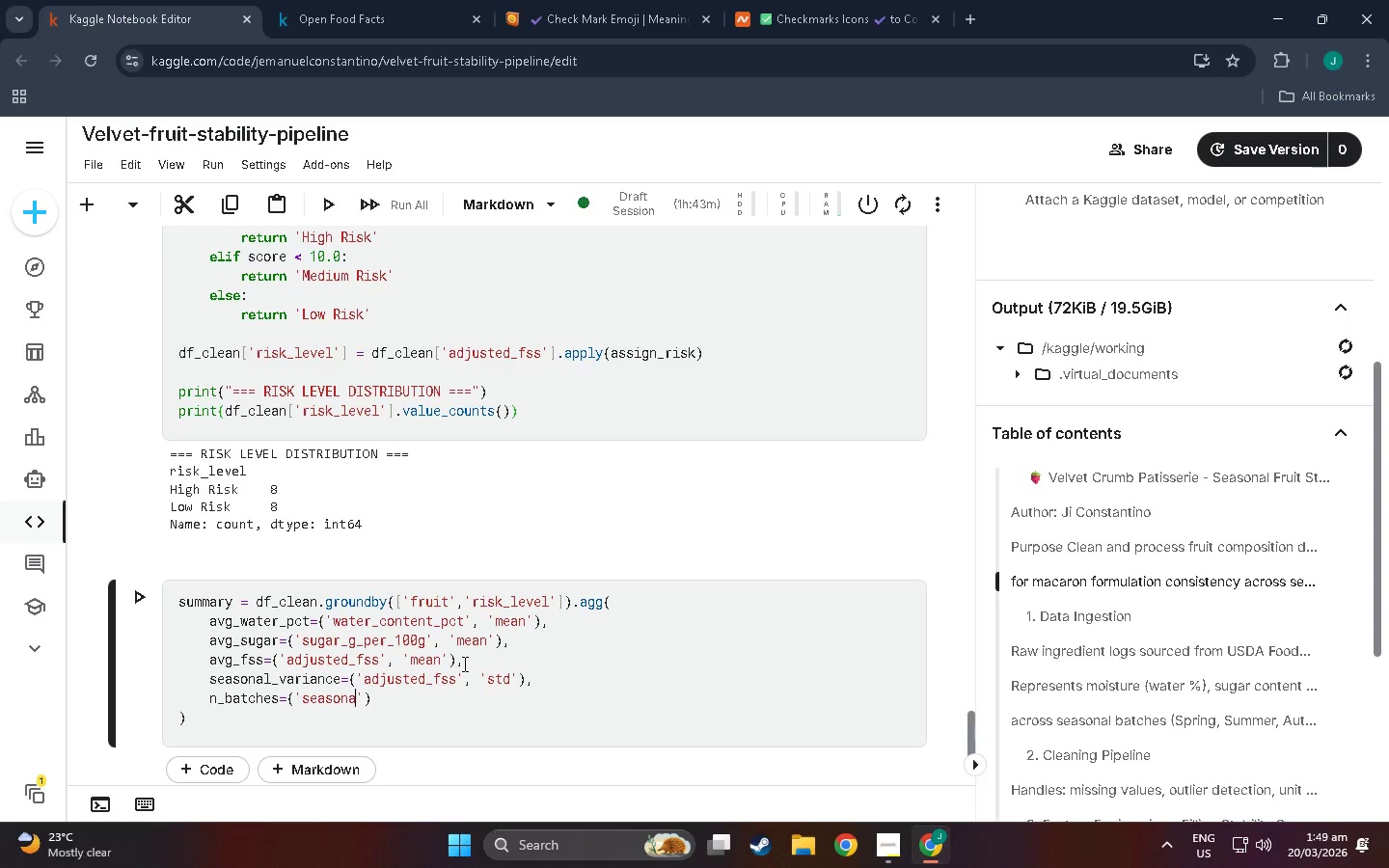 
key(Backspace)
 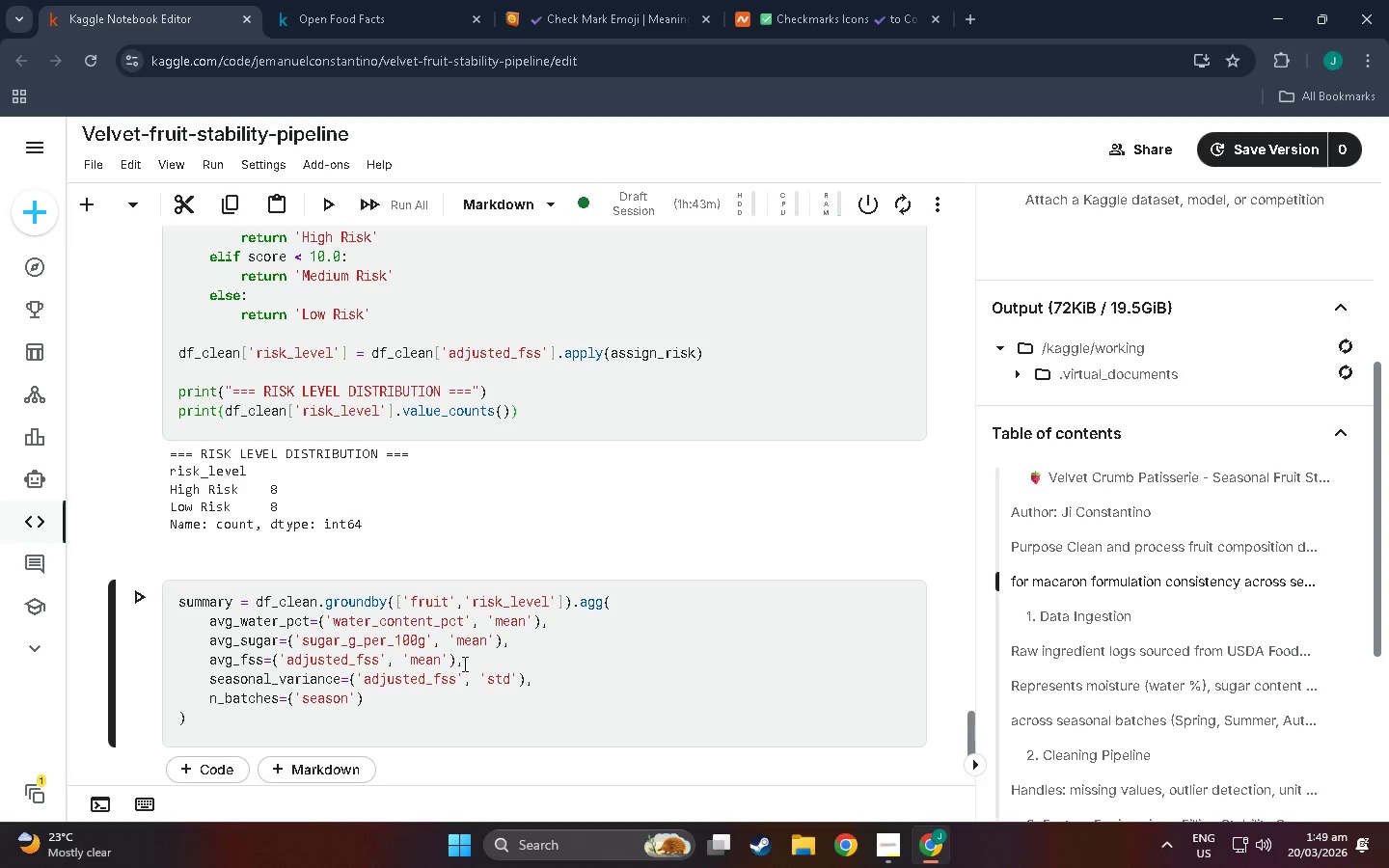 
key(ArrowRight)
 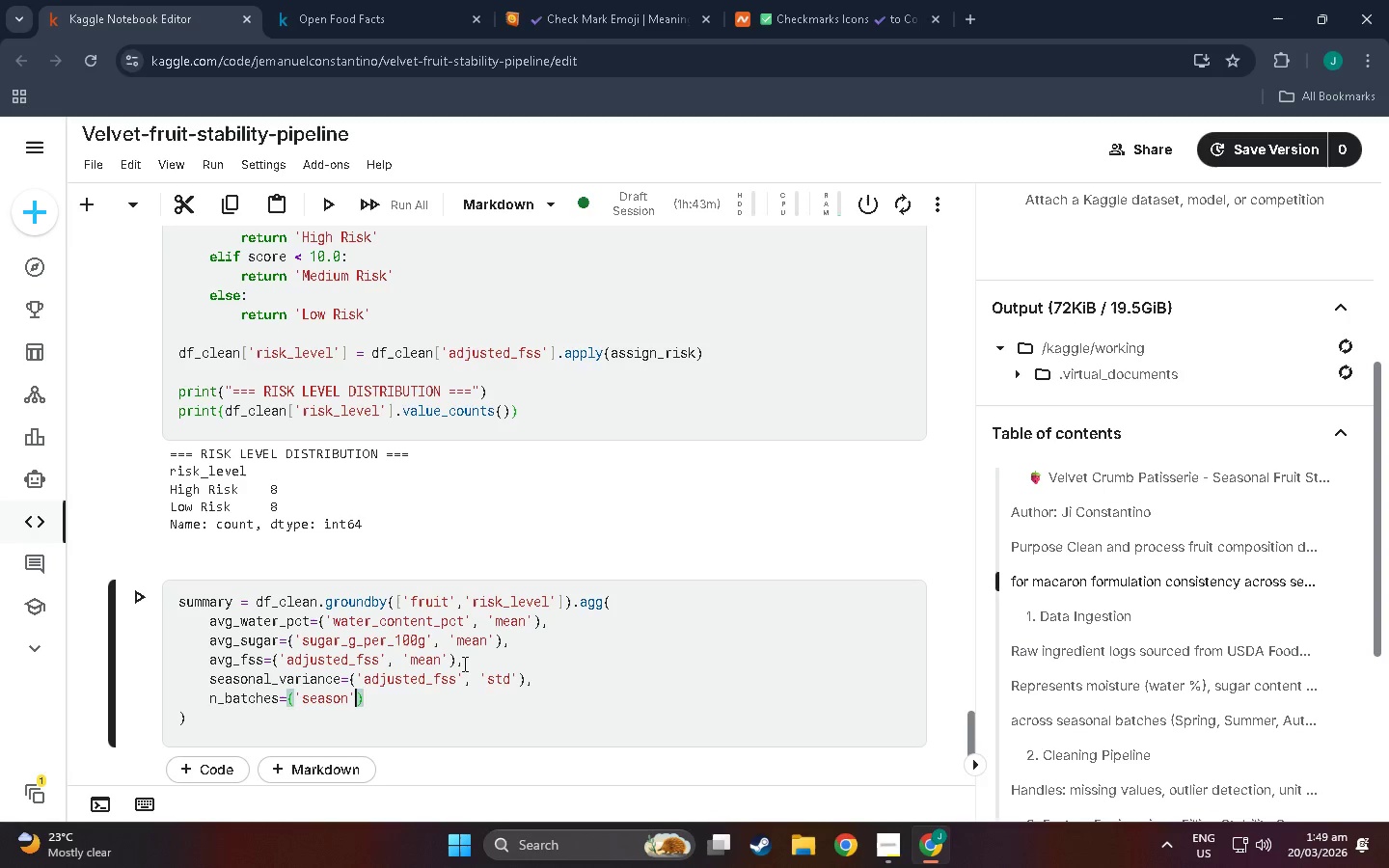 
type(, 'cp)
key(Backspace)
type(ount)
 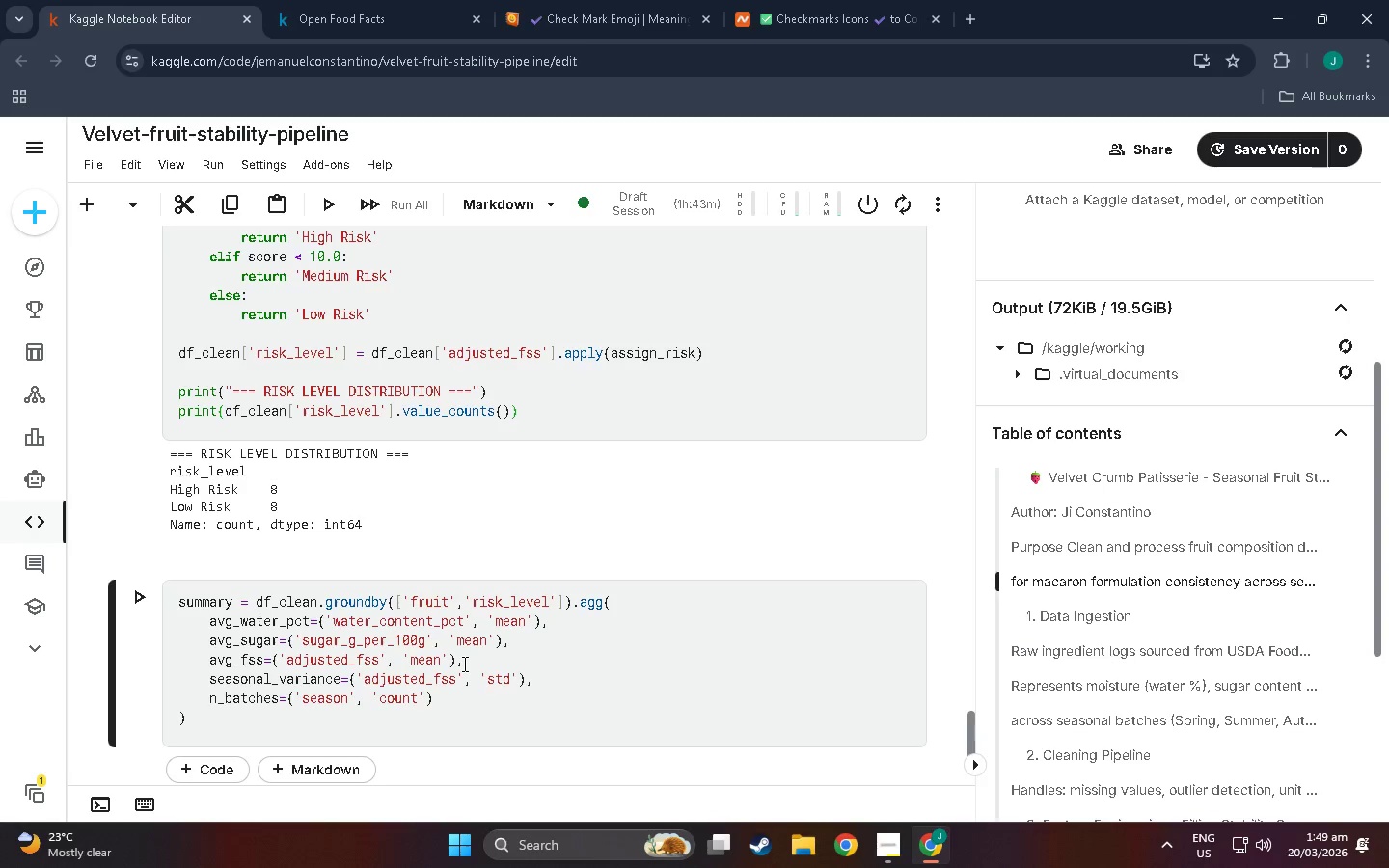 
key(ArrowRight)
 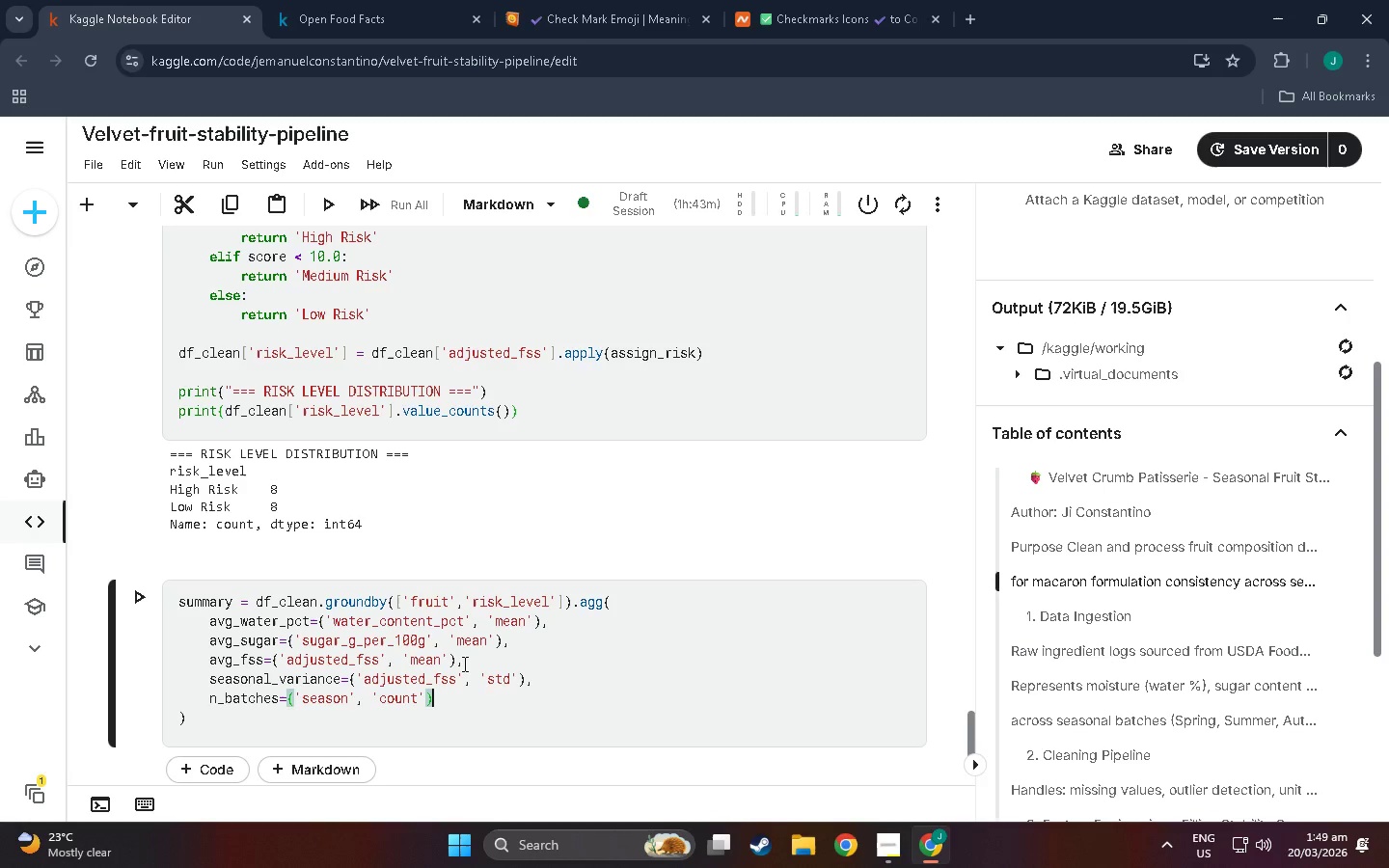 
key(ArrowRight)
 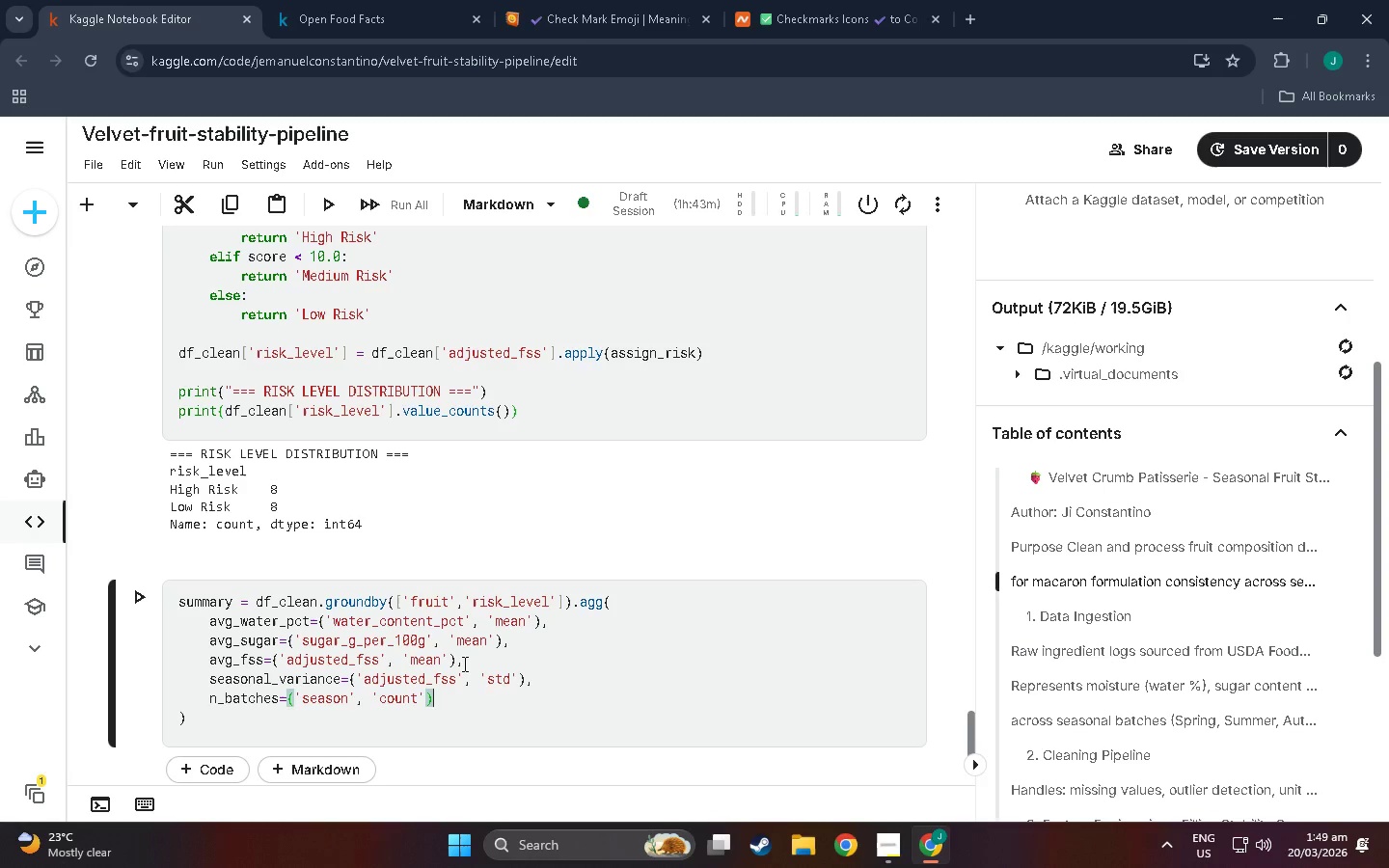 
key(Enter)
 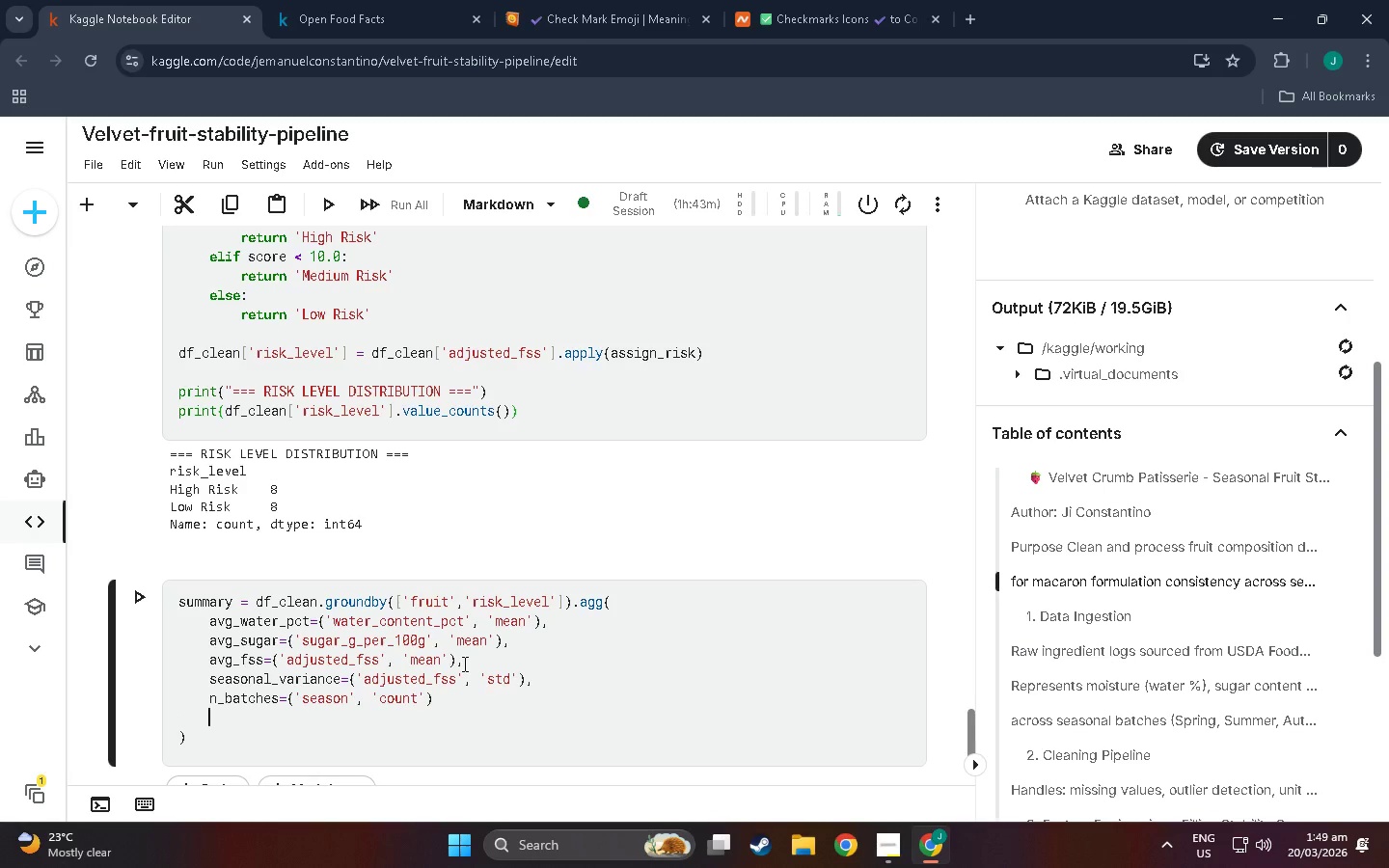 
key(Backspace)
 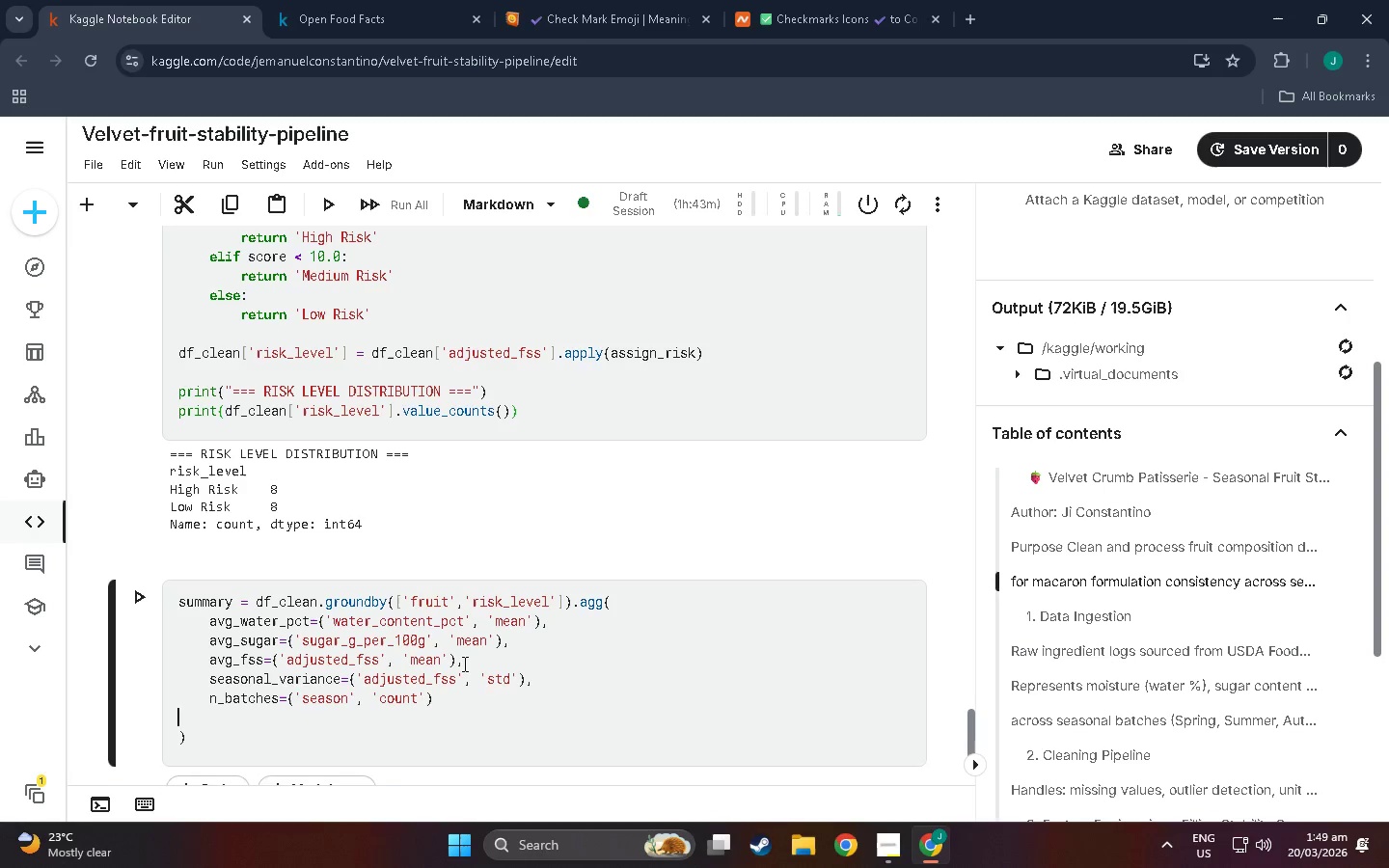 
key(Backspace)
 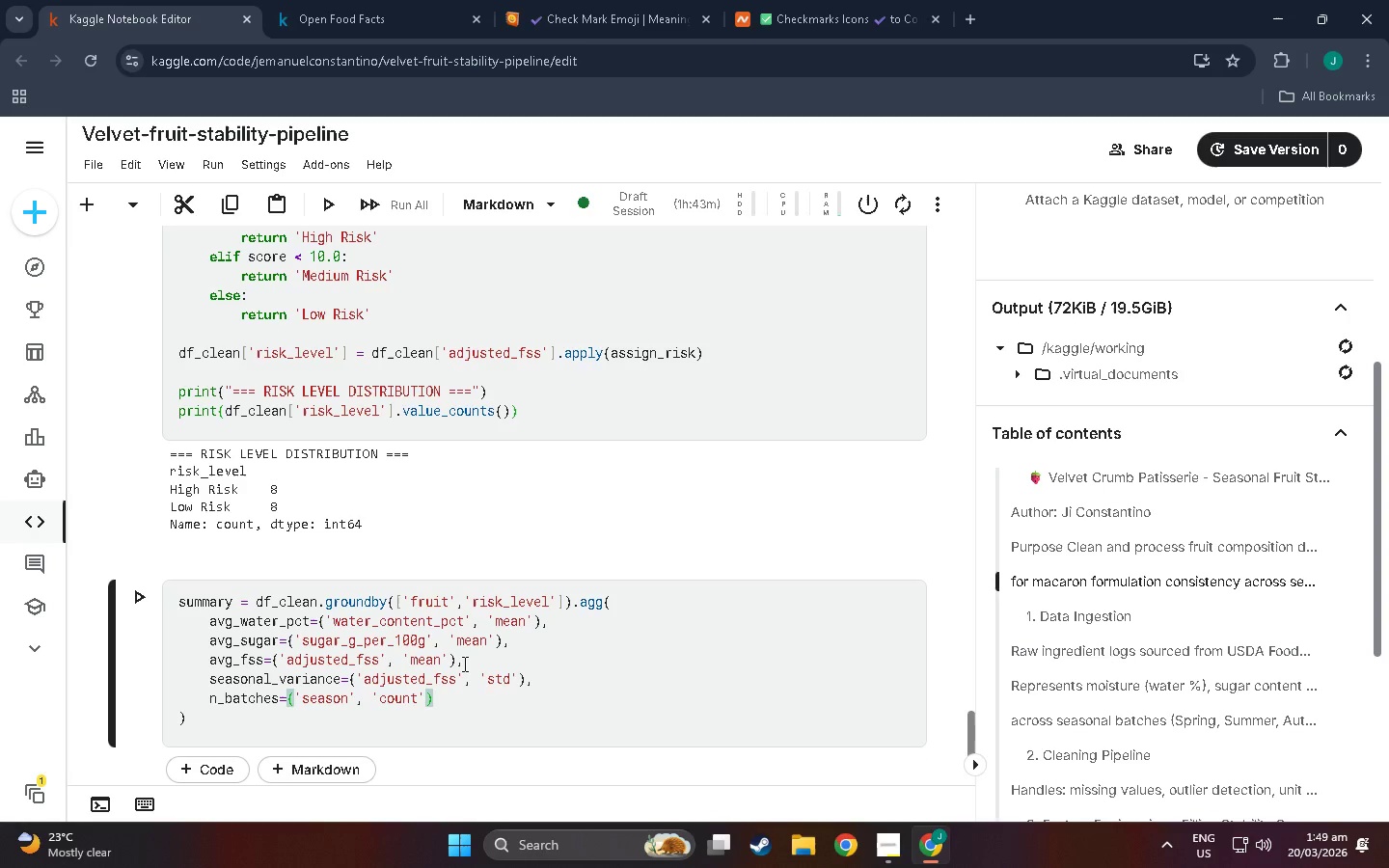 
key(ArrowDown)
 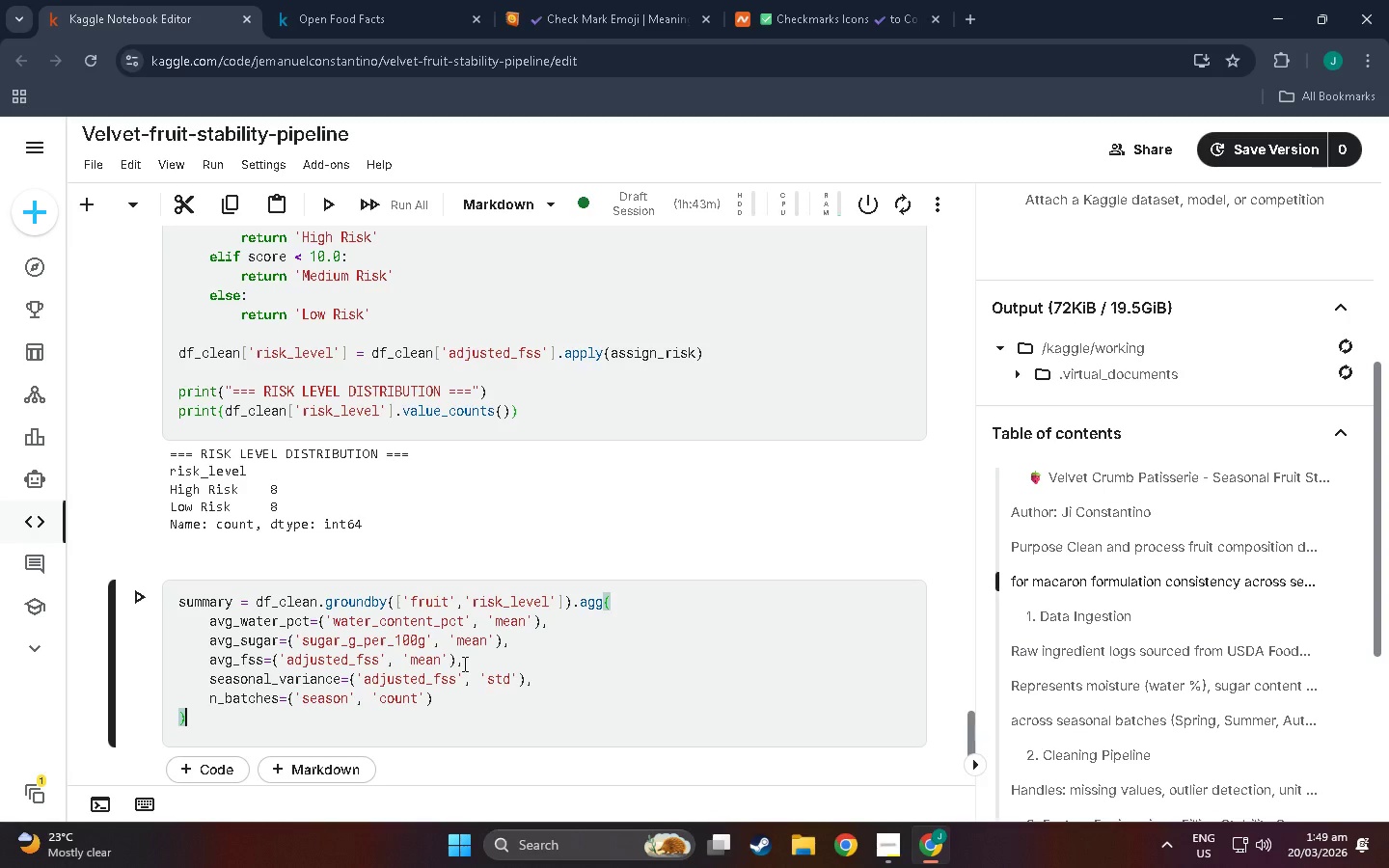 
type(.roun)
key(Backspace)
key(Backspace)
type(nd(3)
 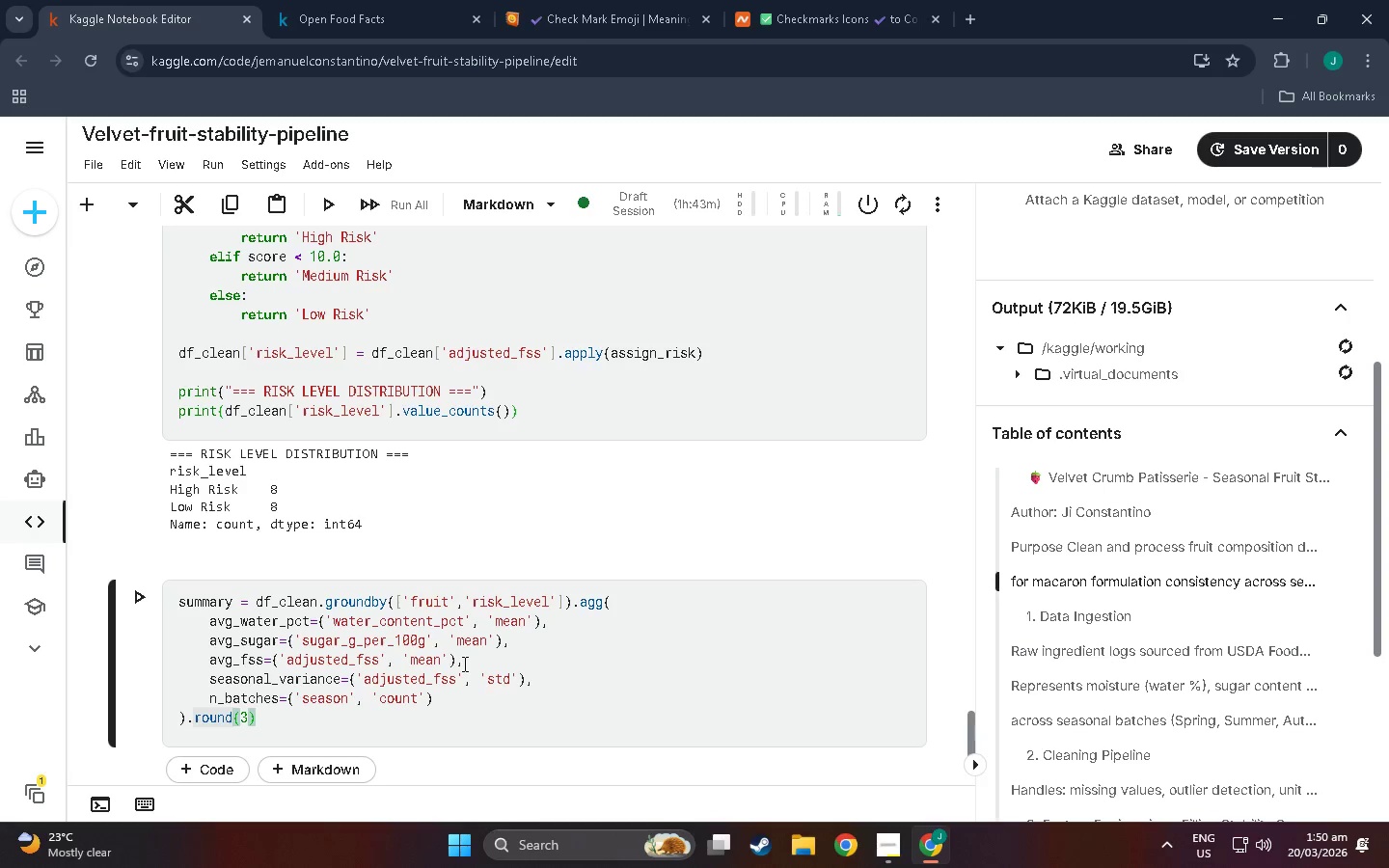 
hold_key(key=I, duration=14.0)
 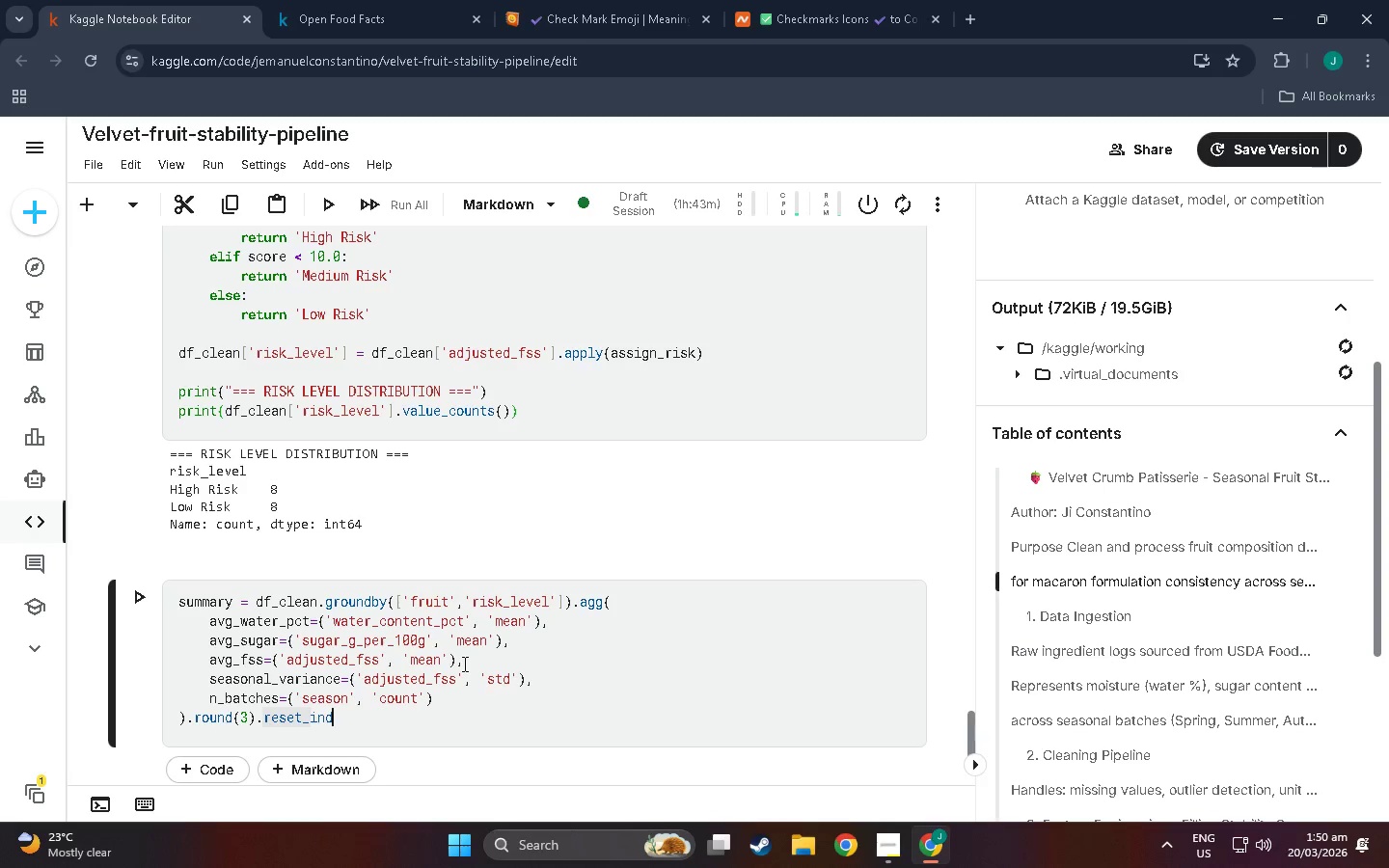 
key(ArrowRight)
 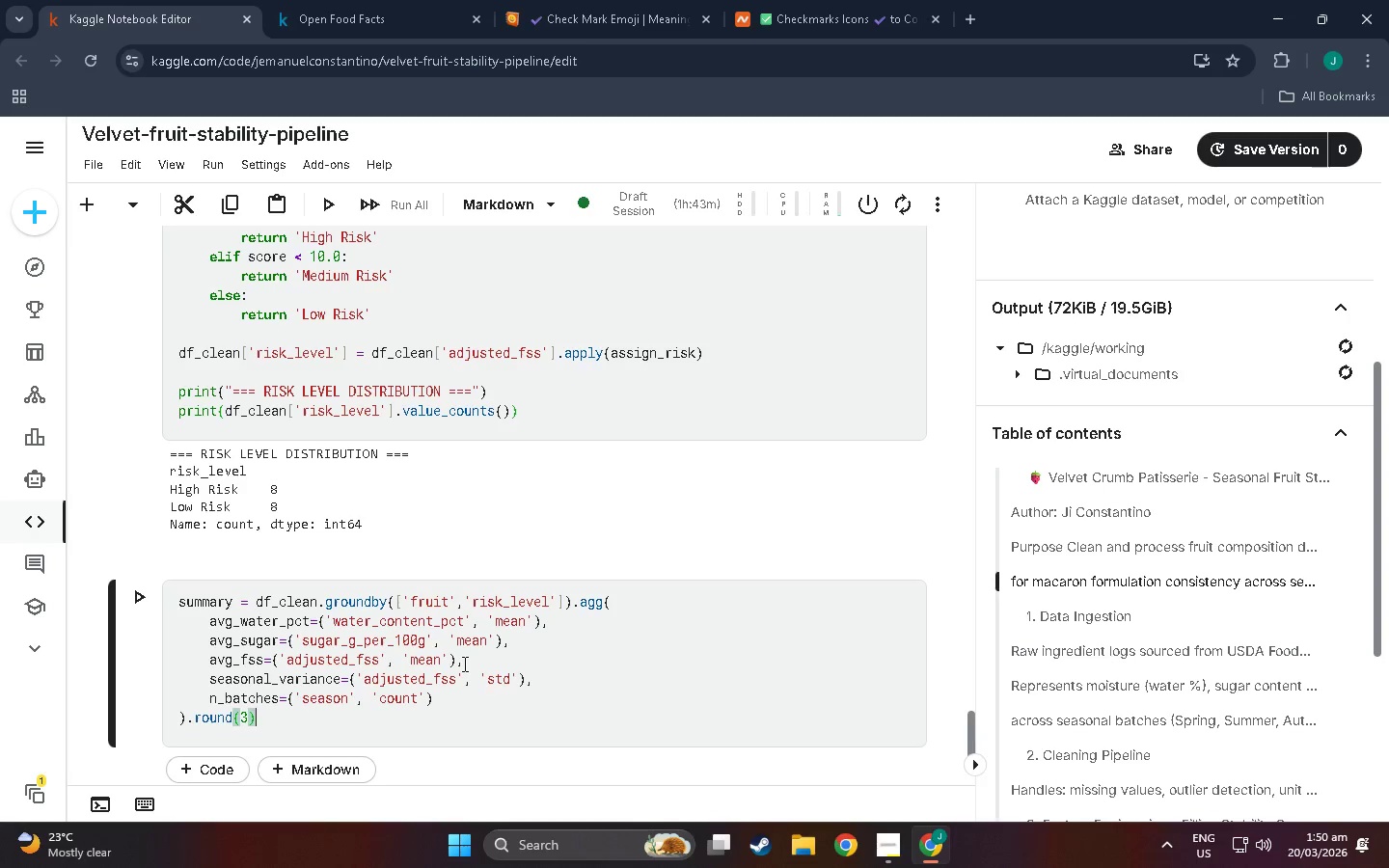 
type(.reset_ndex())
 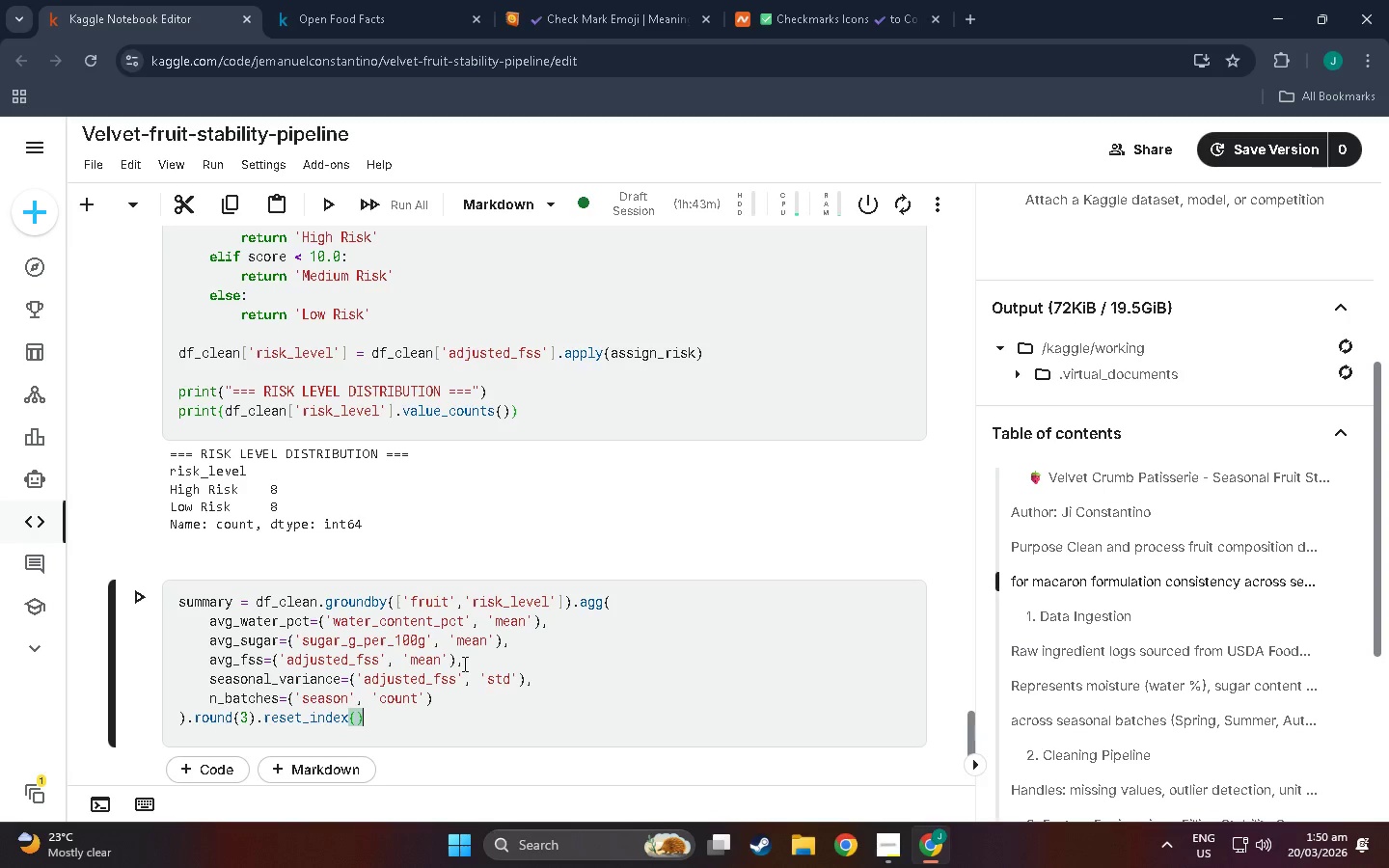 
key(Enter)
 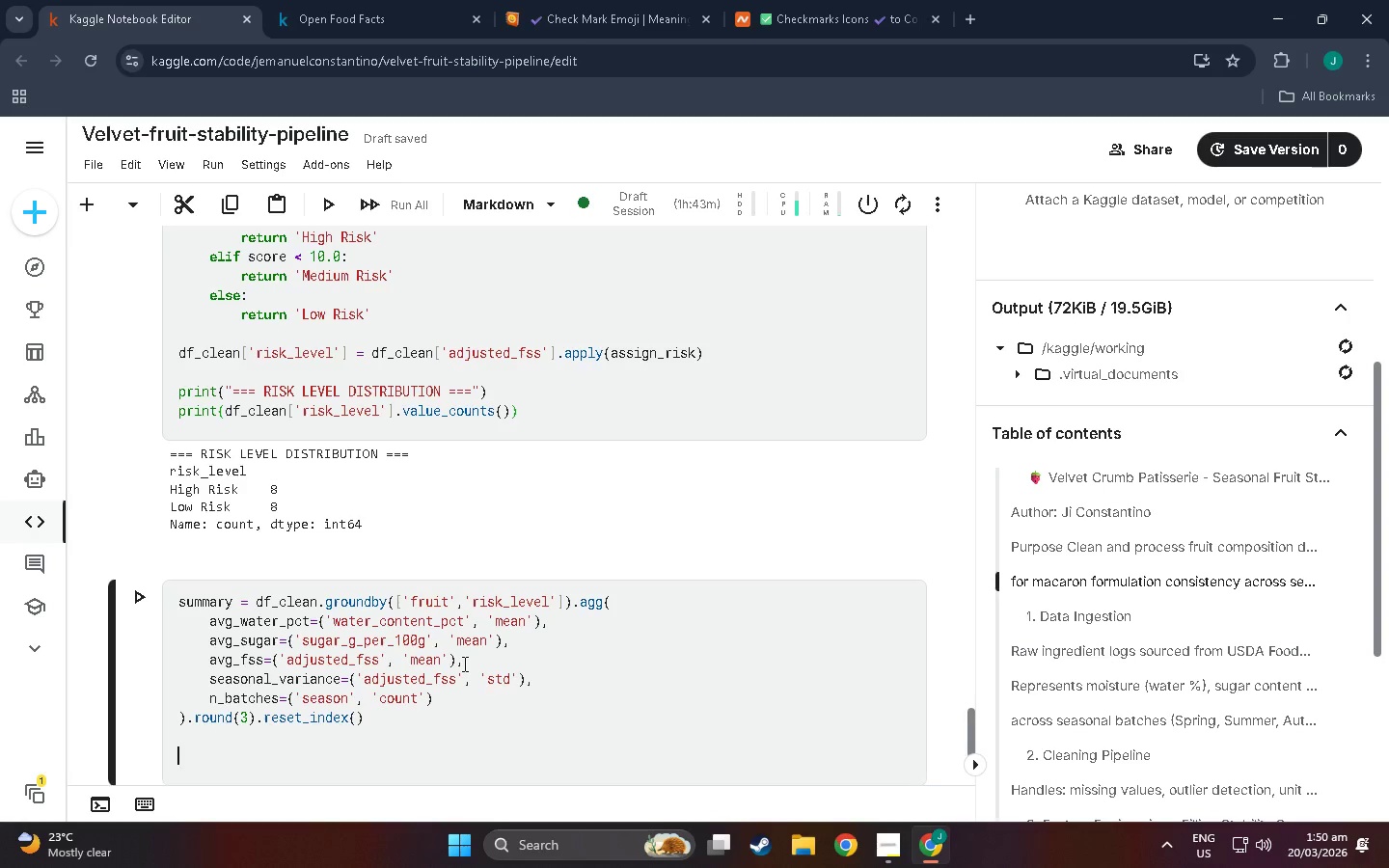 
key(Enter)
 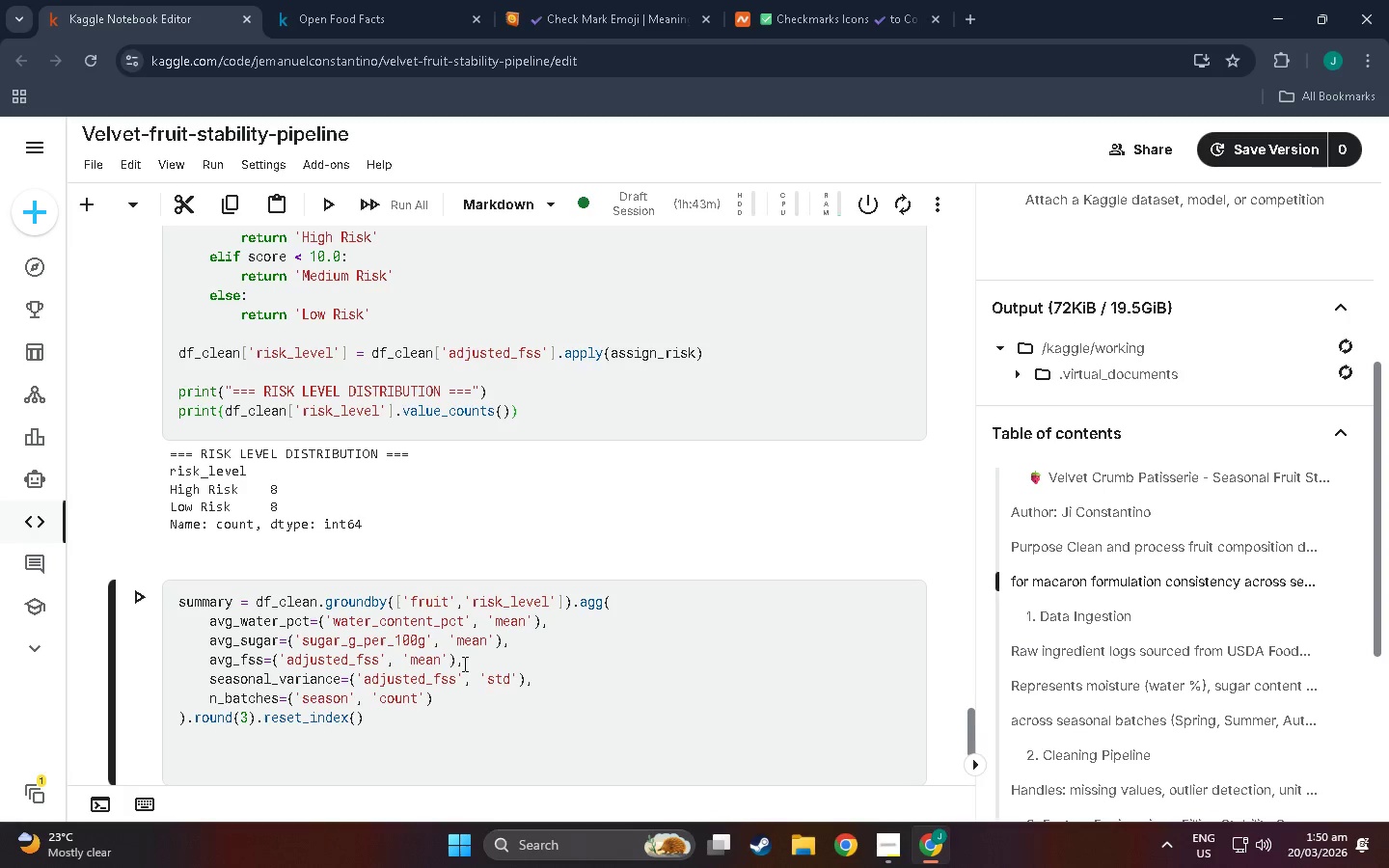 
type(print("=== FILLING STABILITY )
 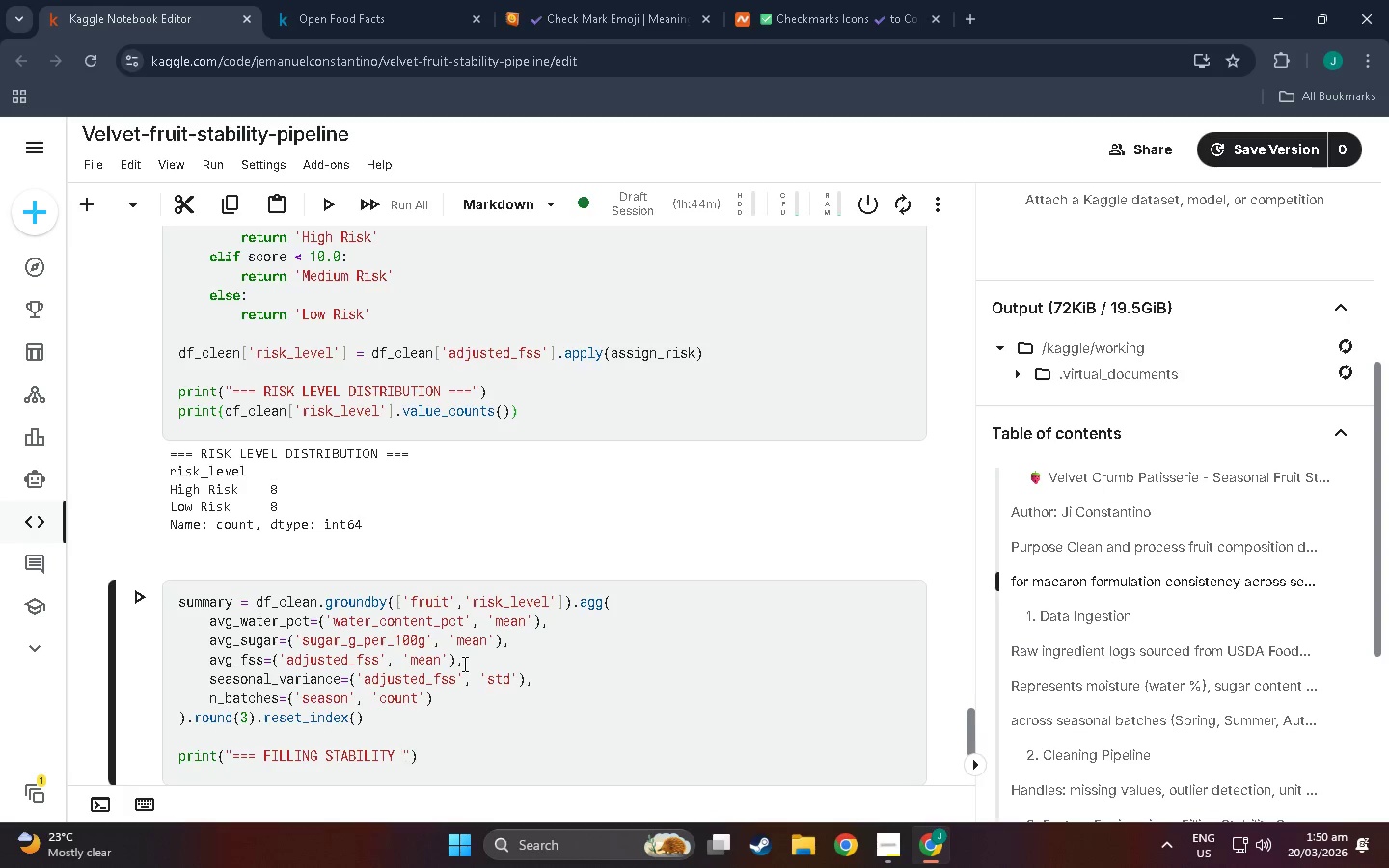 
type(SUMMARYT)
key(Backspace)
key(Backspace)
type(Y TABLE ++)
key(Backspace)
key(Backspace)
type(===)
 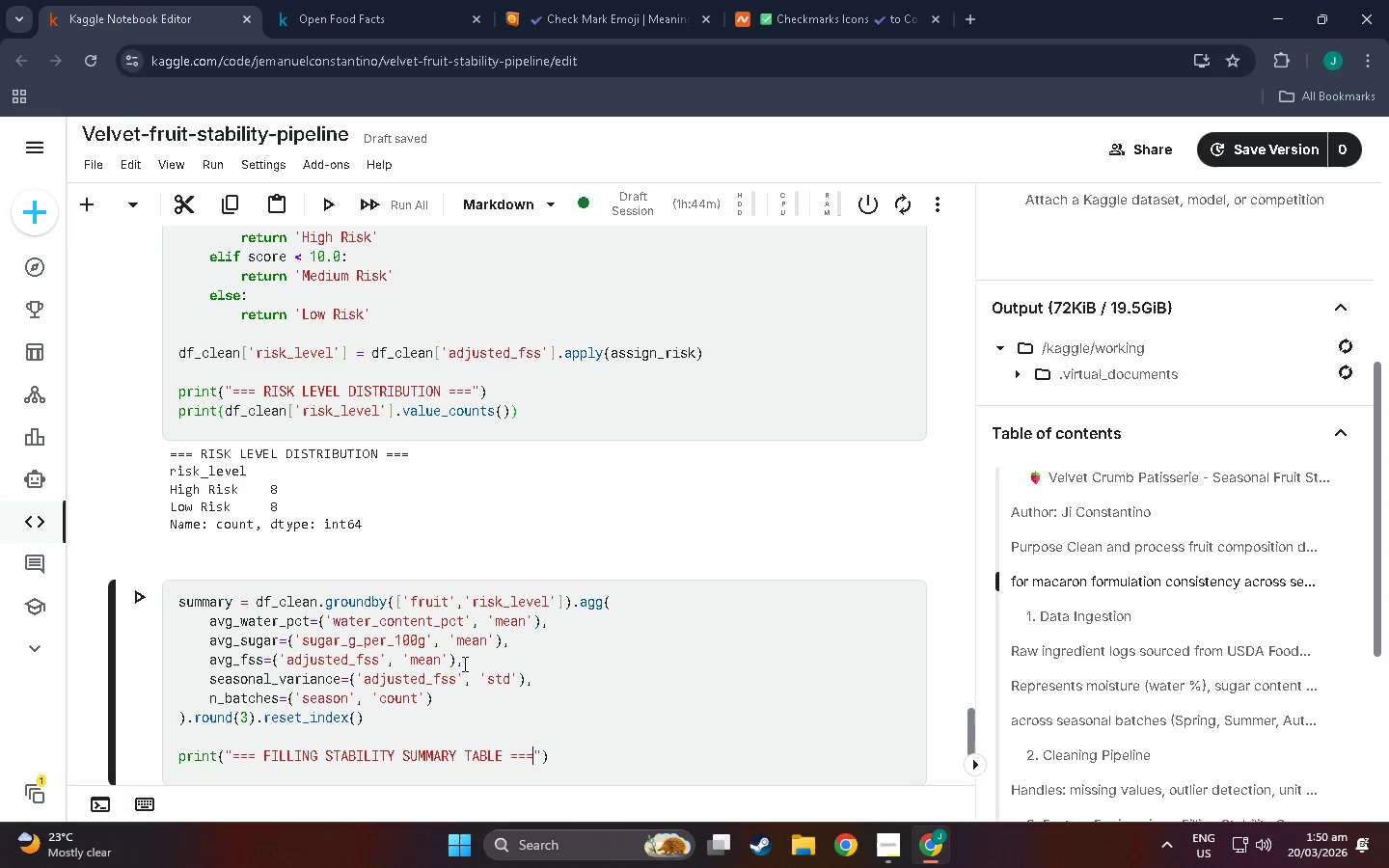 
wait(11.05)
 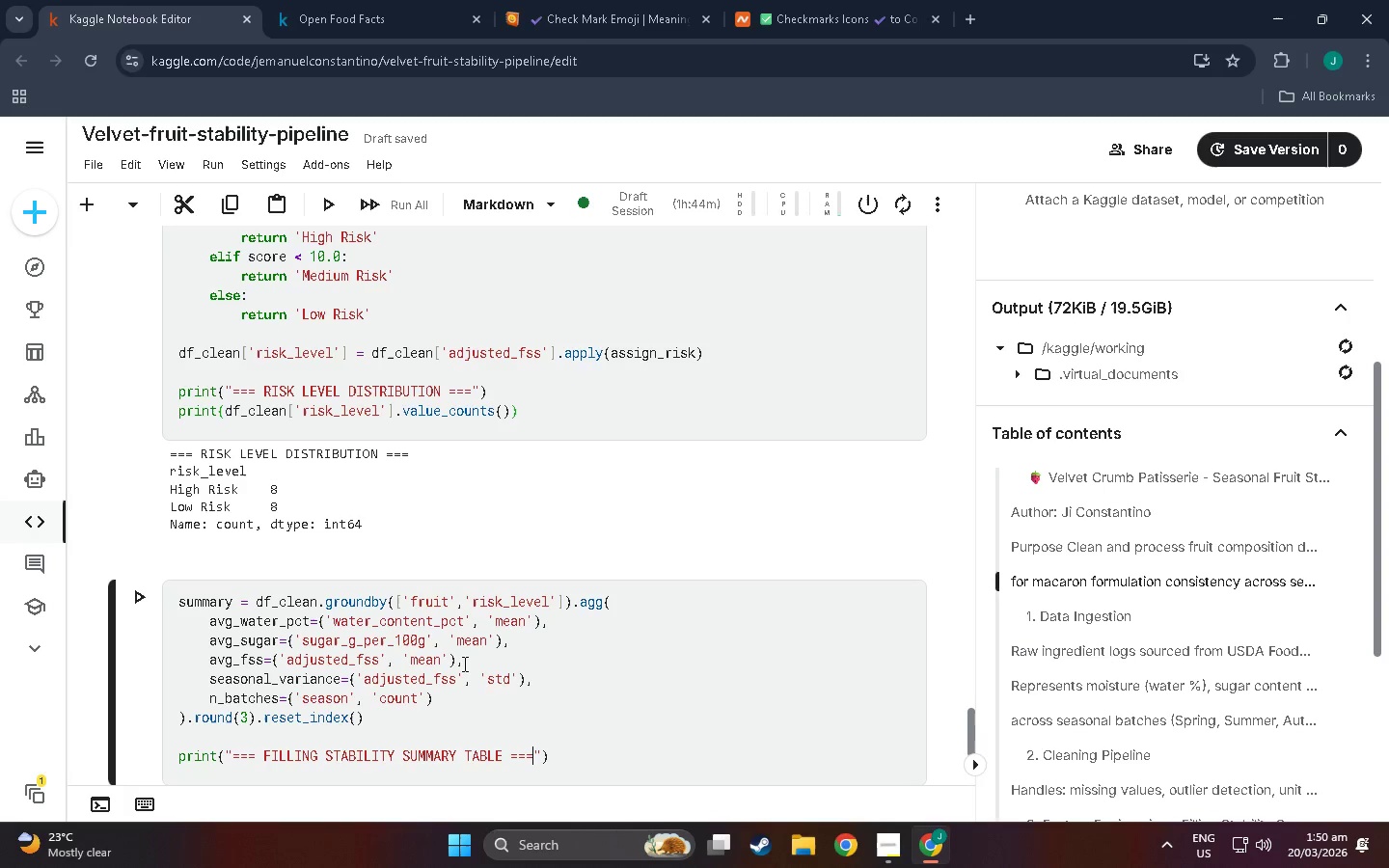 
left_click([567, 756])
 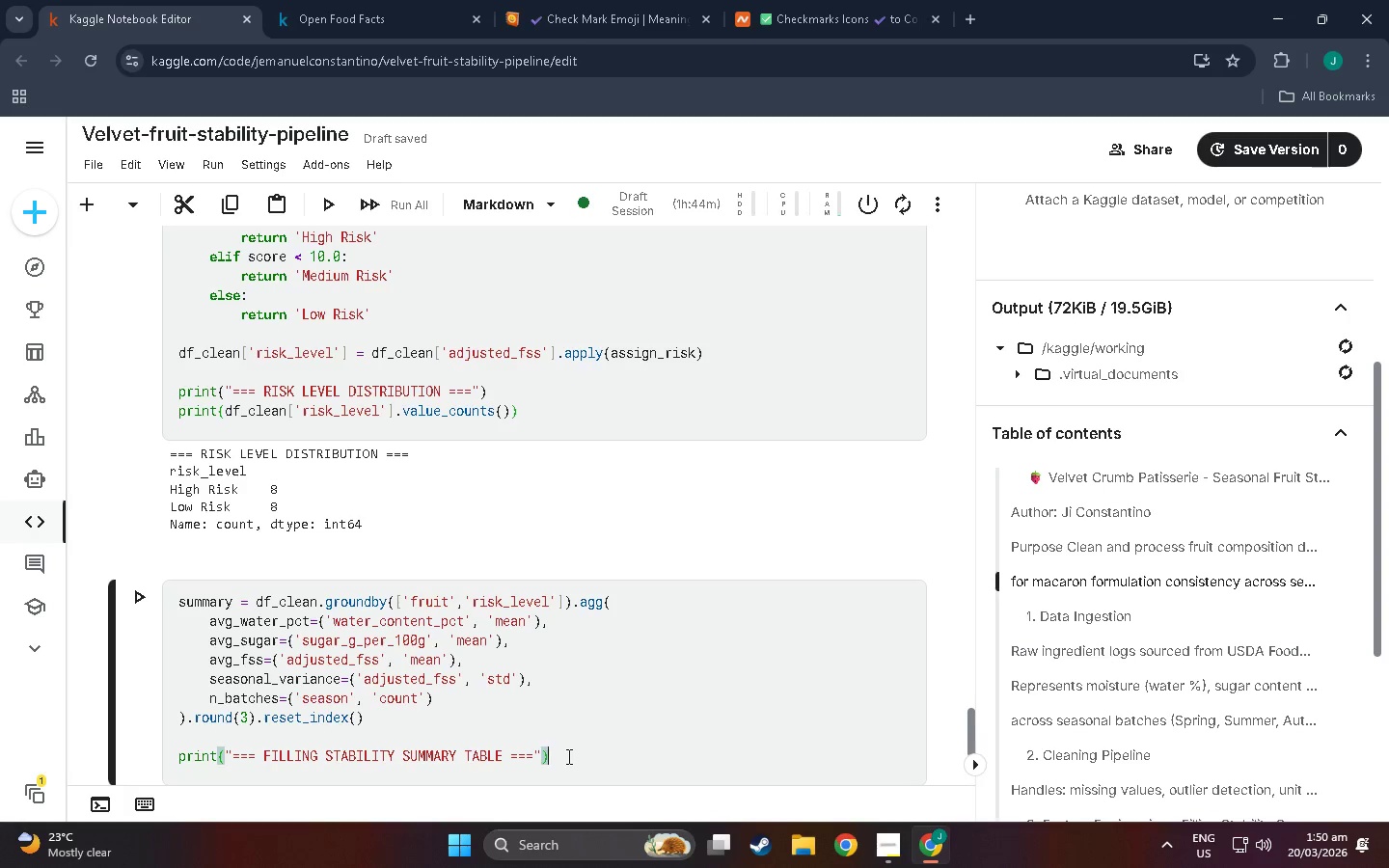 
key(Enter)
 